 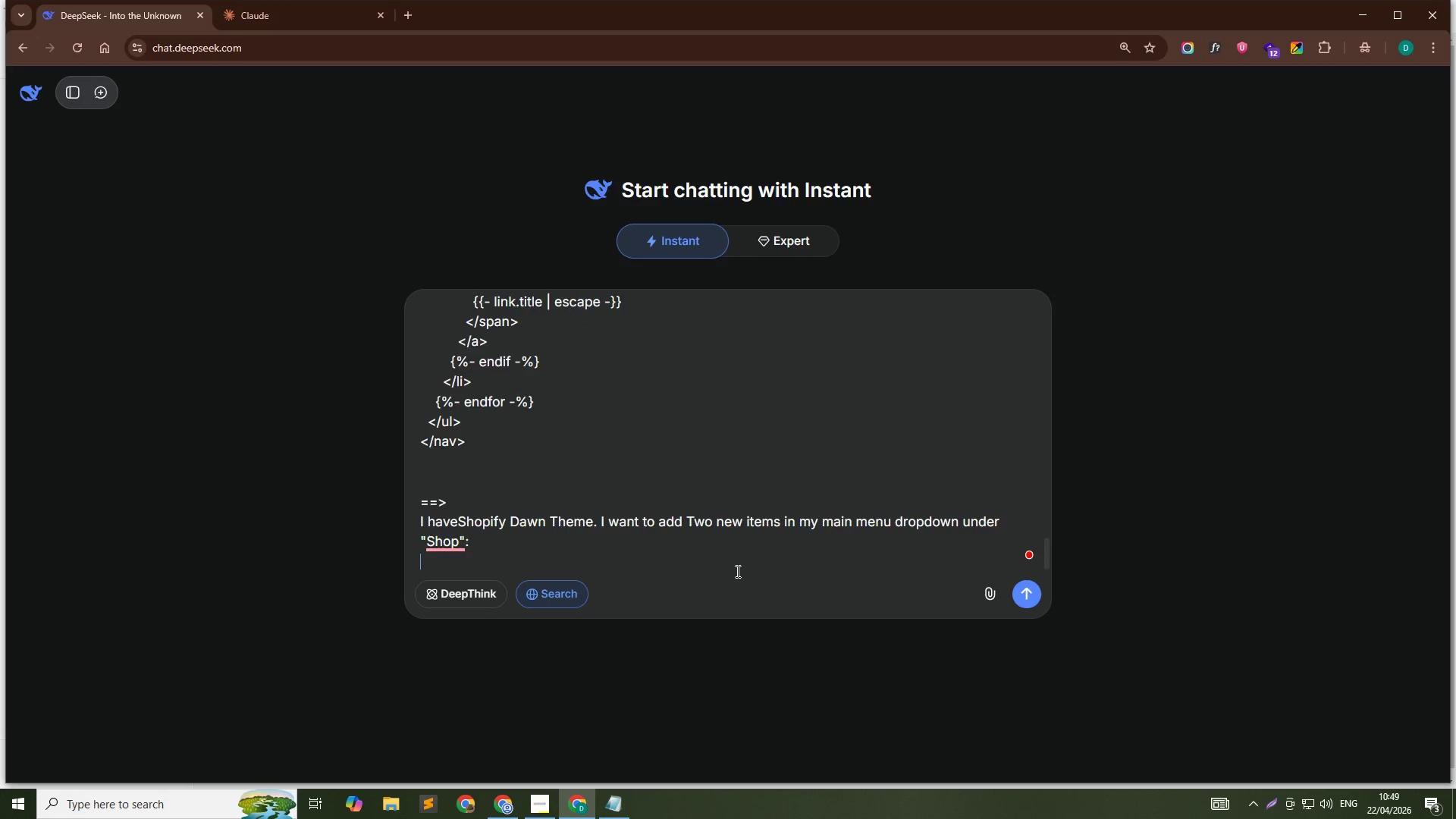 
key(Shift+Enter)
 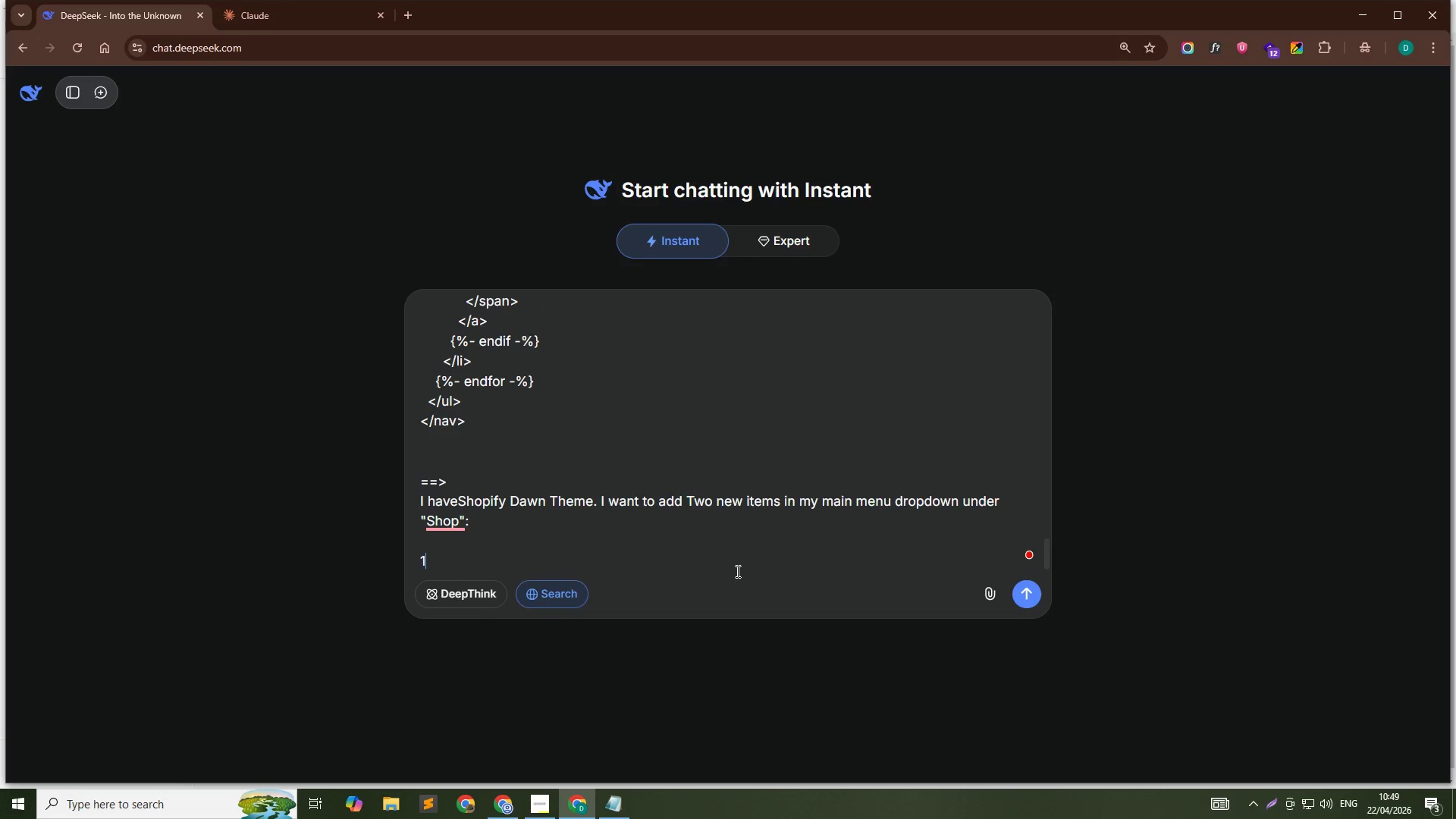 
key(1)
 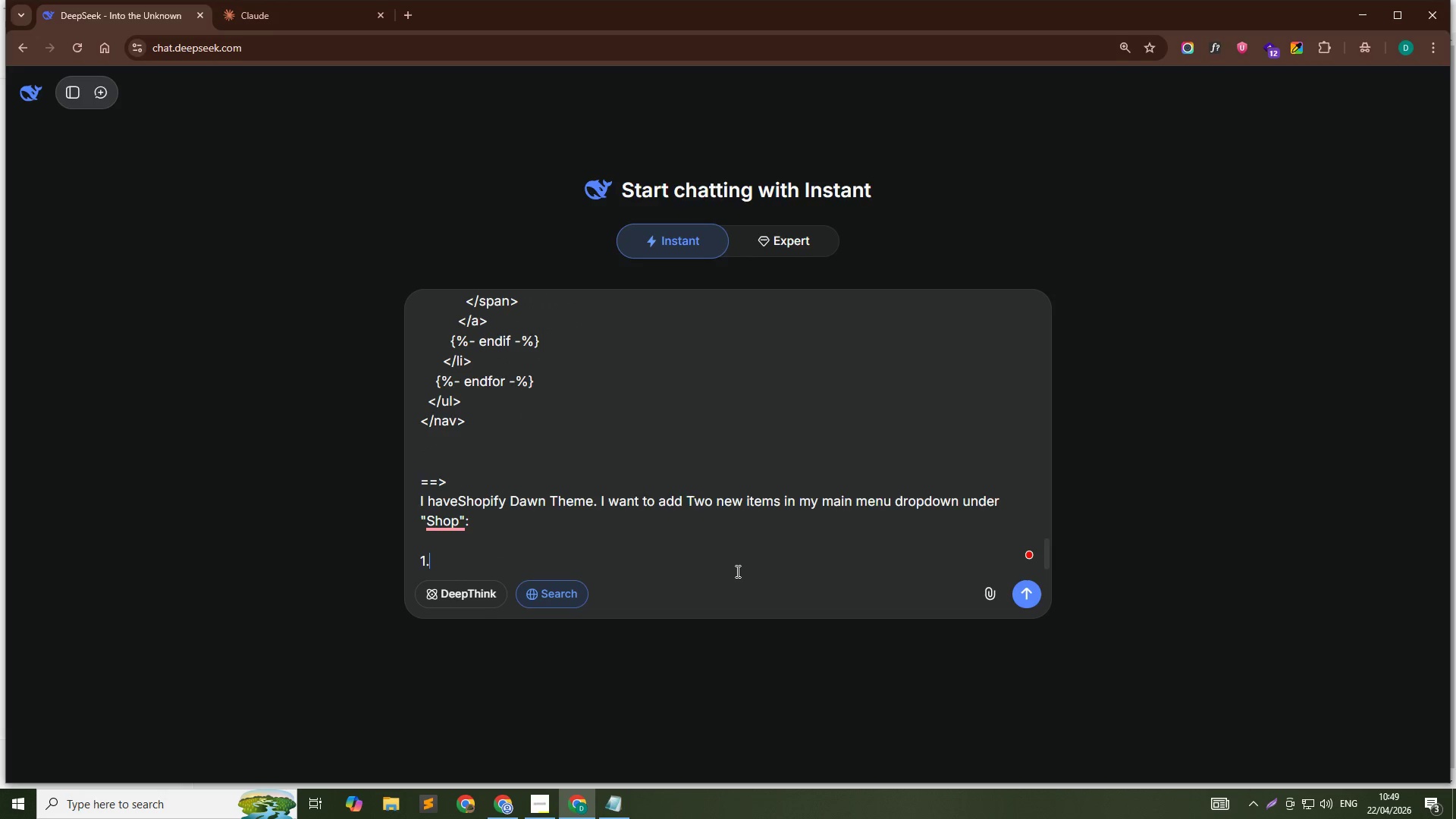 
key(Period)
 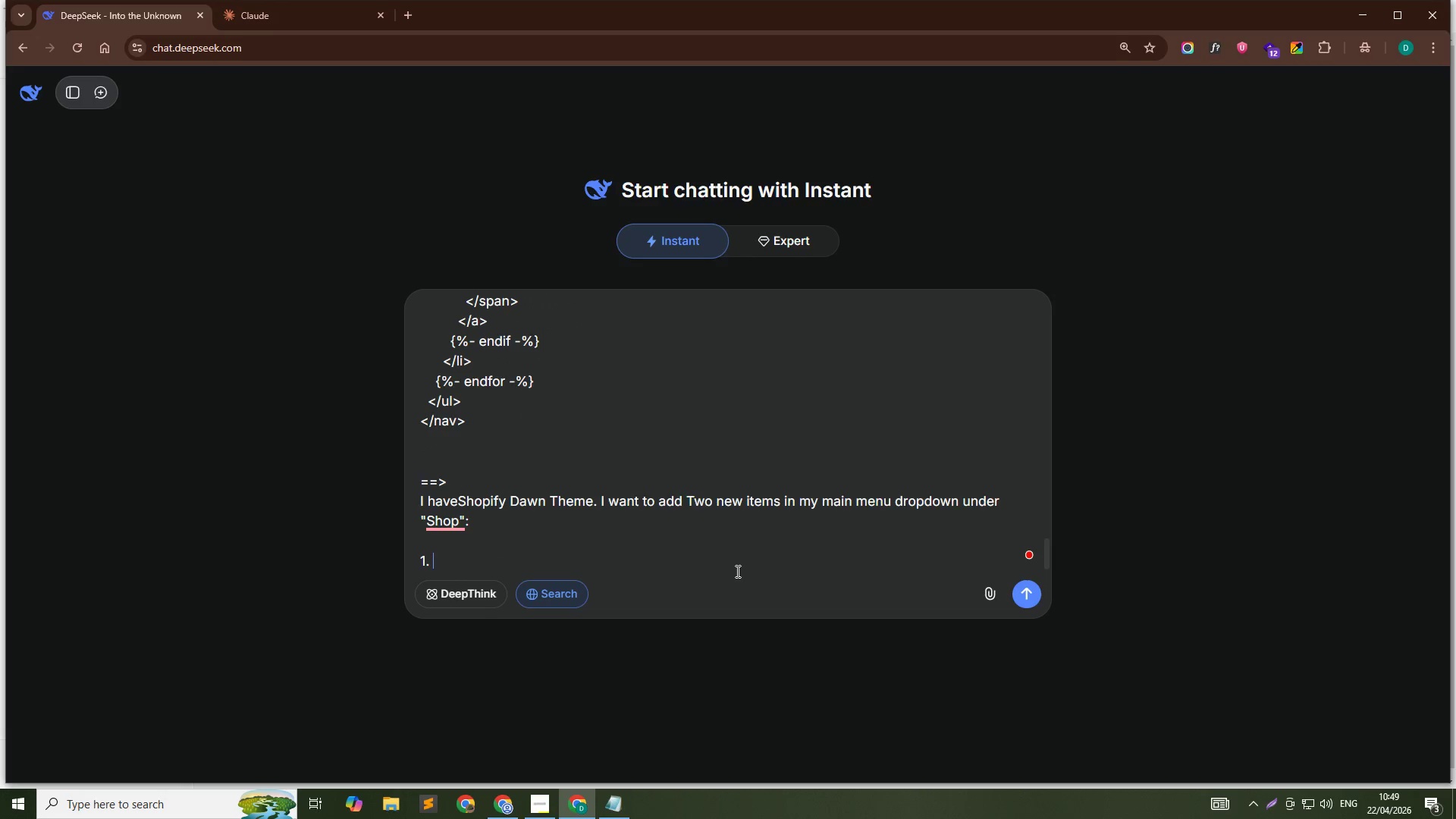 
key(Space)
 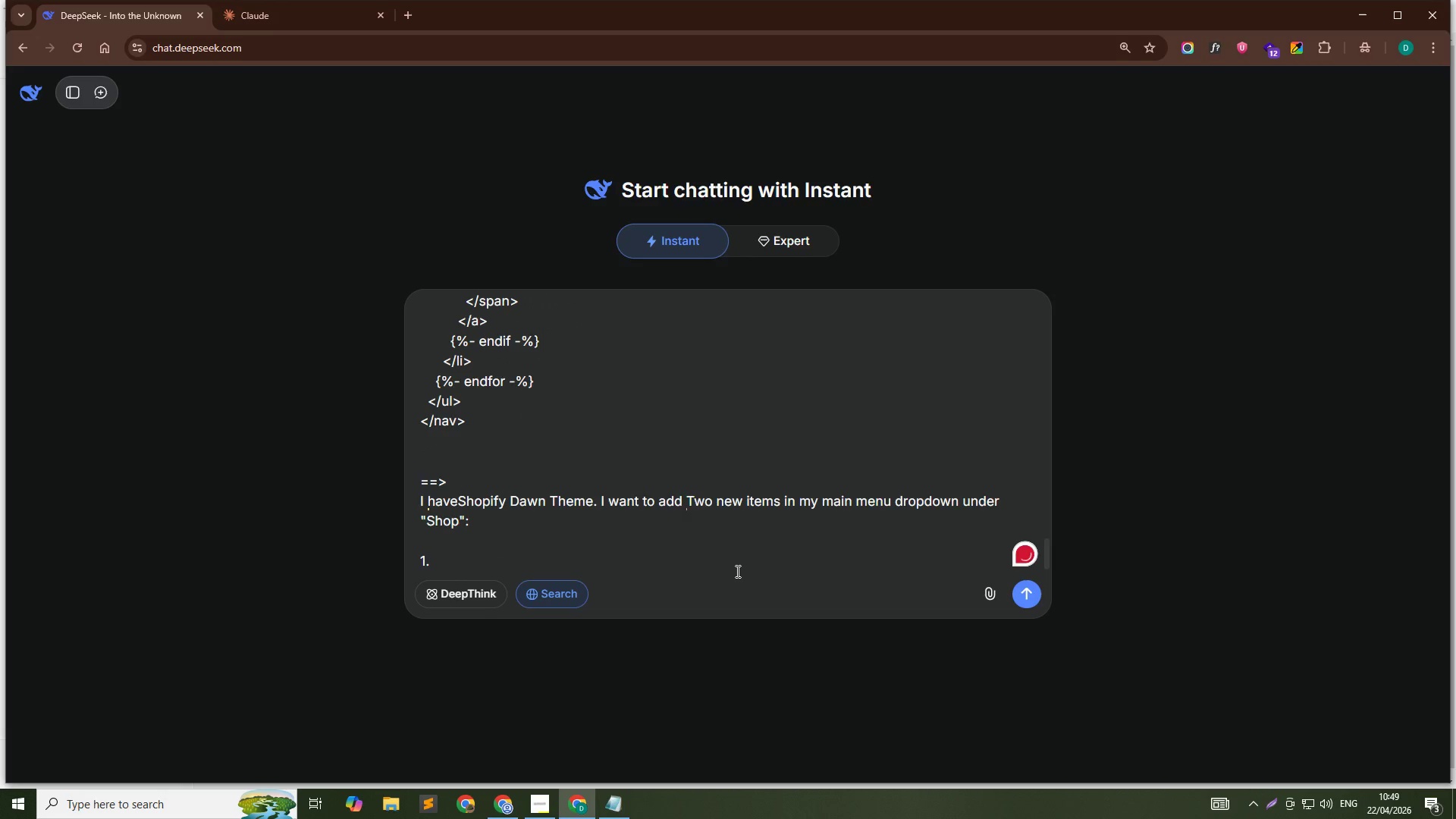 
key(Shift+Quote)
 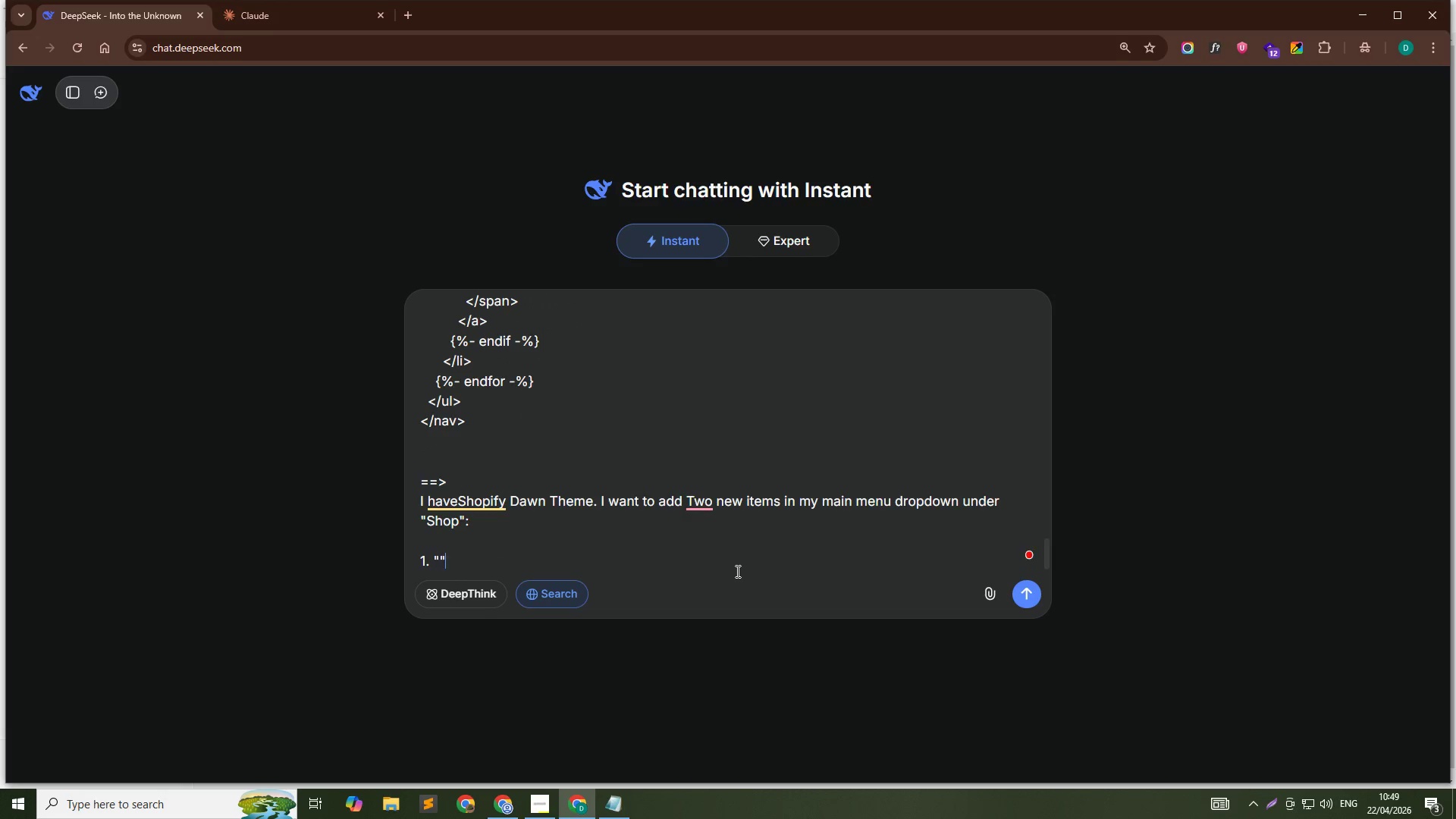 
key(Shift+Quote)
 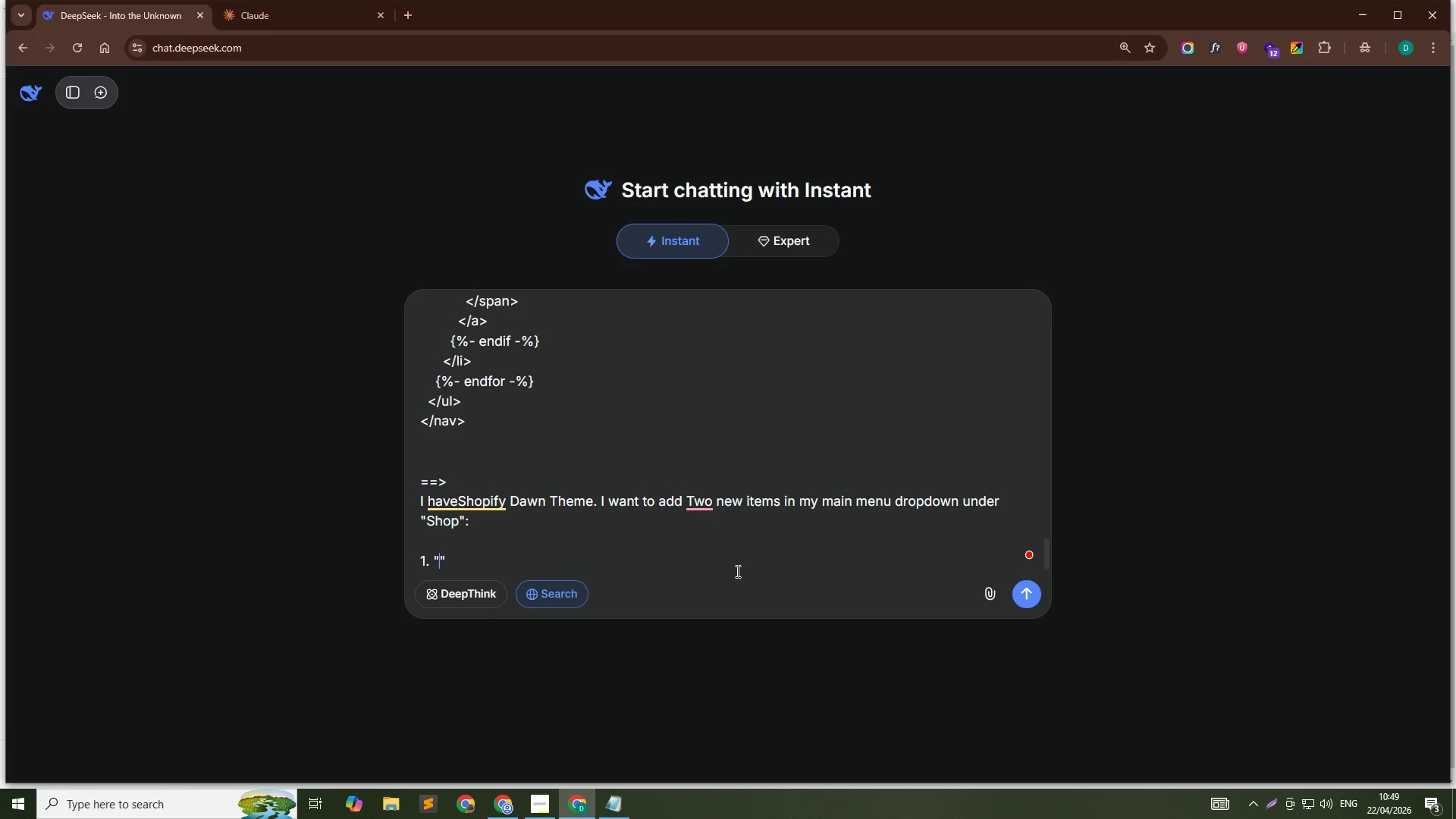 
key(ArrowLeft)
 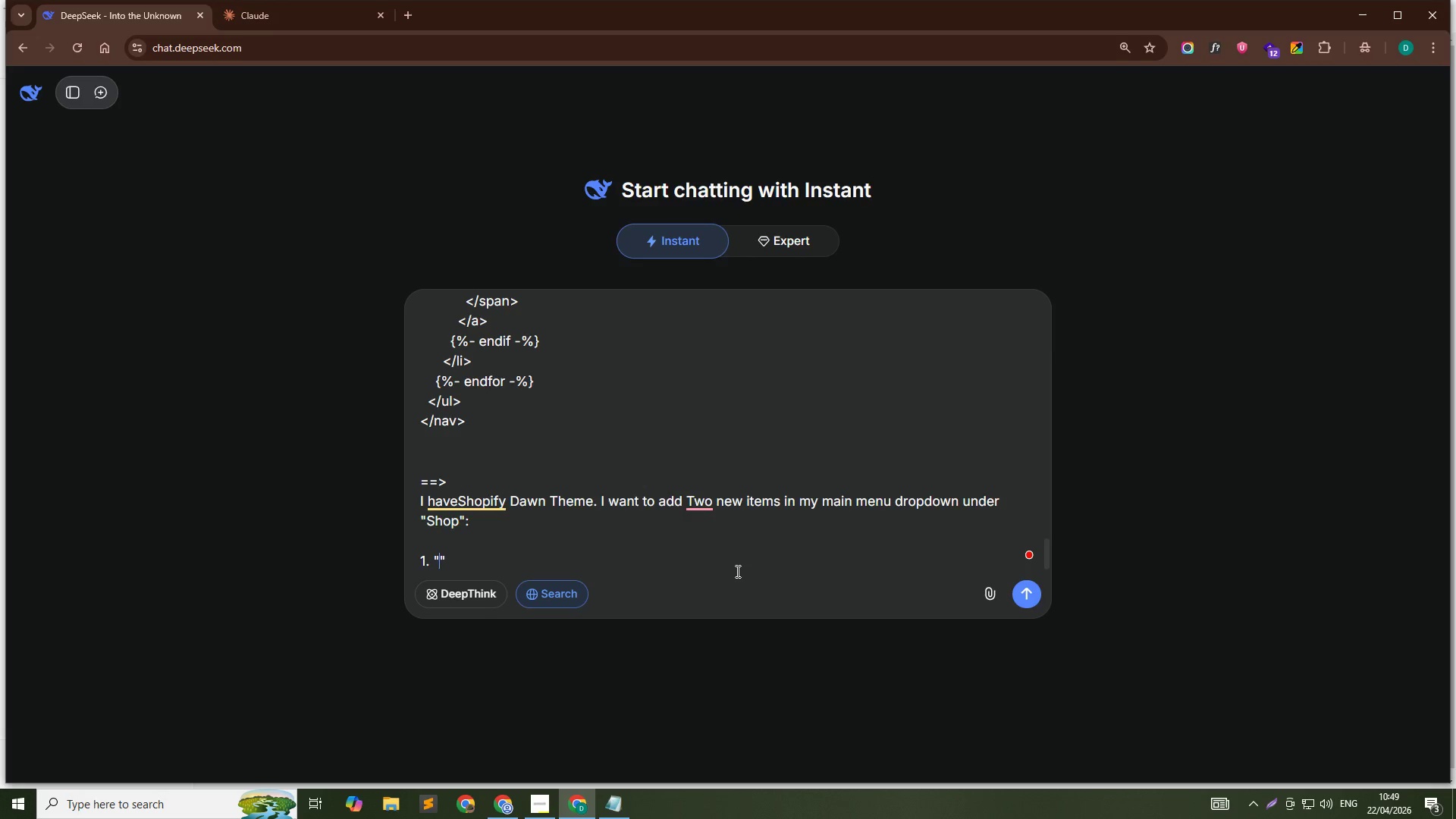 
type(Best s)
key(Backspace)
type(Sellers)
 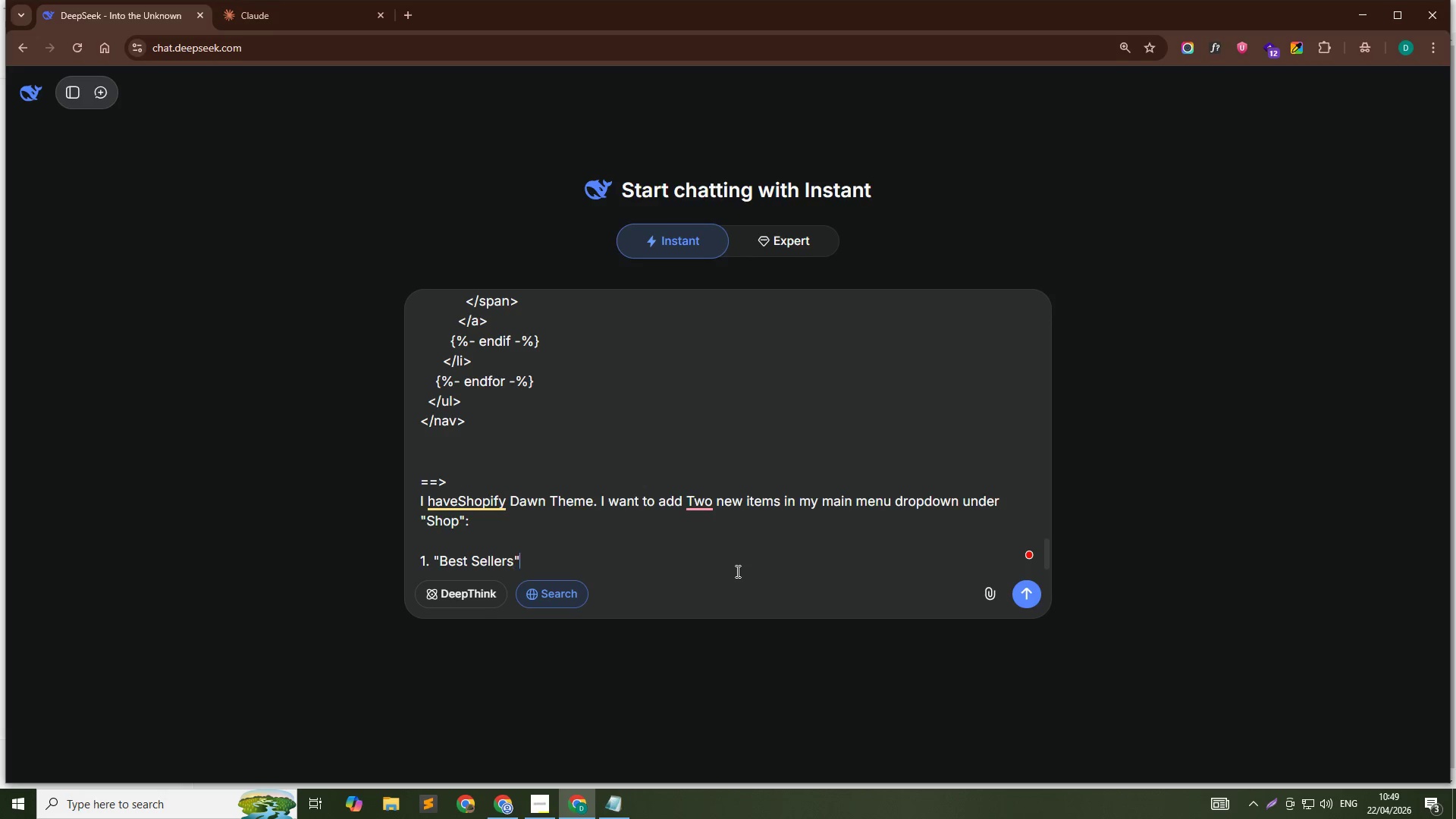 
key(ArrowDown)
 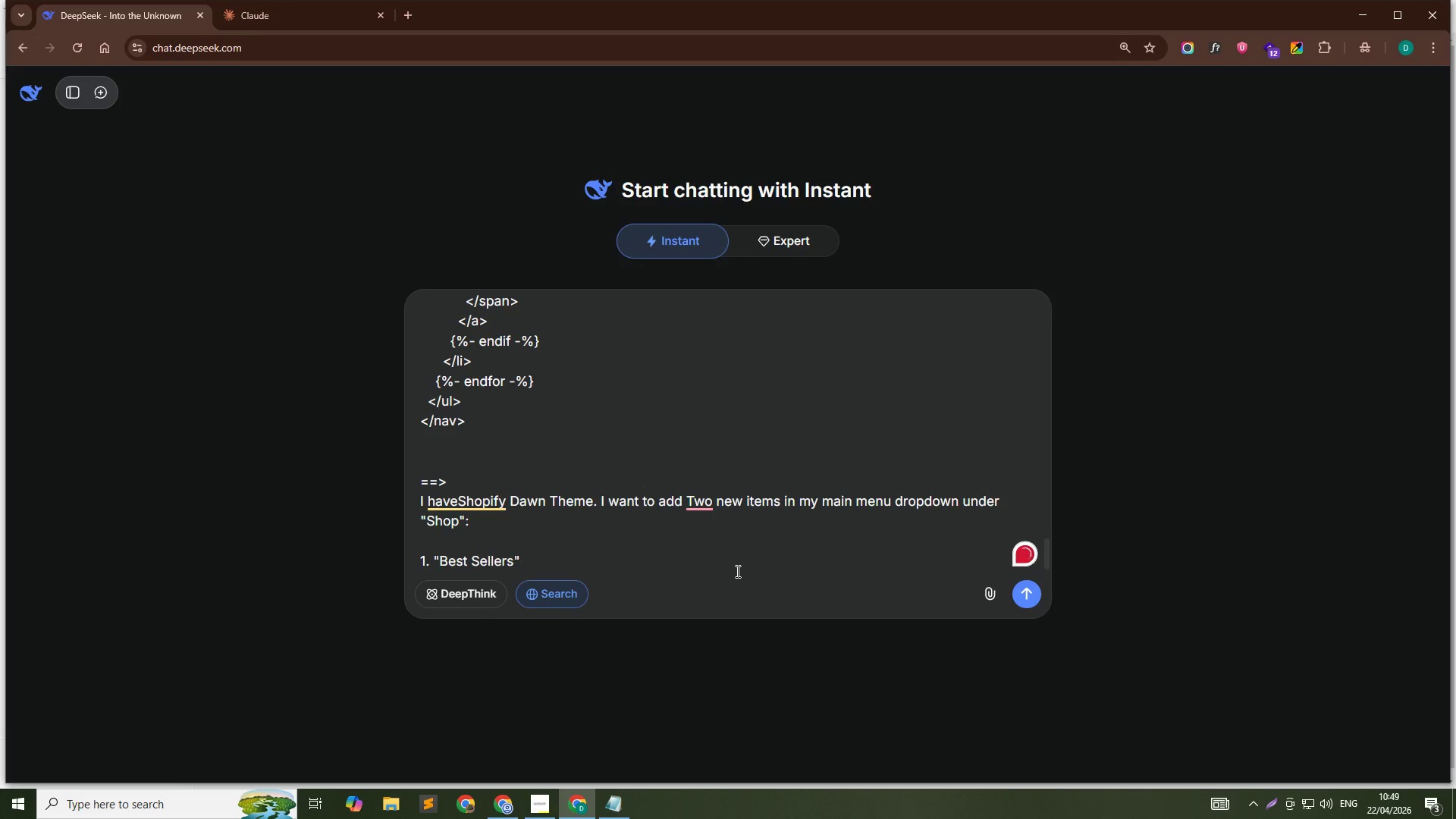 
type( - should show po)
key(Backspace)
type(roducts with tag "")
 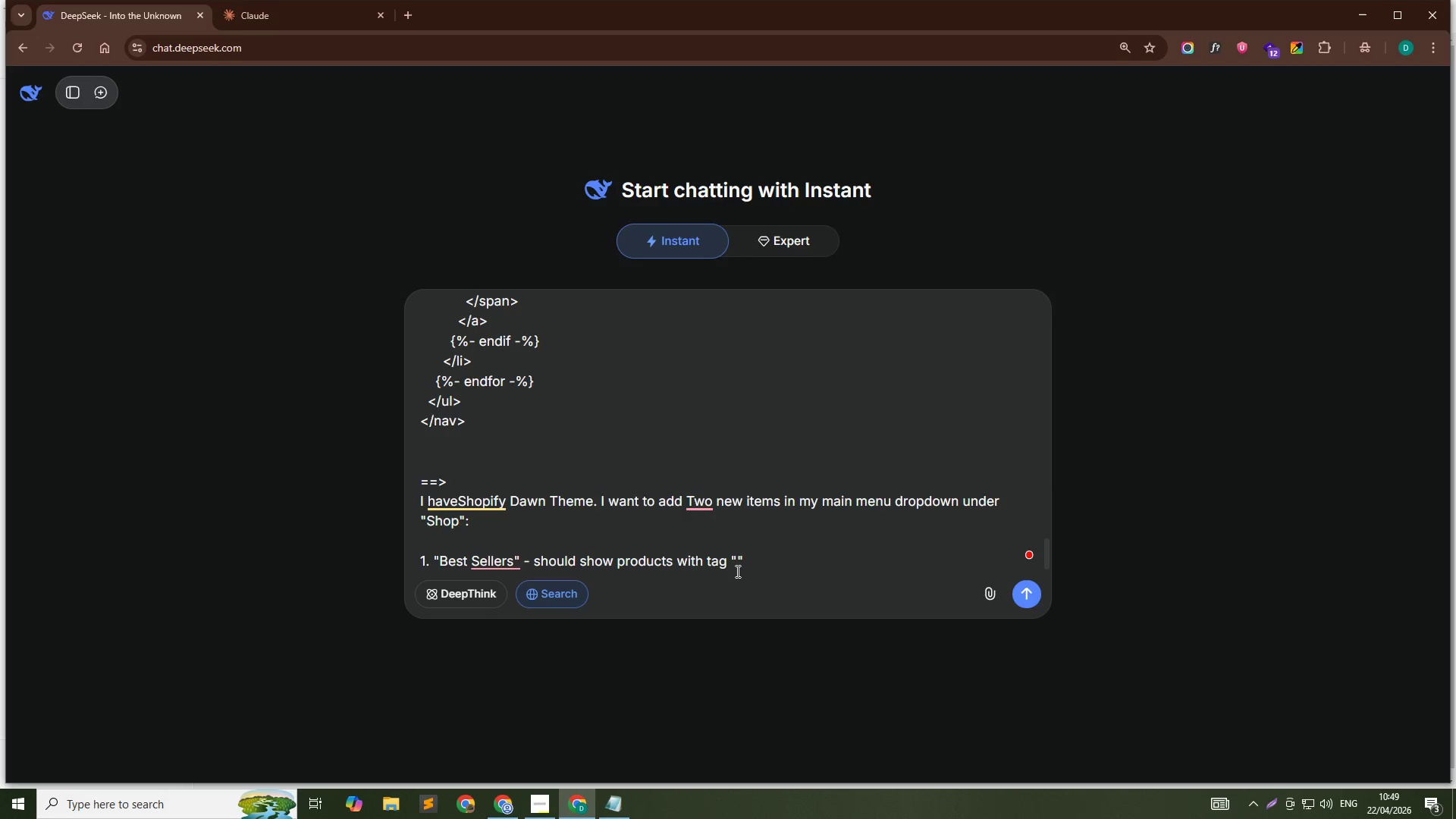 
key(ArrowLeft)
 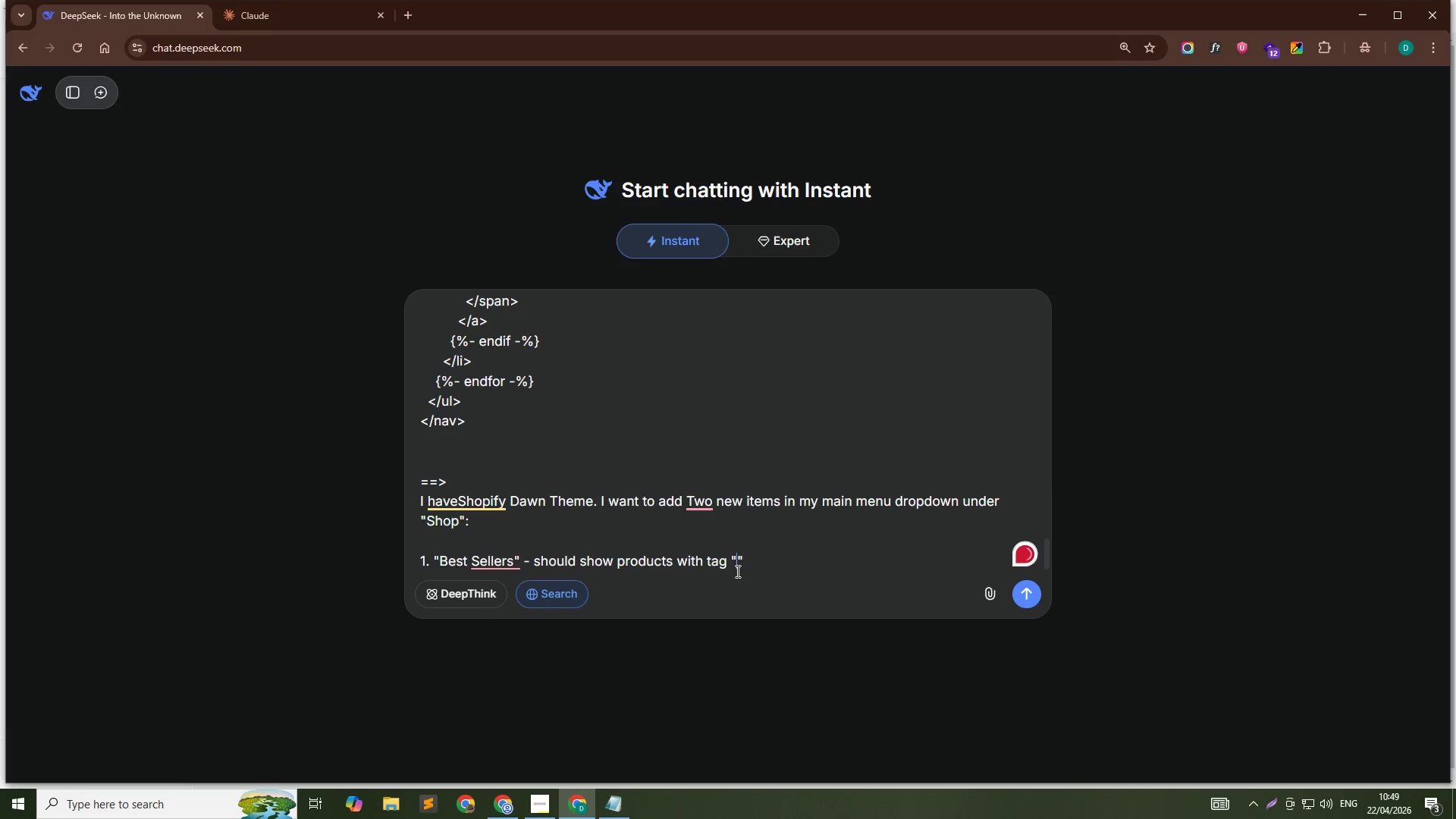 
type(best-seller)
 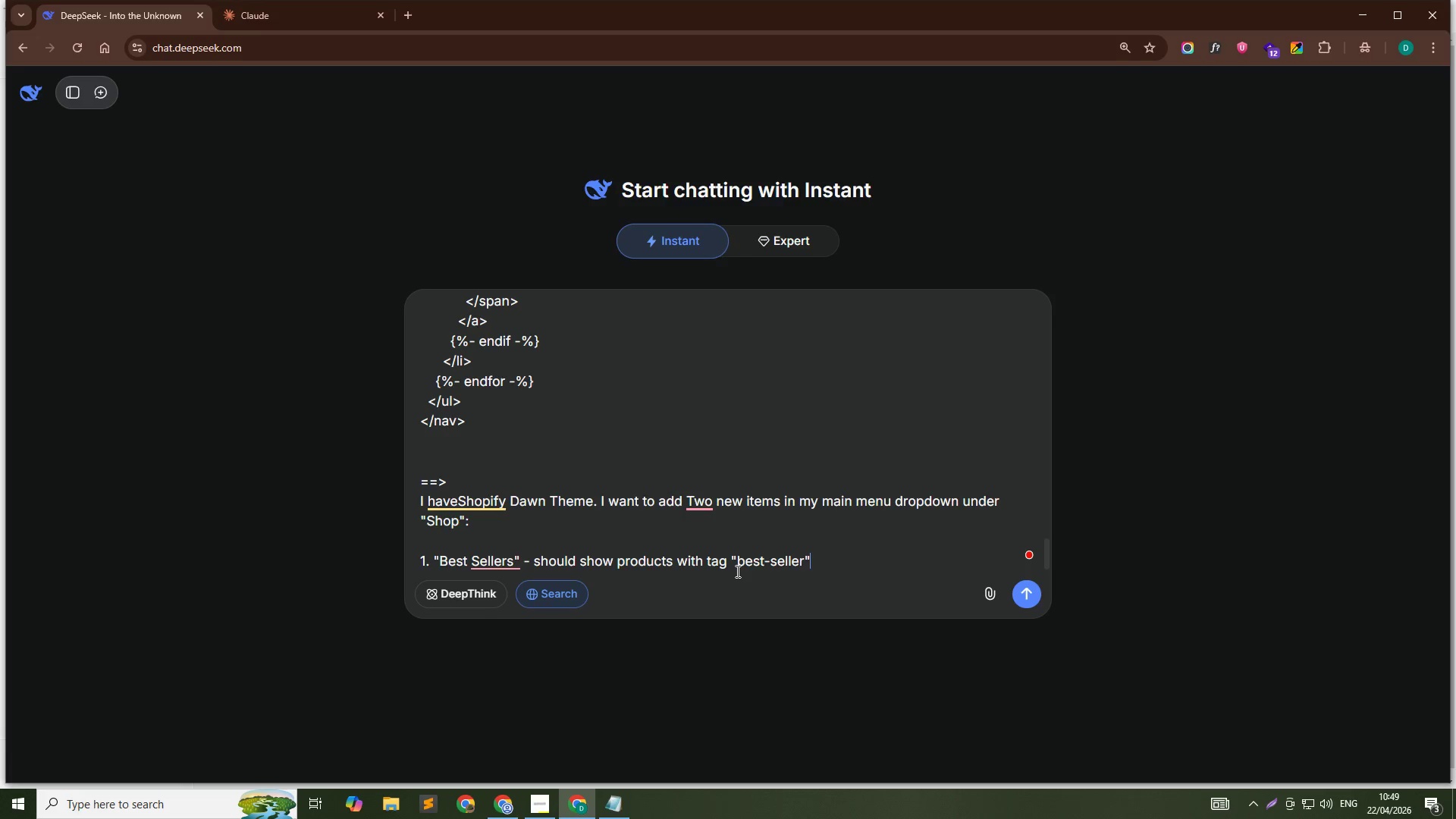 
key(ArrowDown)
 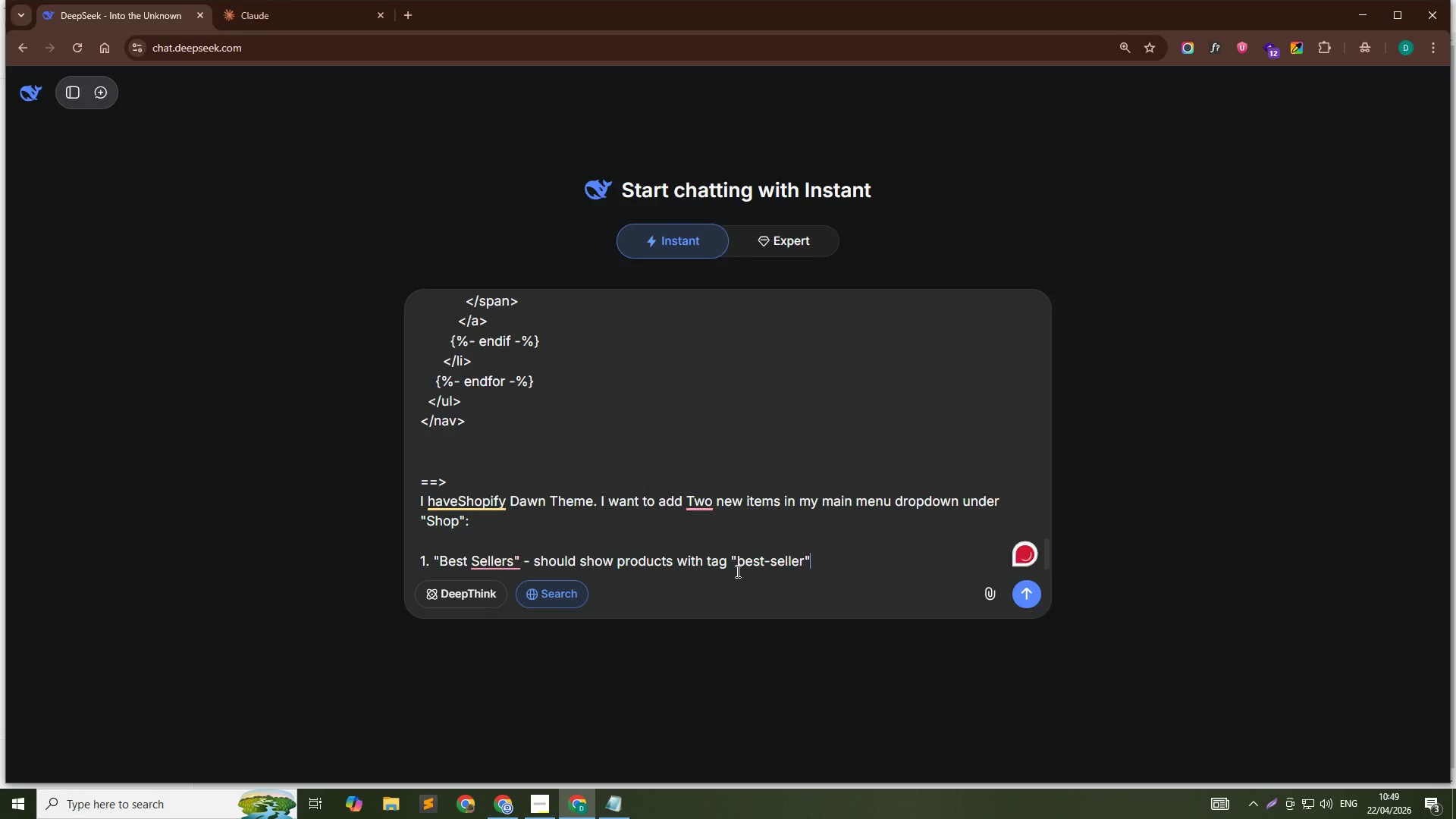 
key(Shift+ShiftLeft)
 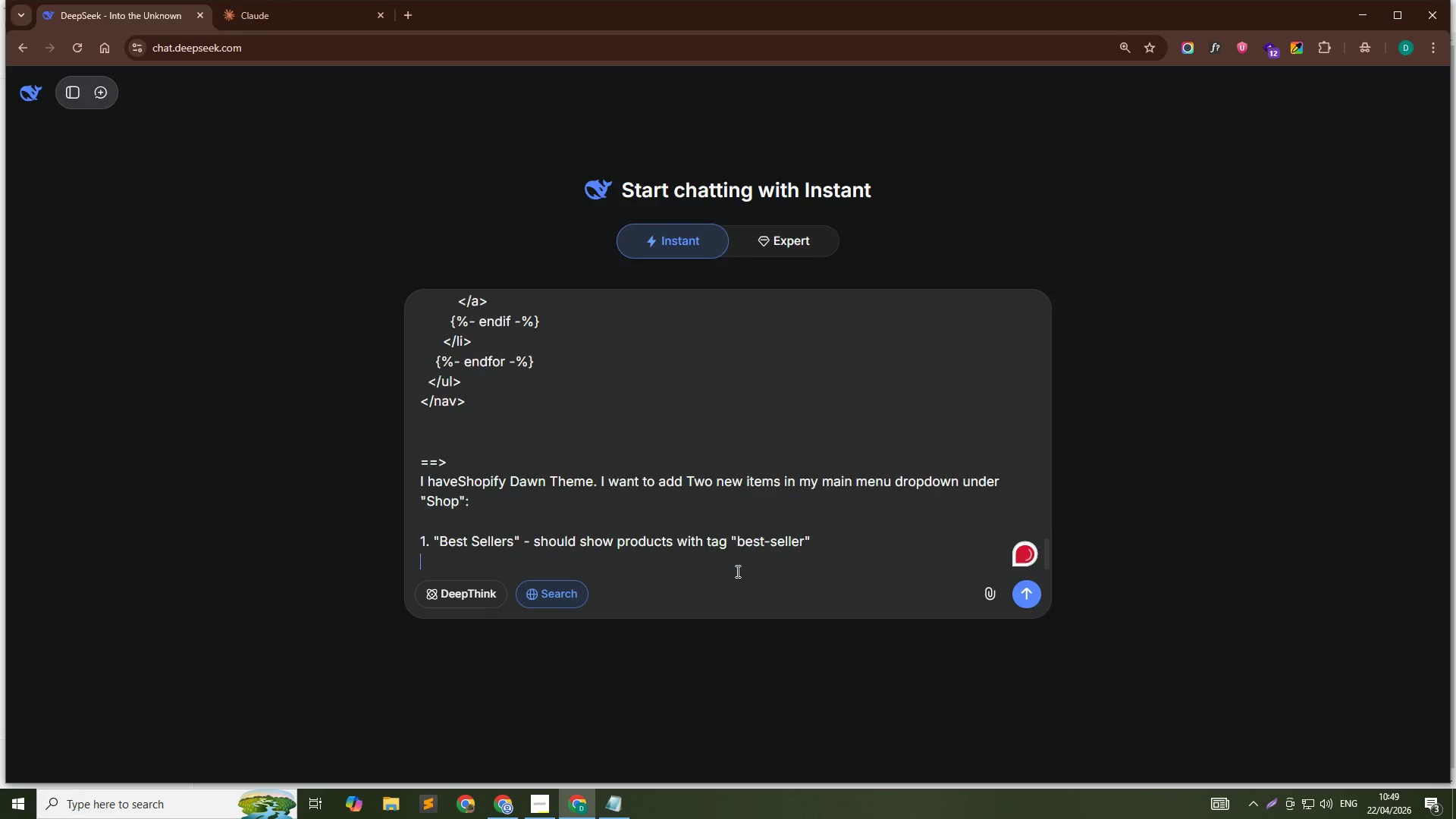 
key(Shift+Enter)
 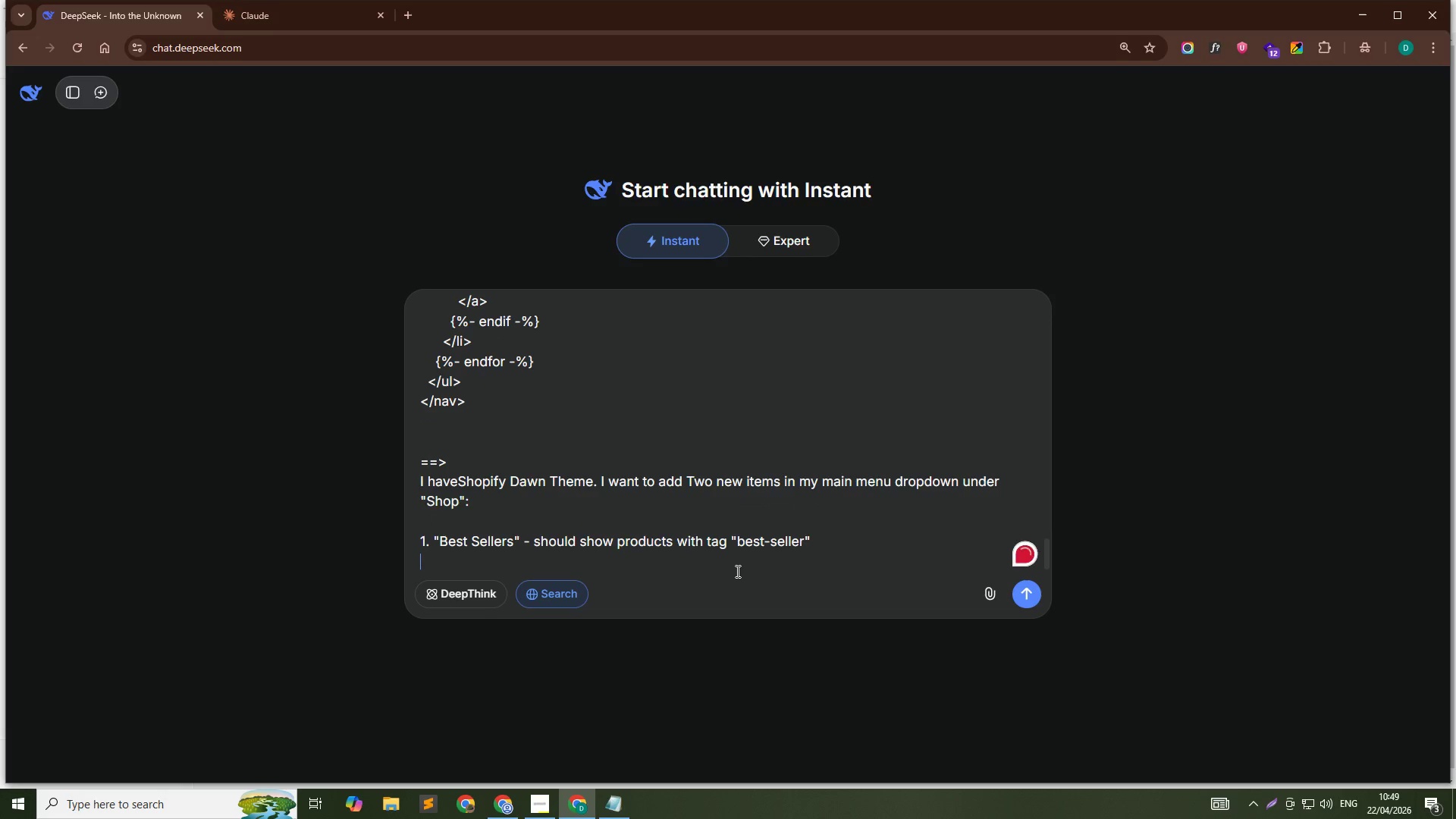 
key(2)
 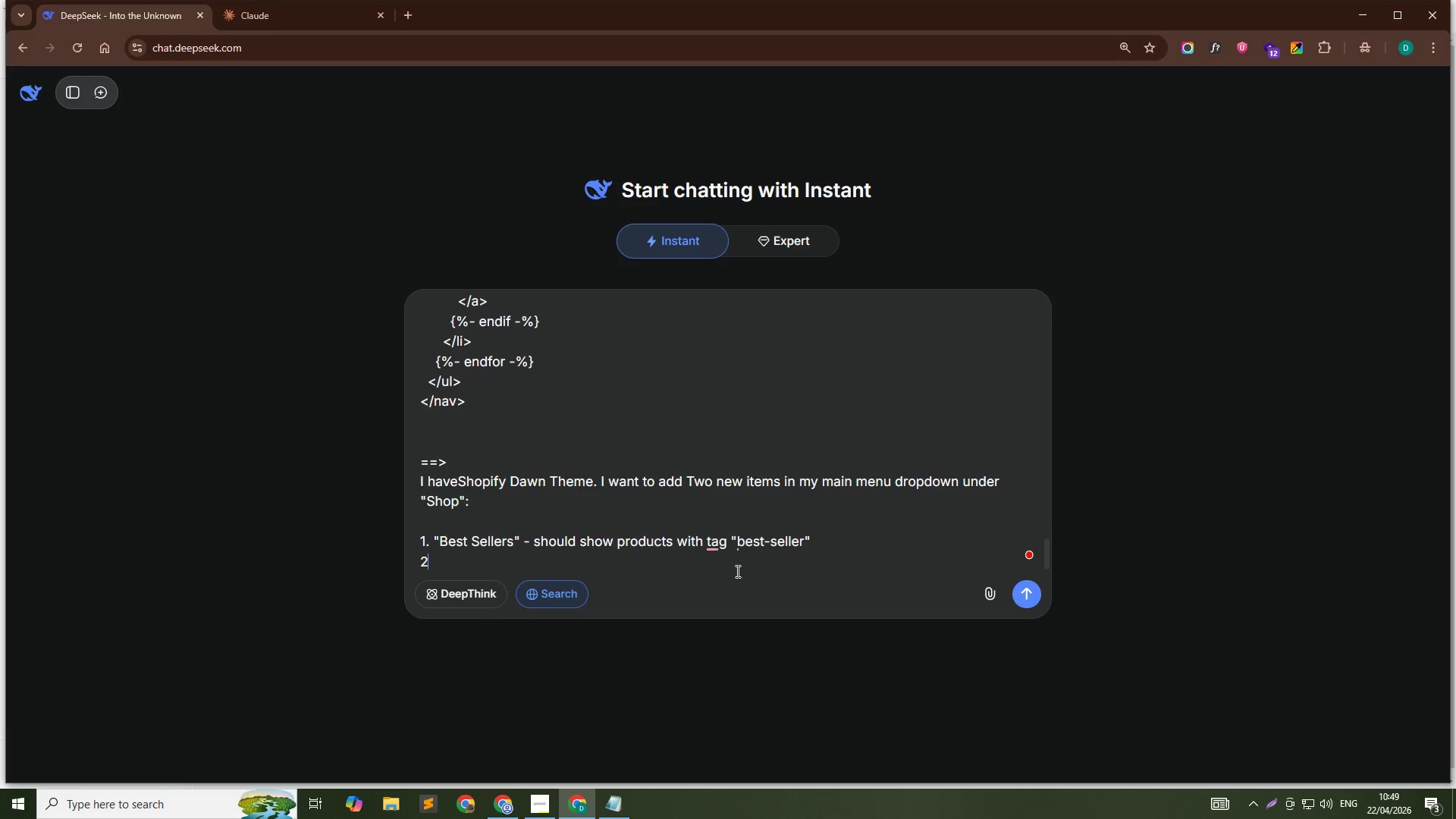 
key(Period)
 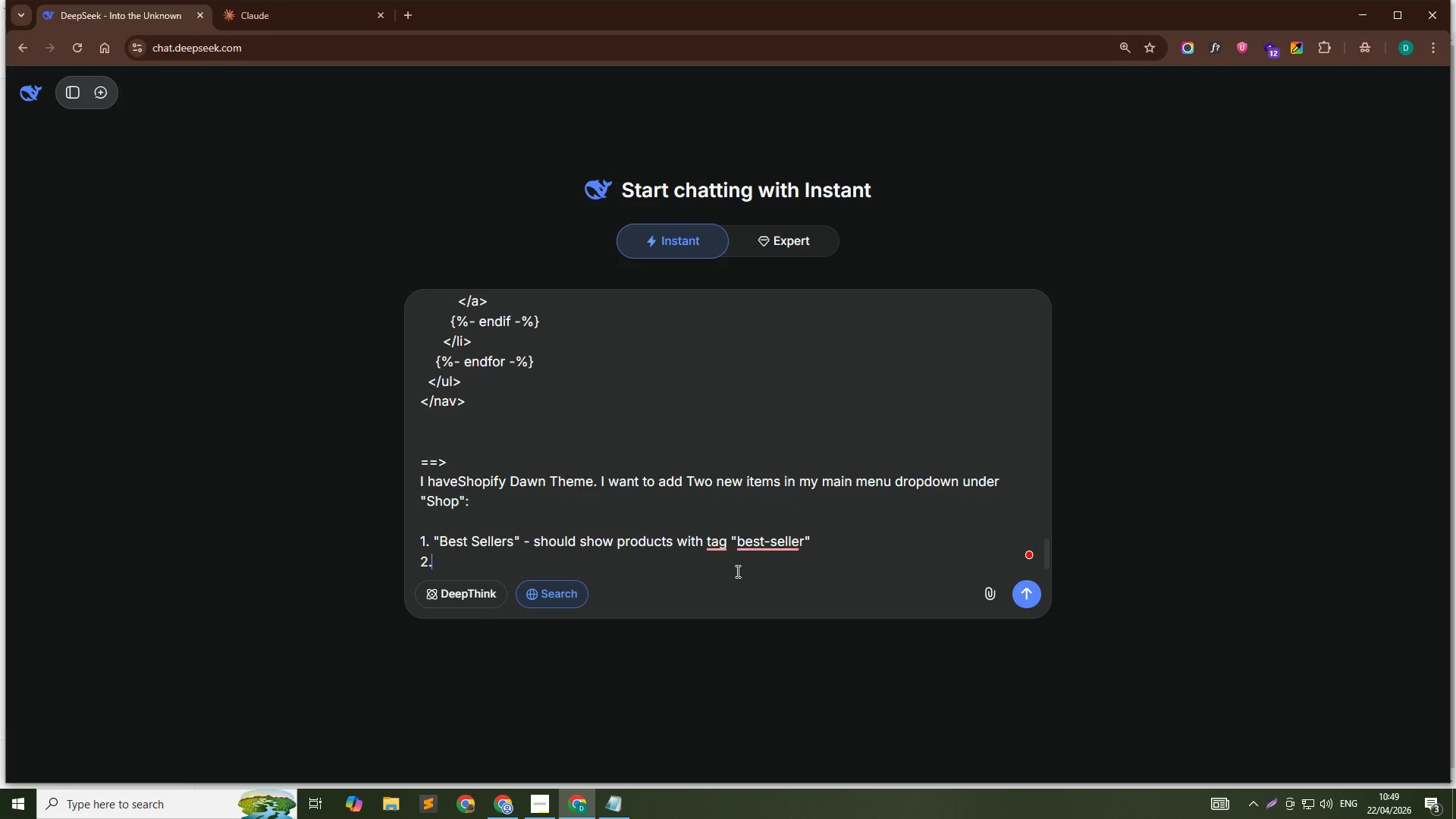 
key(Space)
 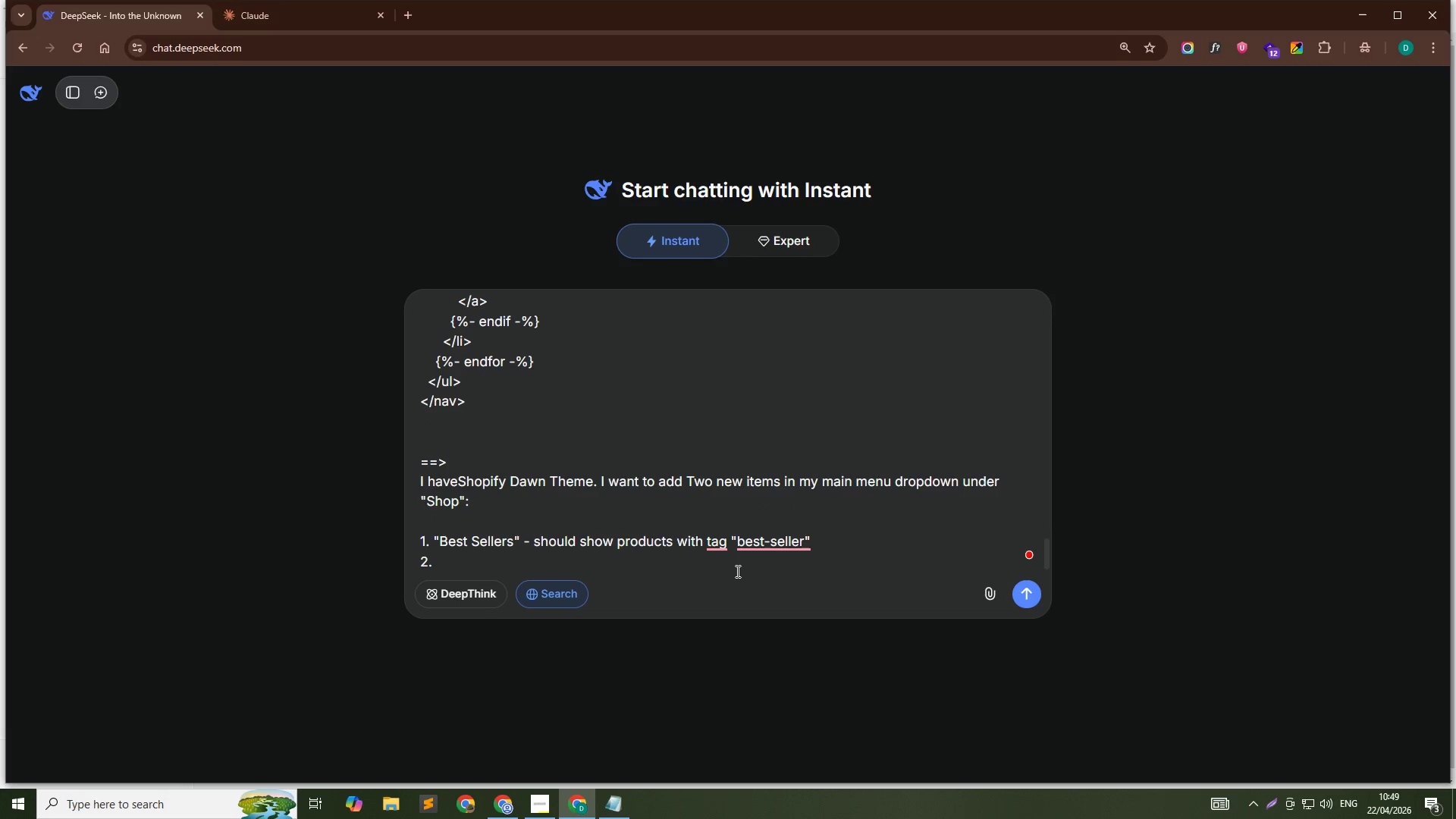 
key(Shift+Quote)
 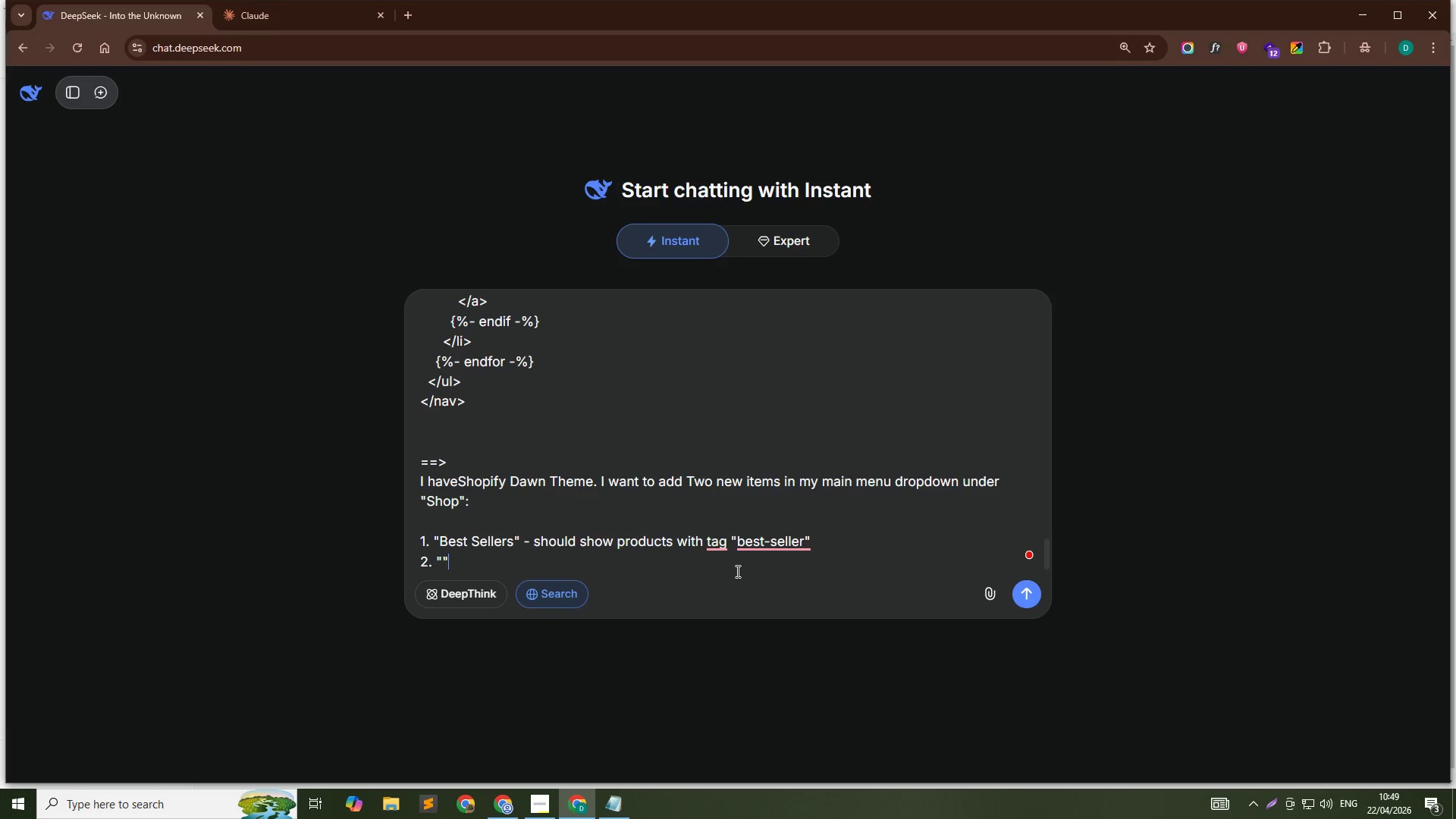 
key(Shift+Quote)
 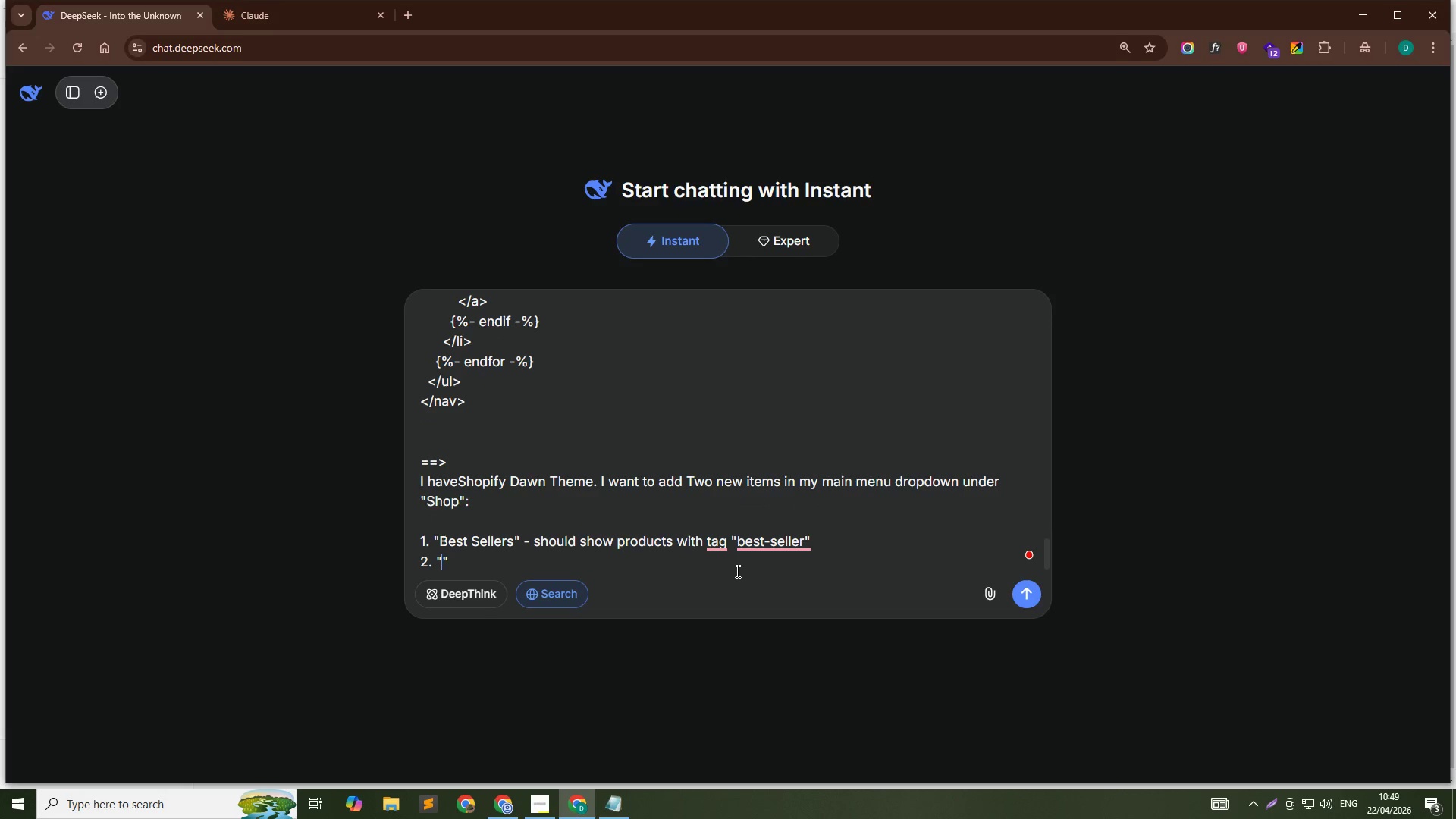 
key(ArrowLeft)
 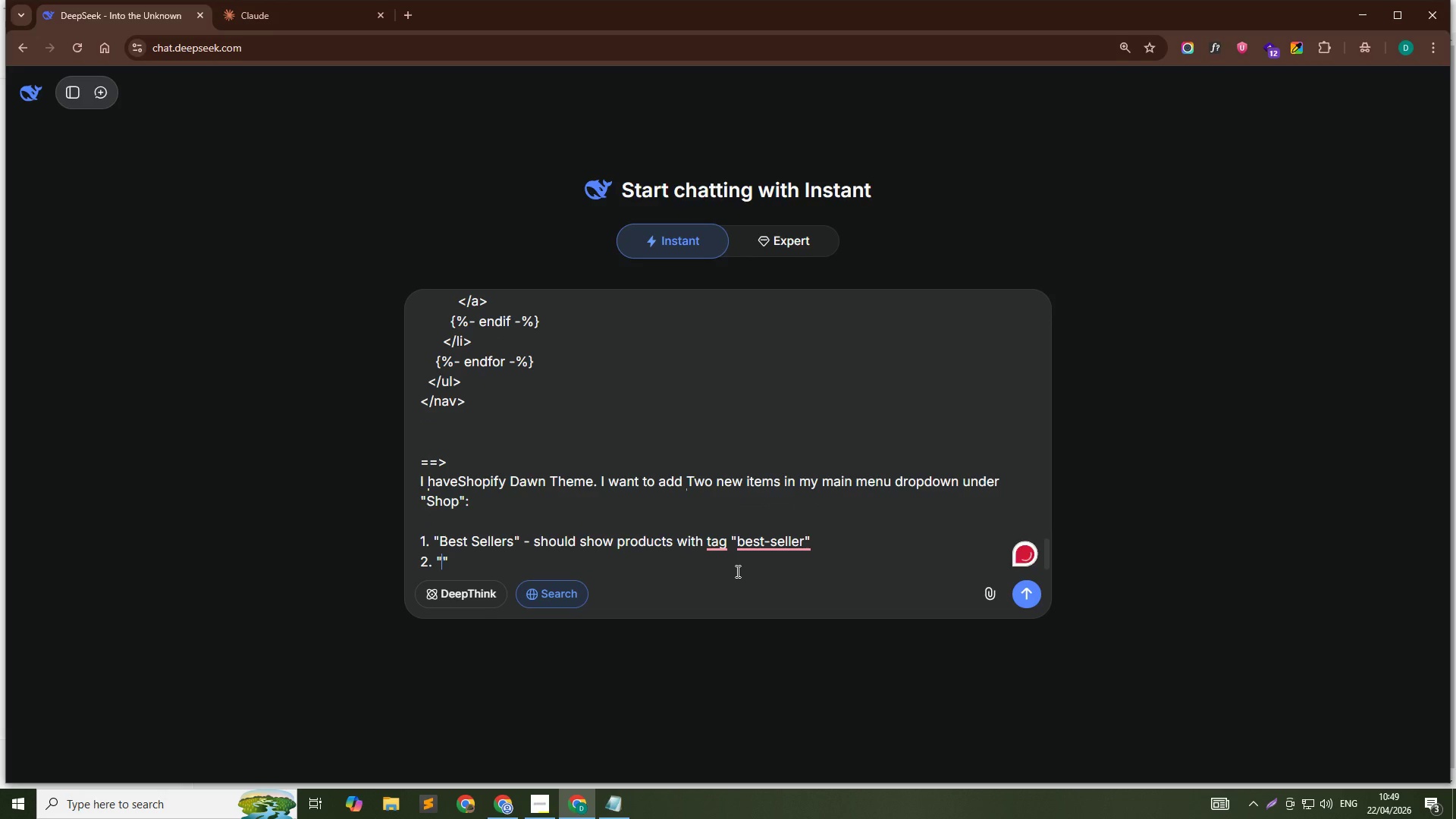 
type(Limited Editions)
 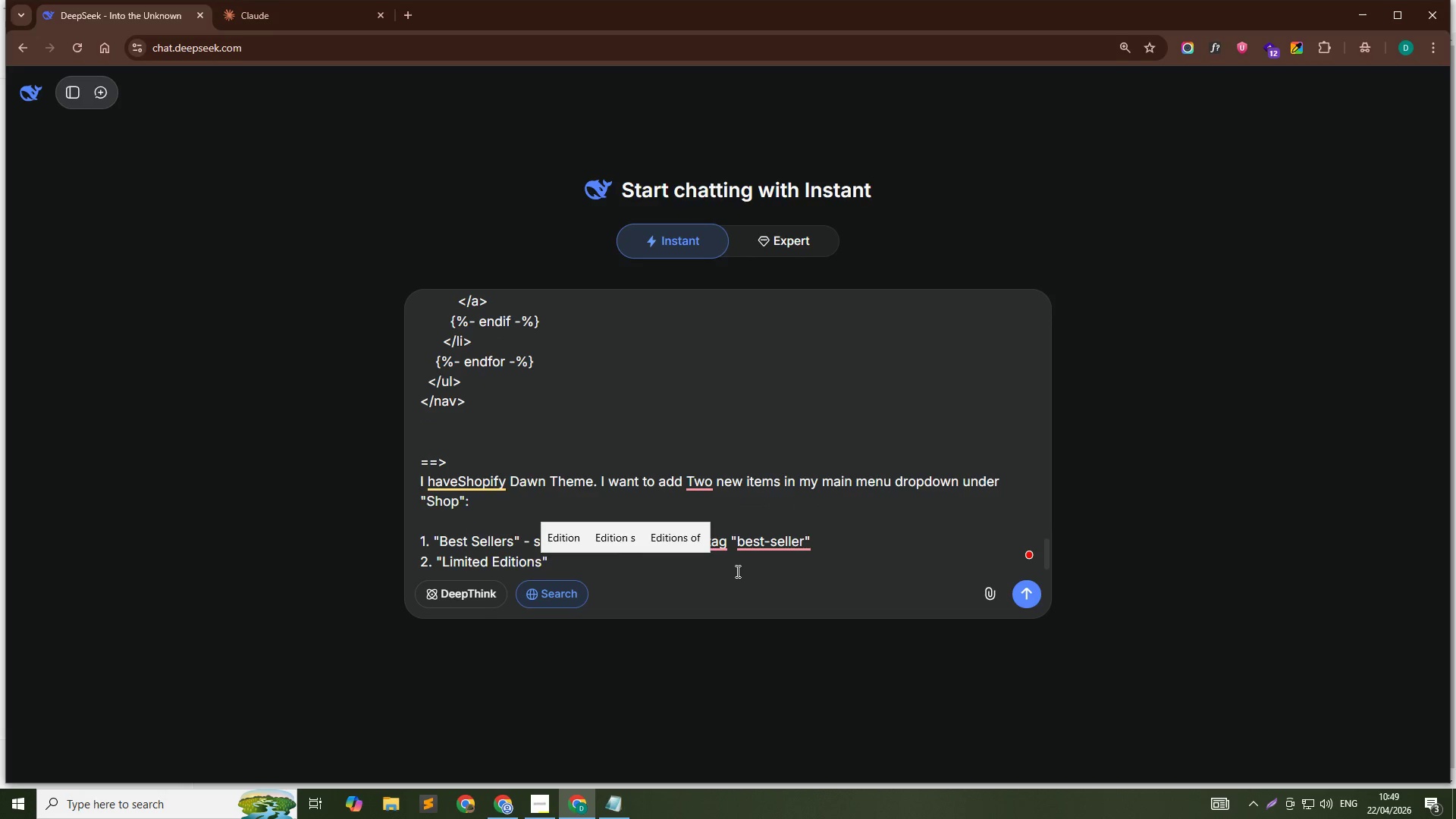 
key(ArrowDown)
 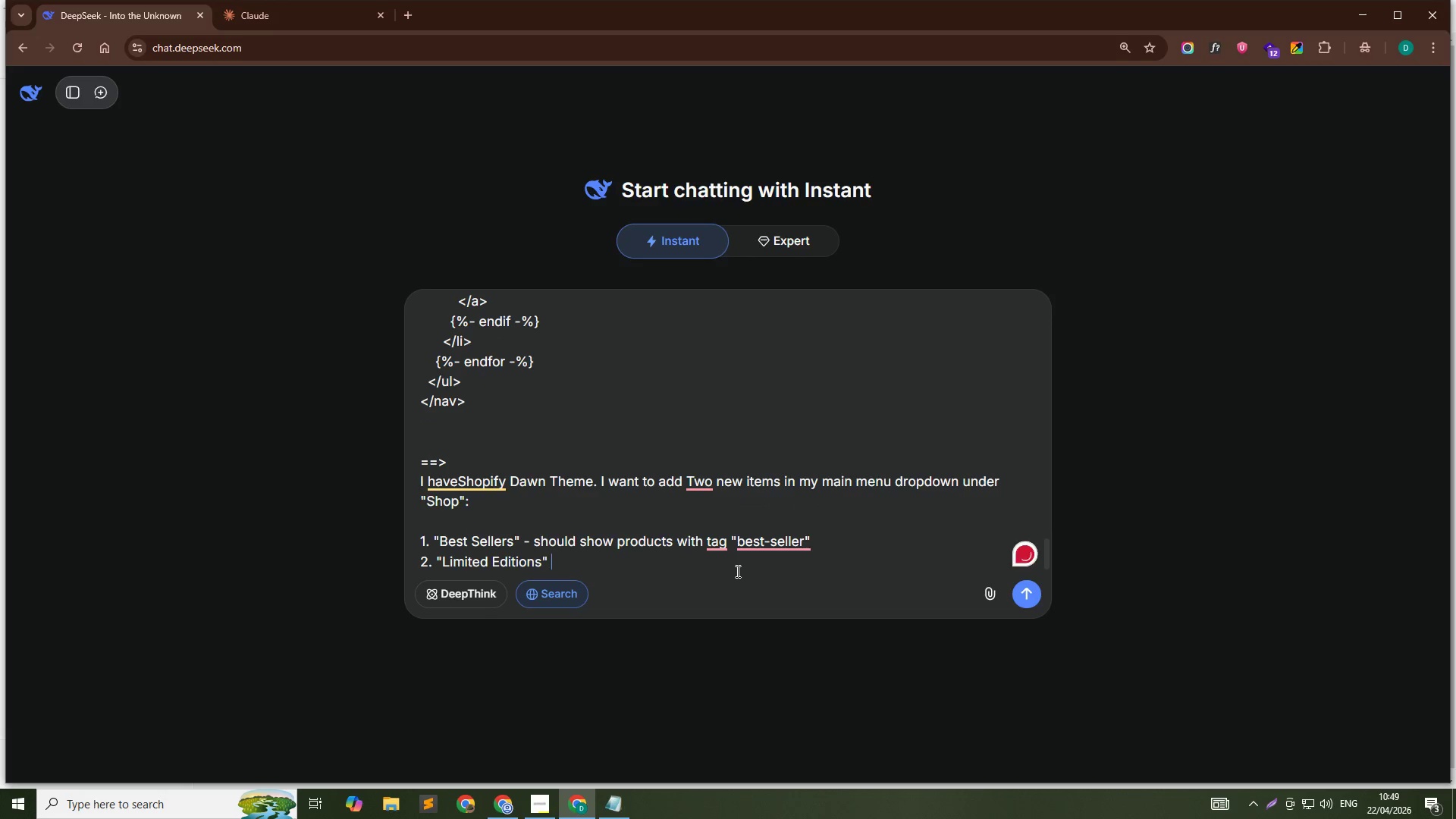 
type( - should show po)
key(Backspace)
type(roducts with tag "")
 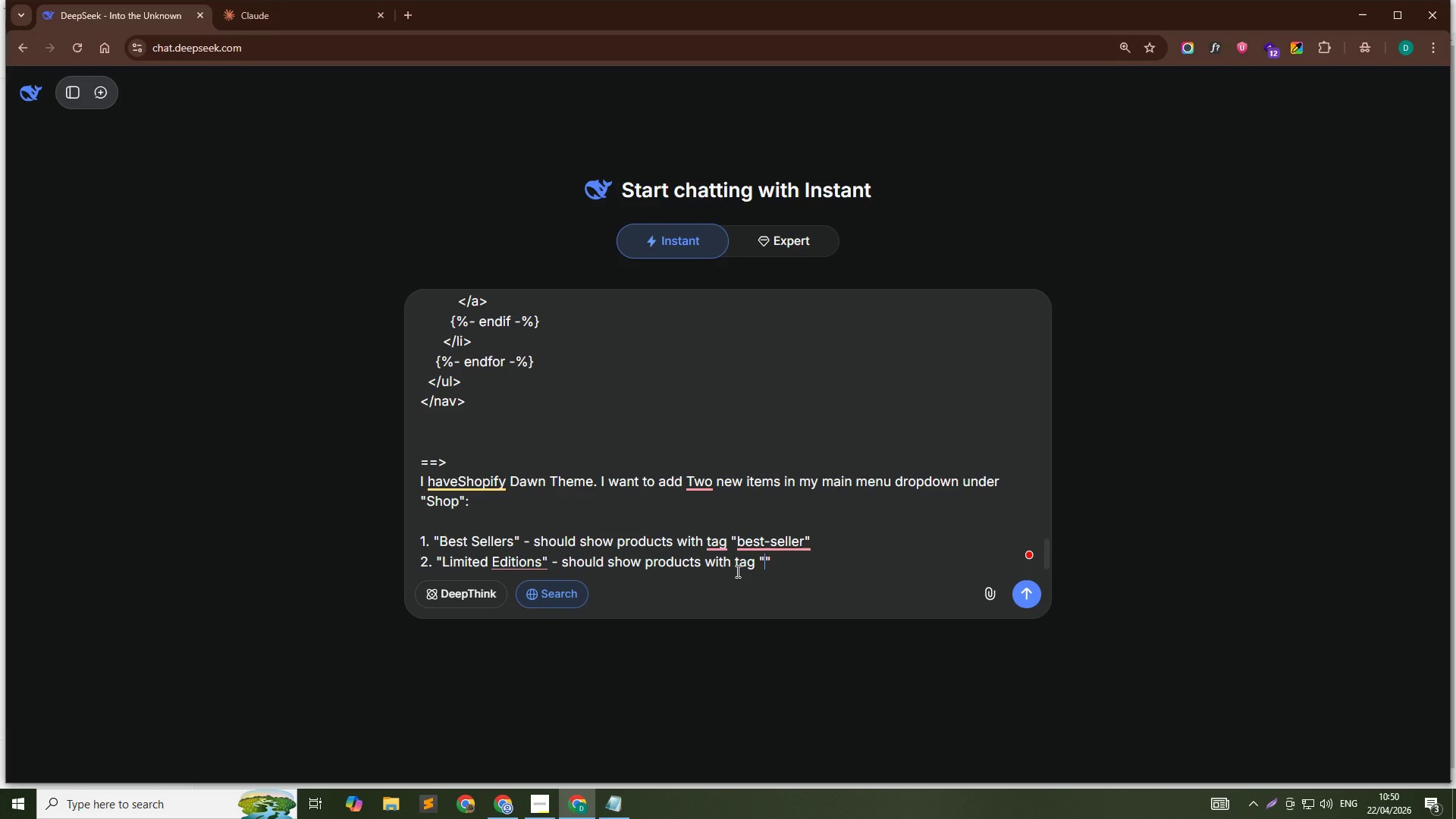 
 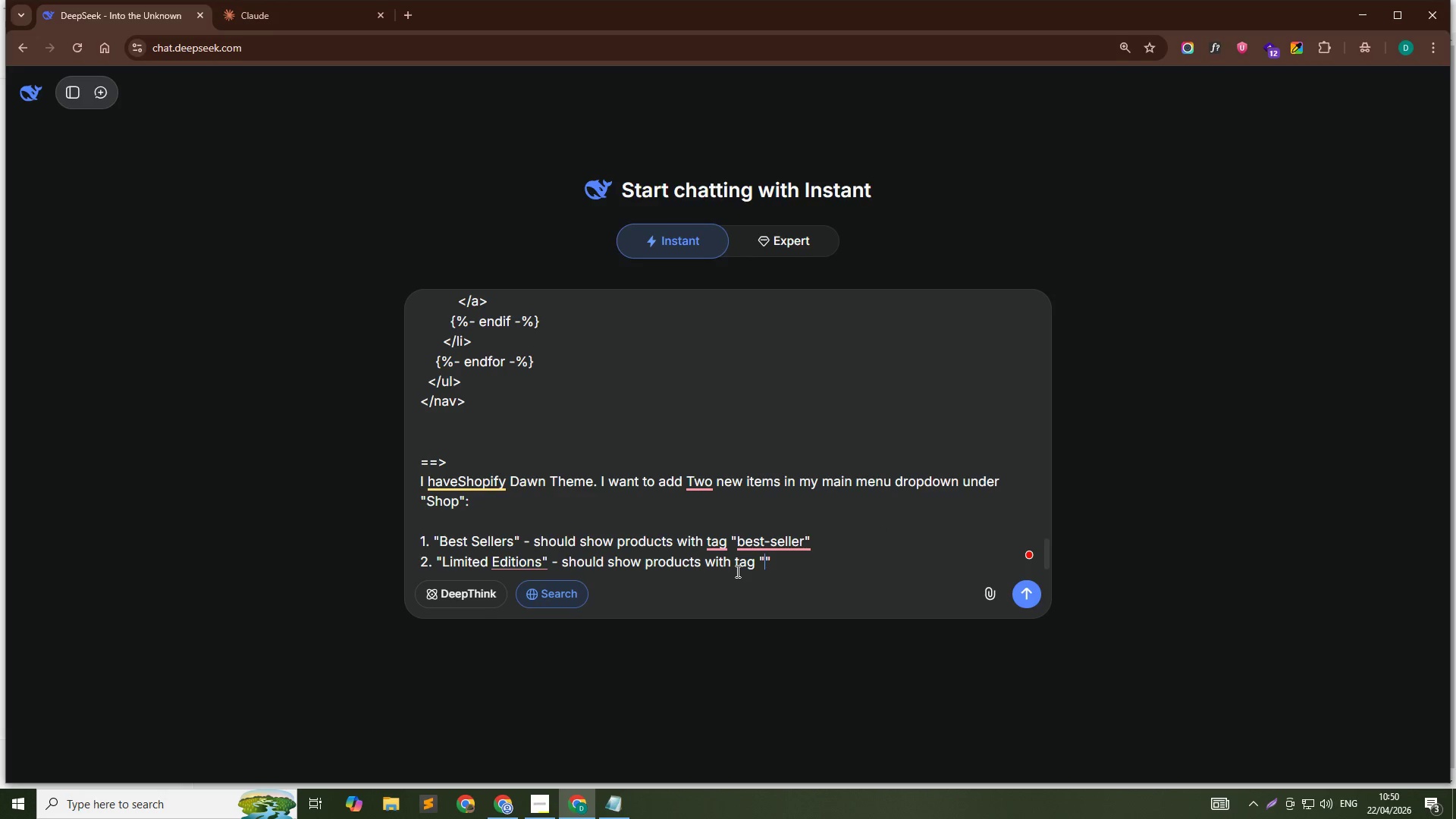 
key(ArrowLeft)
 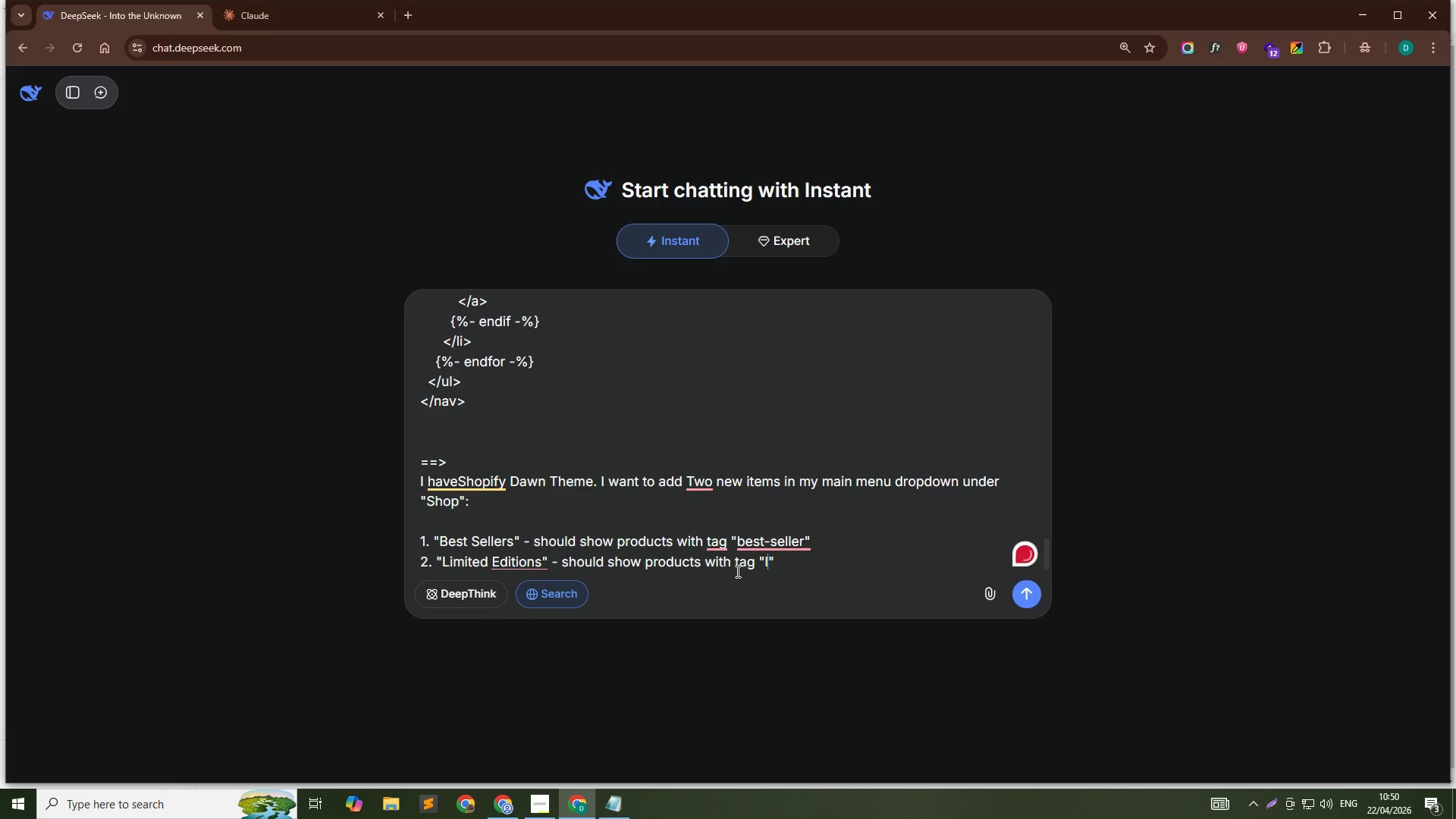 
type(limited-edition)
 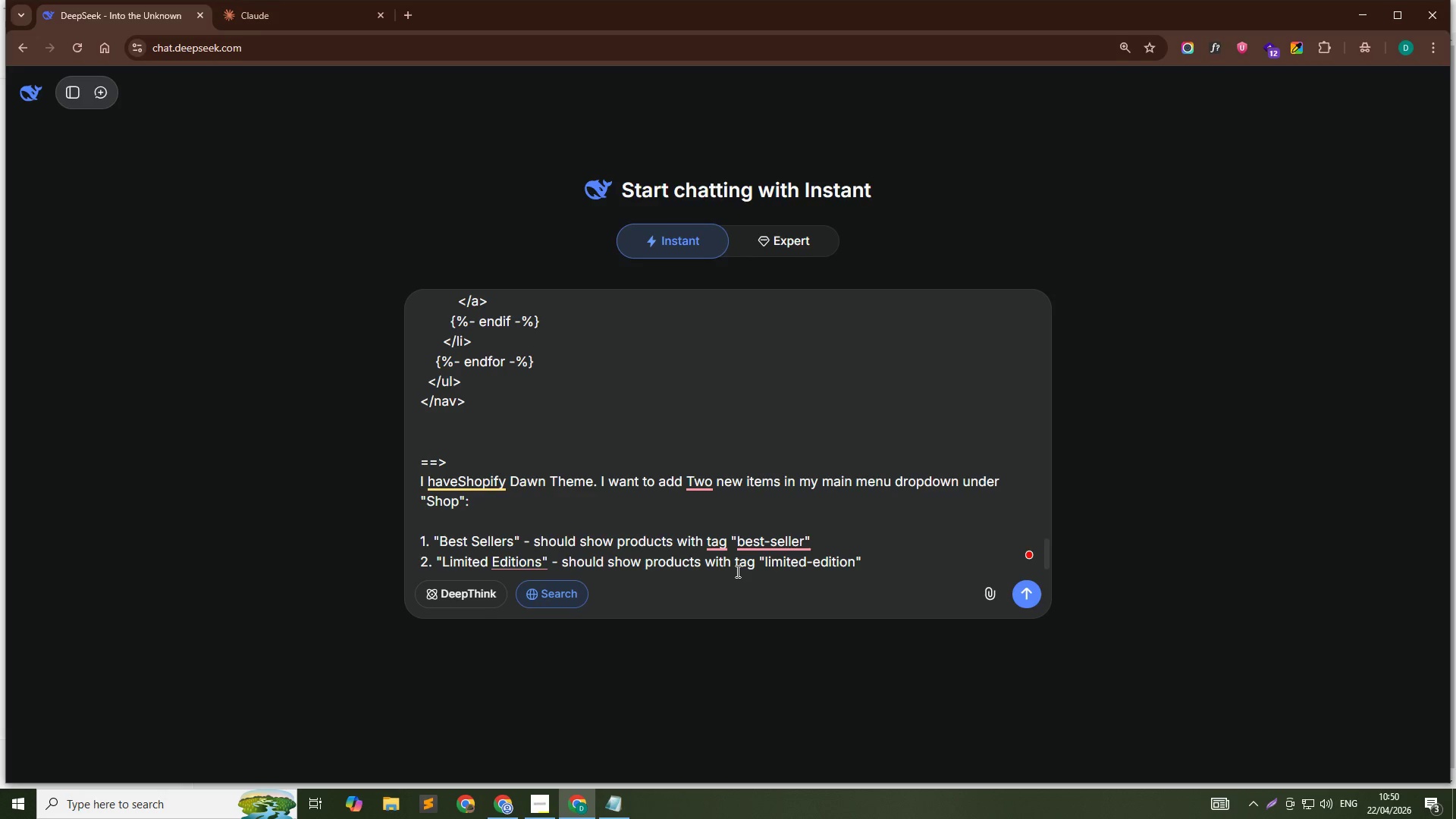 
key(ArrowDown)
 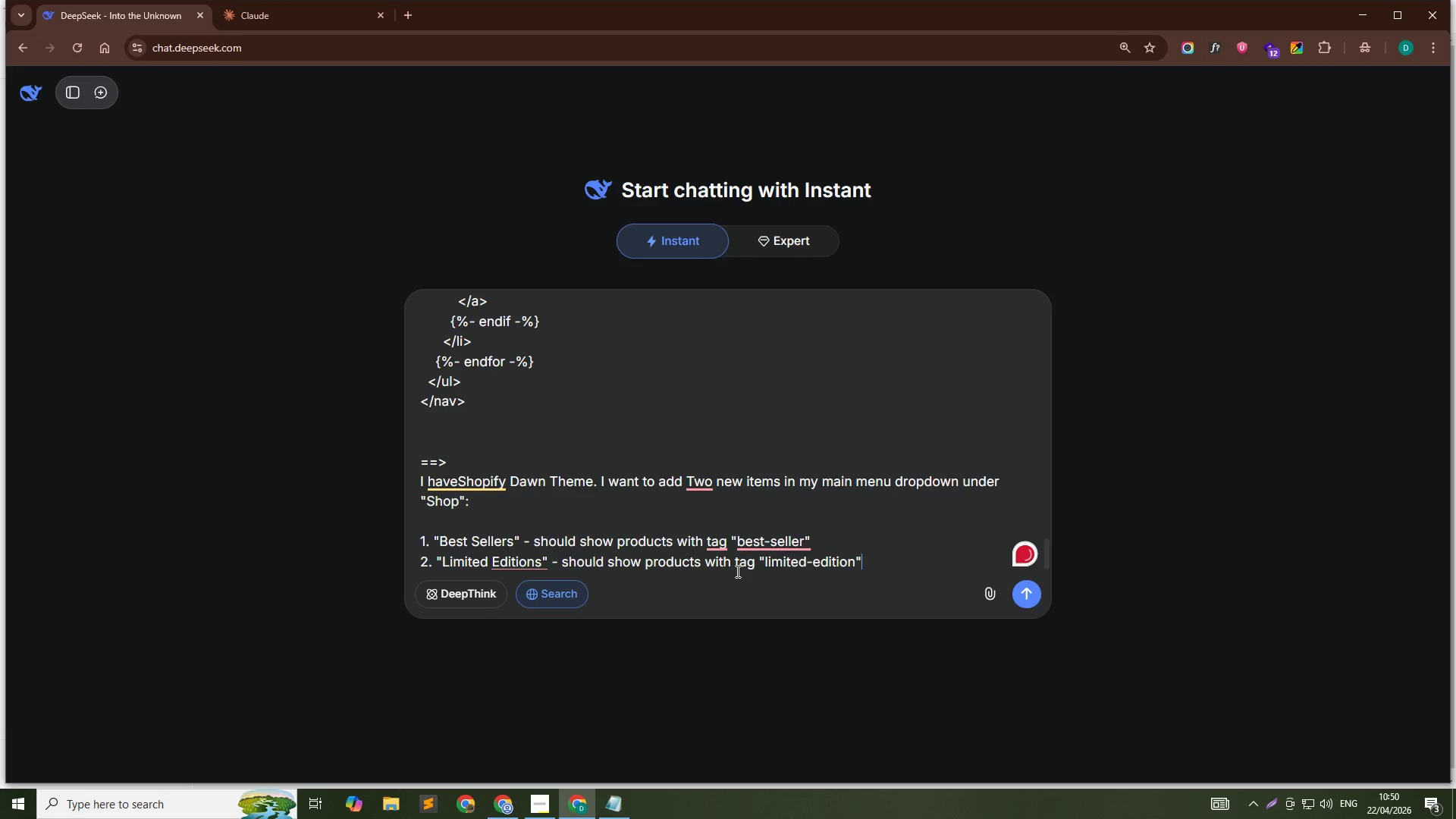 
key(Shift+Enter)
 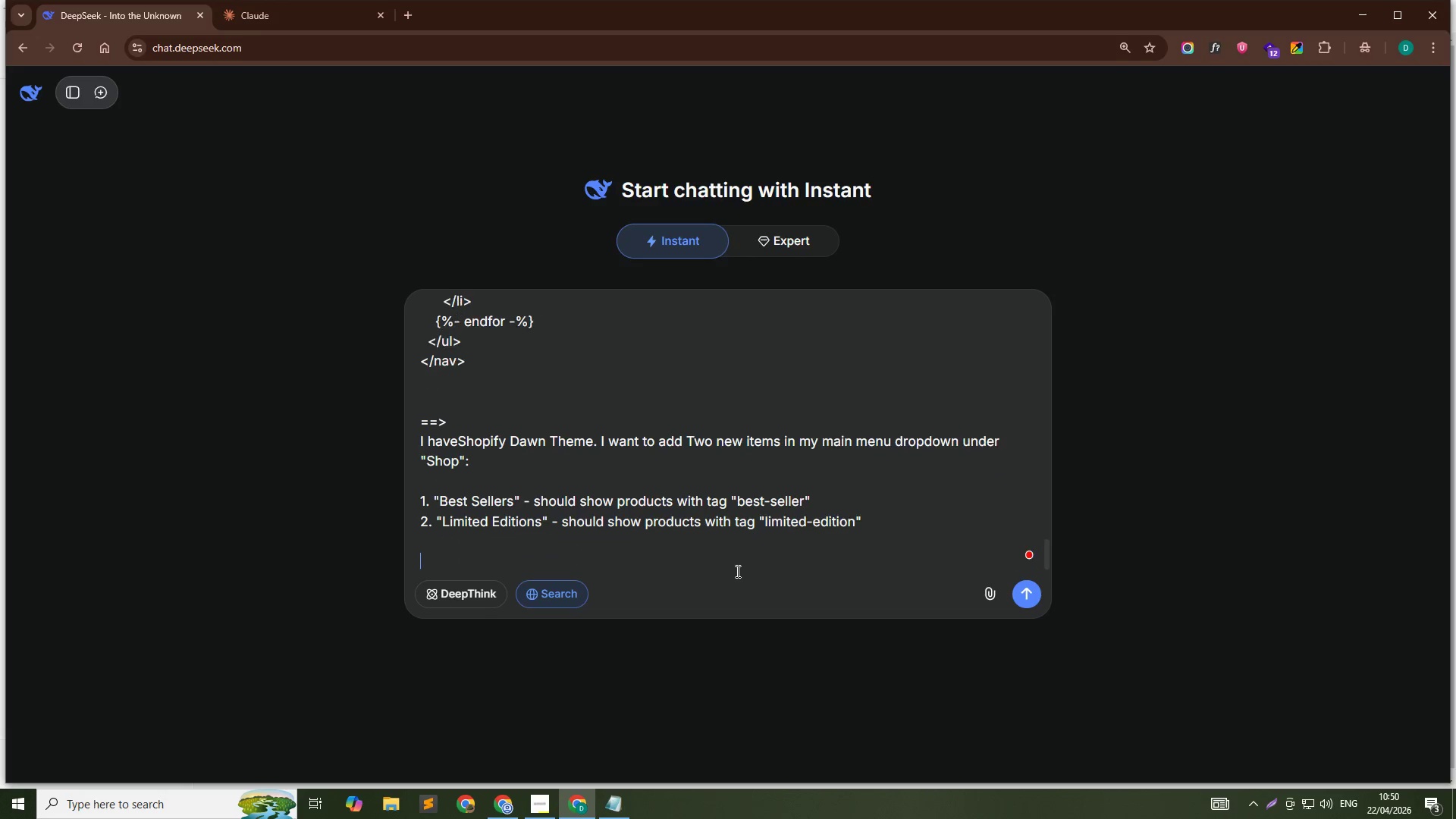 
key(Shift+Enter)
 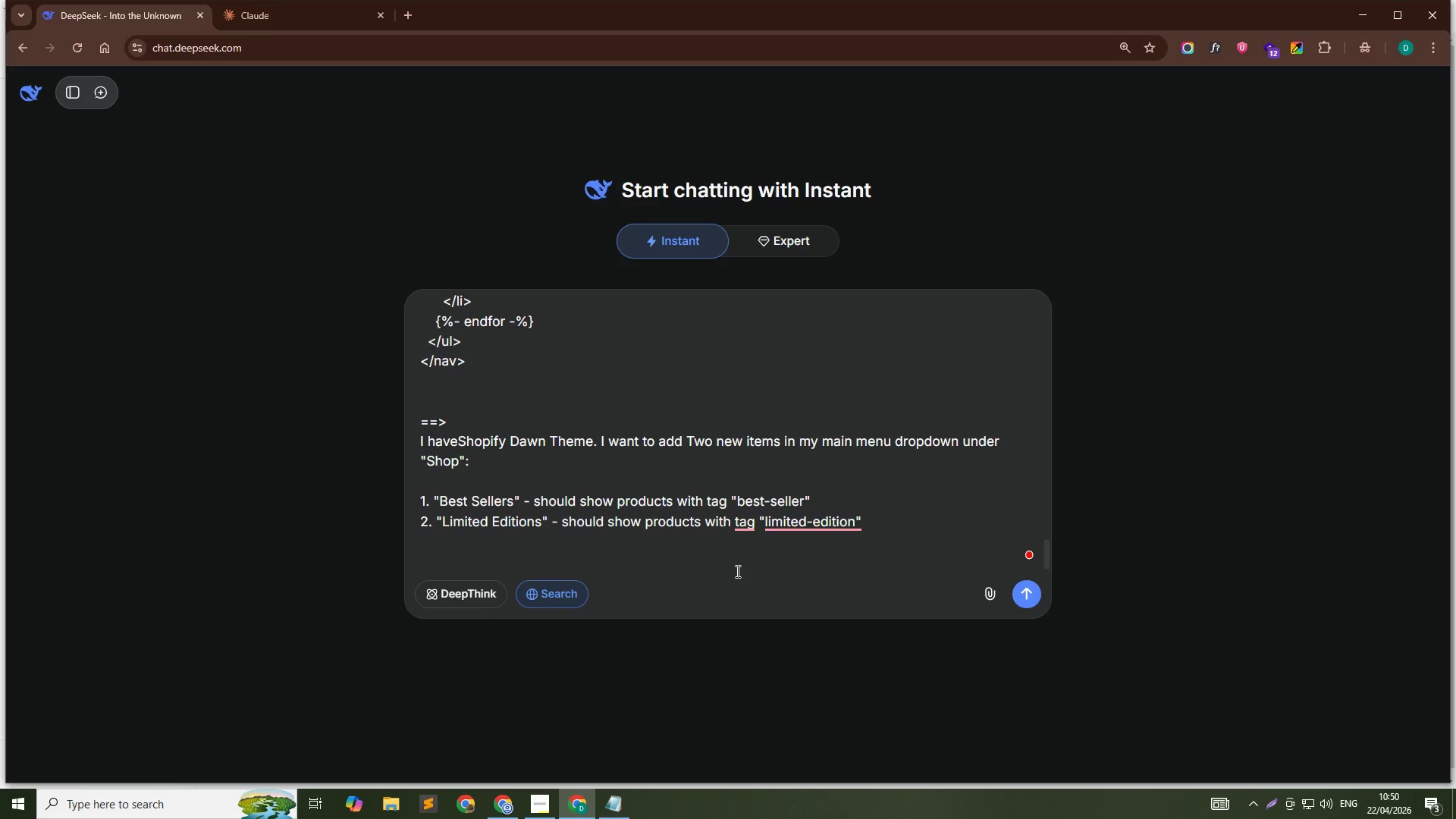 
type(I already have these products with these tags. I don,t want to create new collections manually.)
 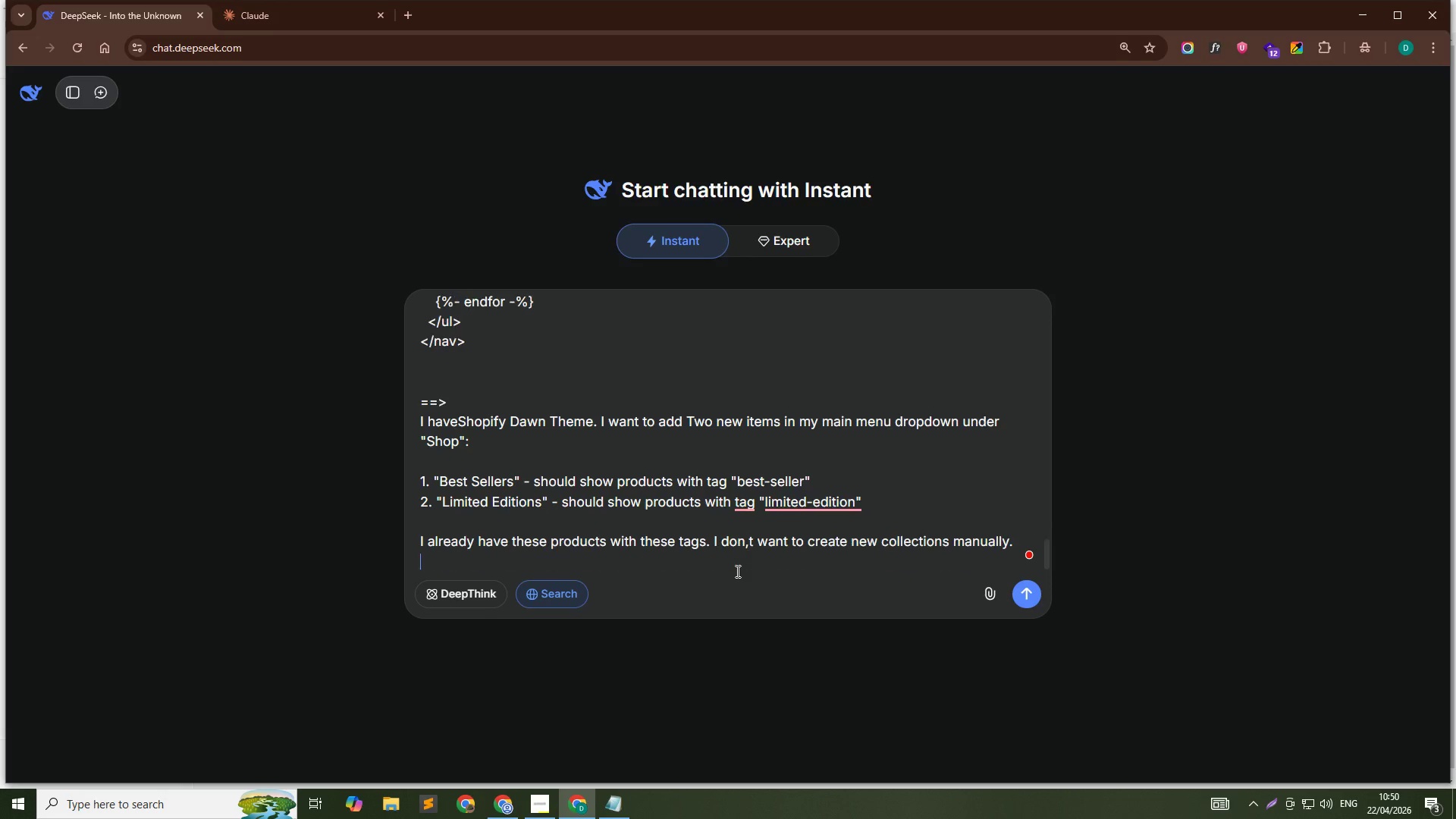 
key(Shift+Enter)
 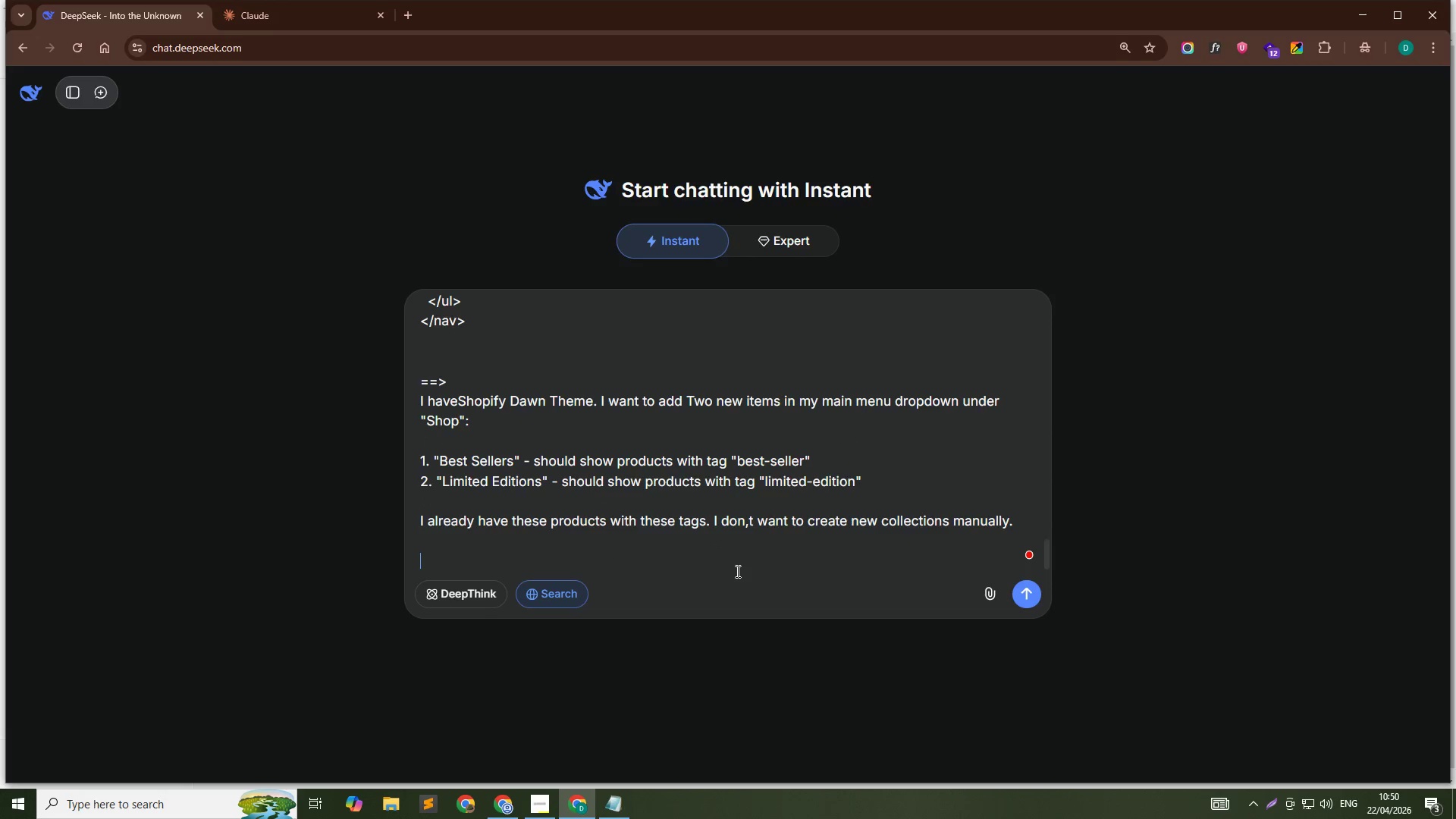 
key(Shift+Enter)
 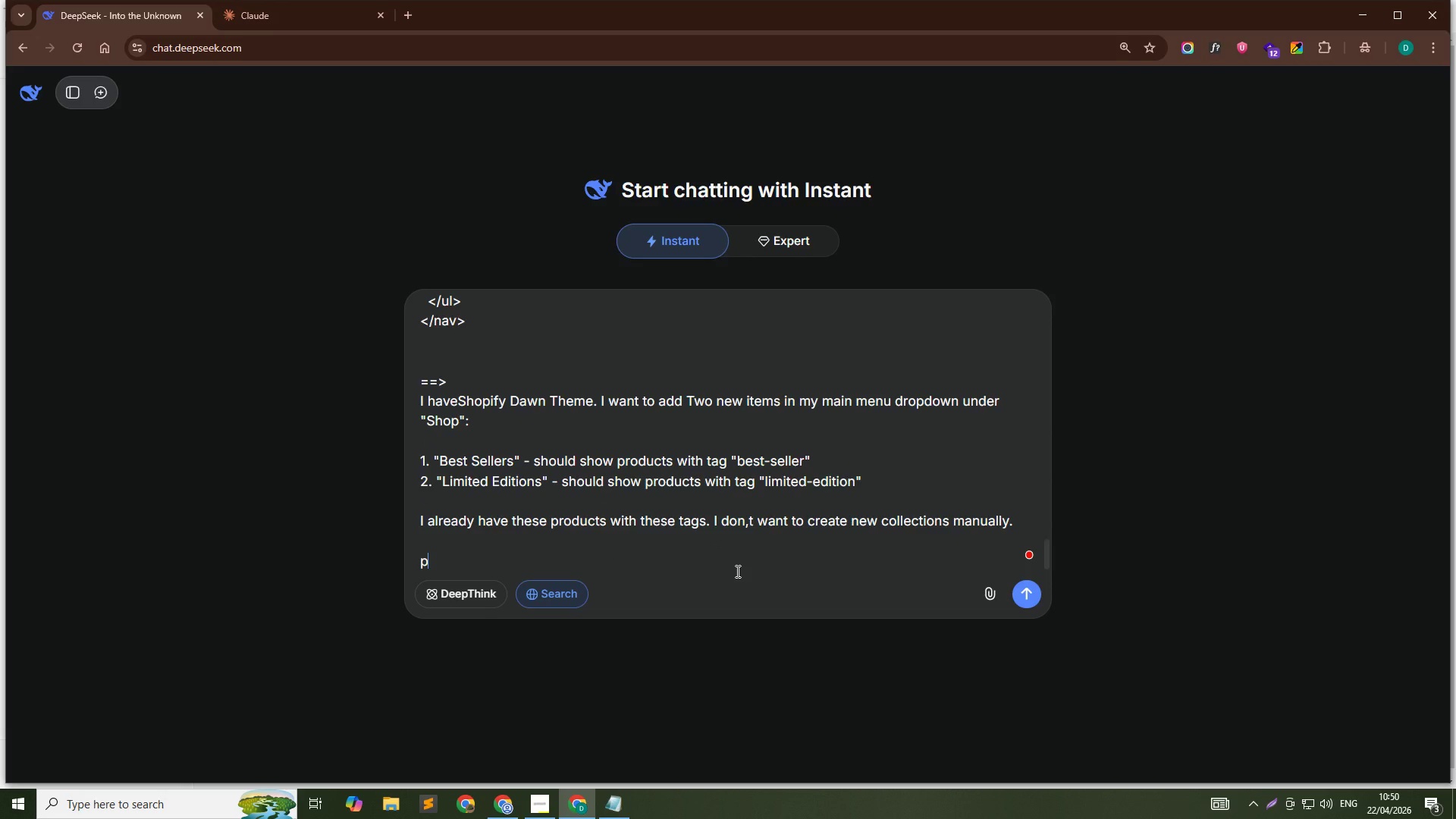 
type(please)
key(Backspace)
key(Backspace)
key(Backspace)
key(Backspace)
key(Backspace)
key(Backspace)
type(Please give me :)
 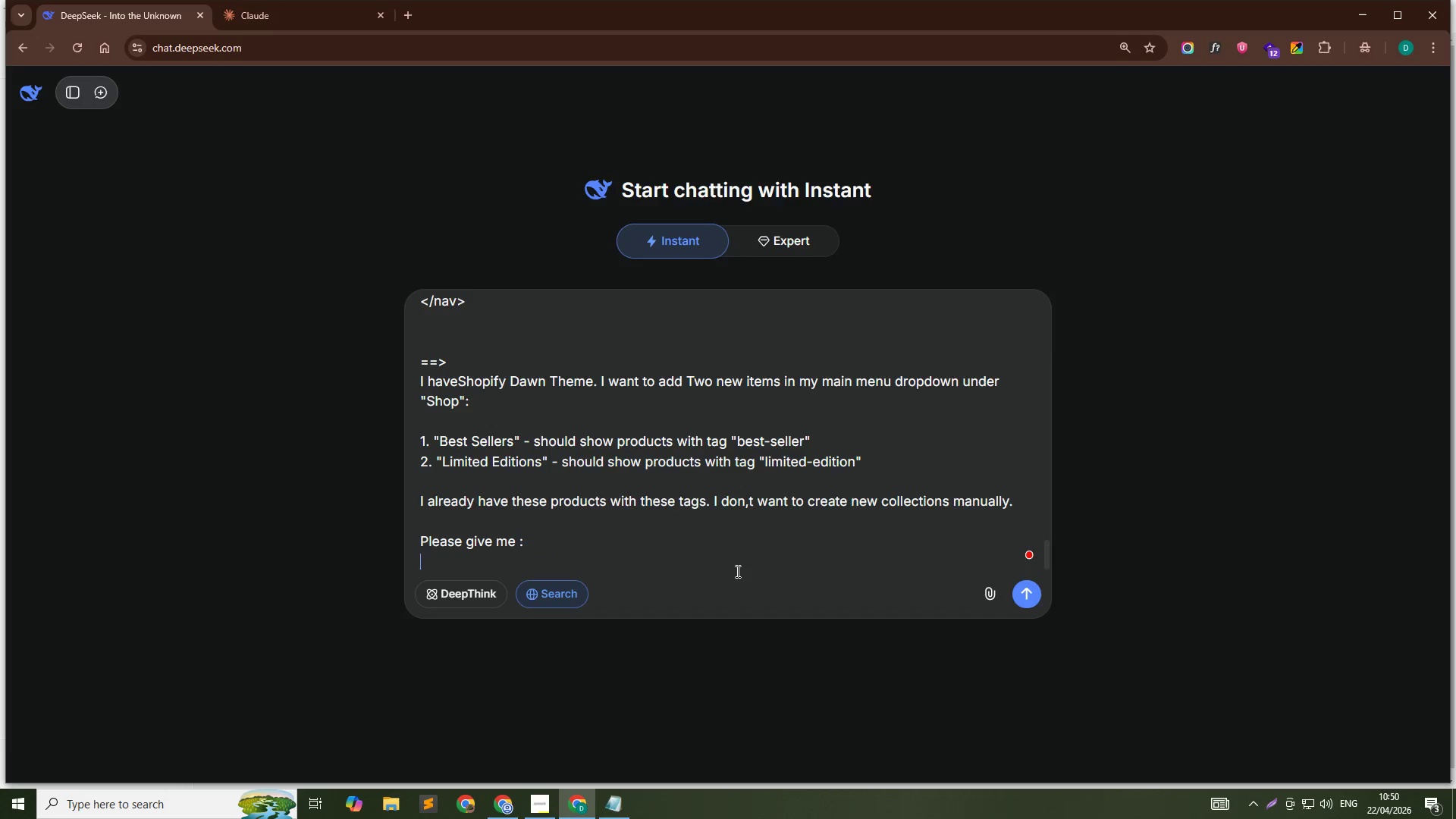 
key(Shift+Enter)
 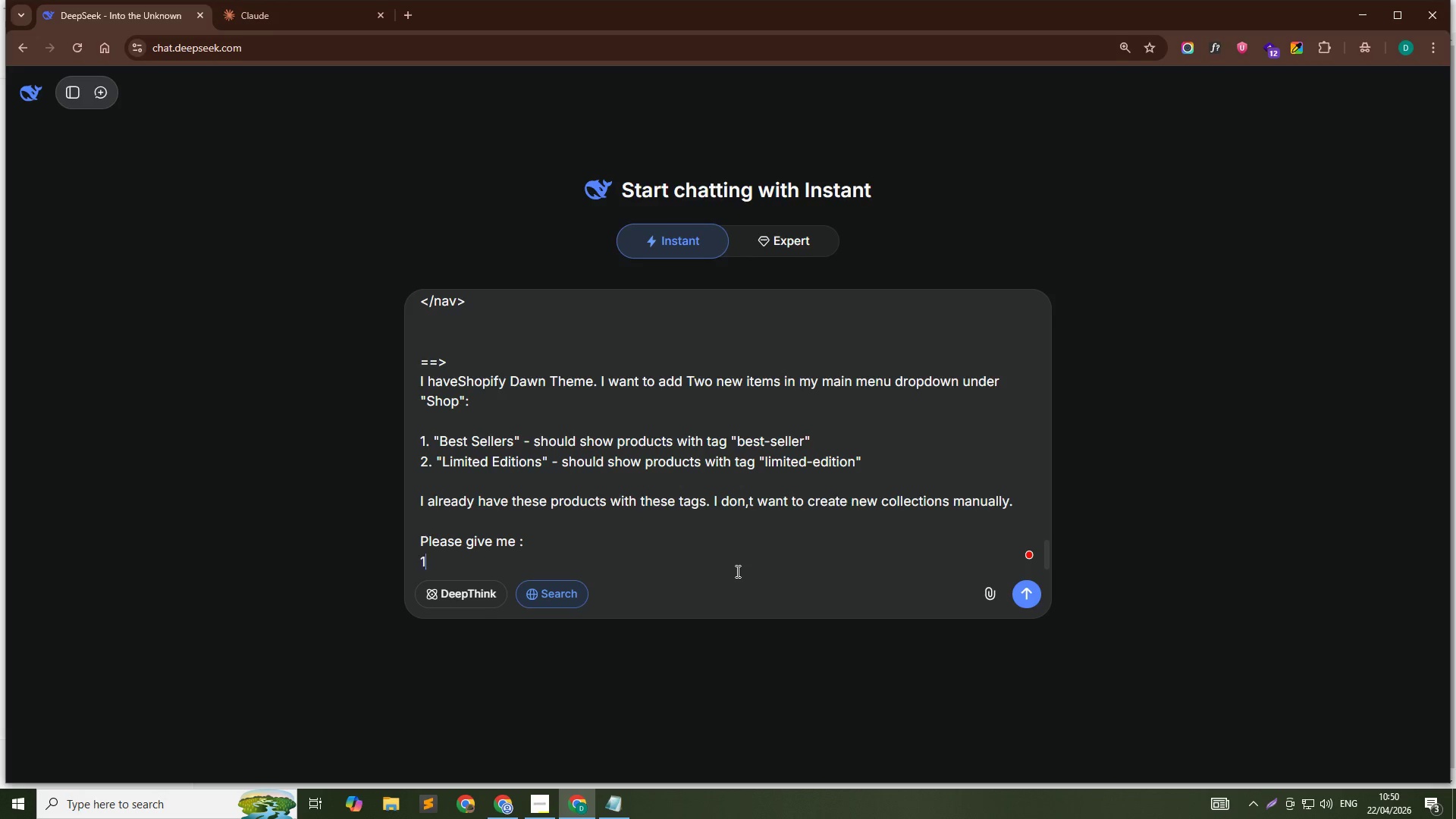 
type(1. Ki)
key(Backspace)
key(Backspace)
type(liquid code to add in )
 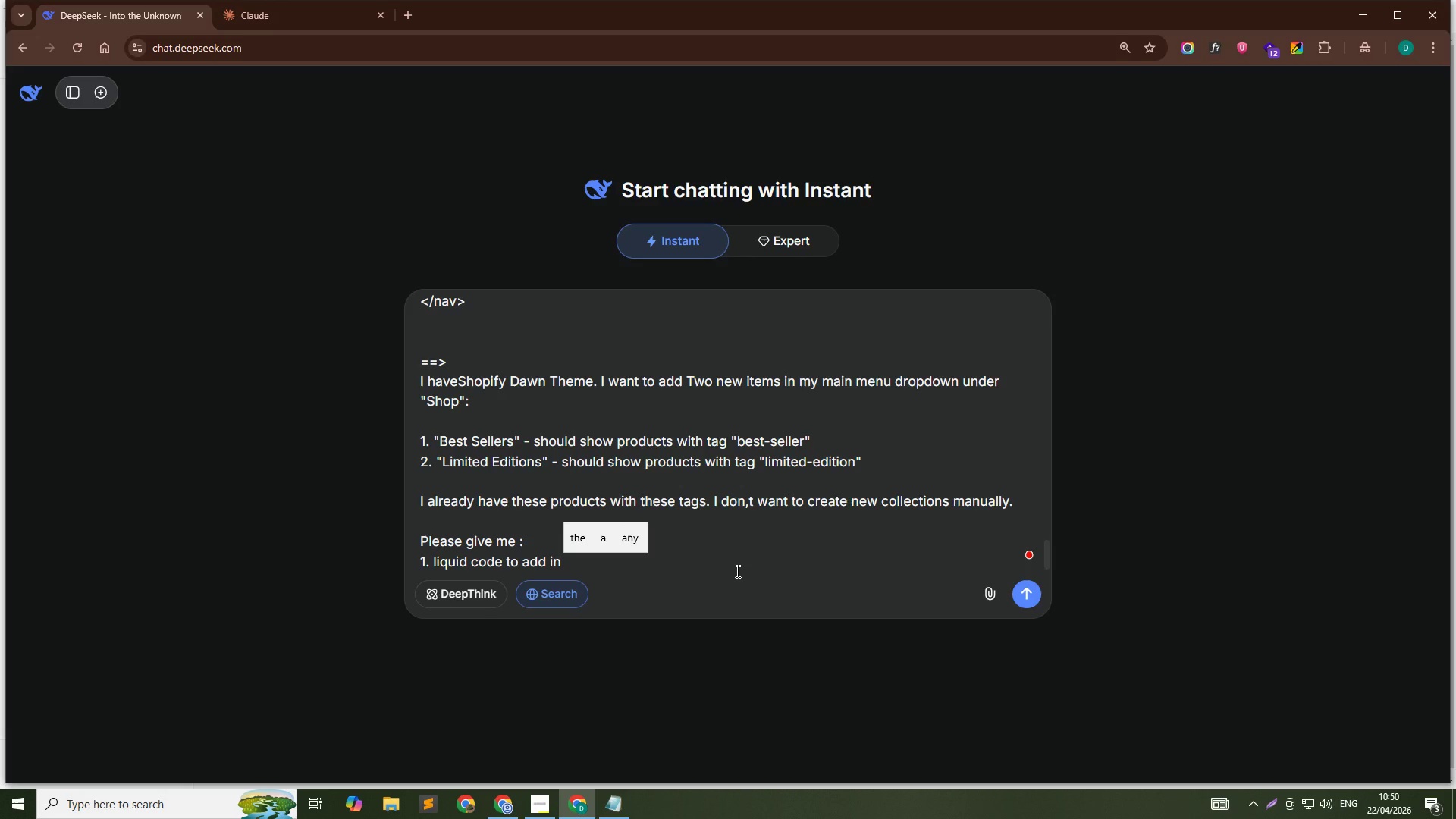 
wait(46.34)
 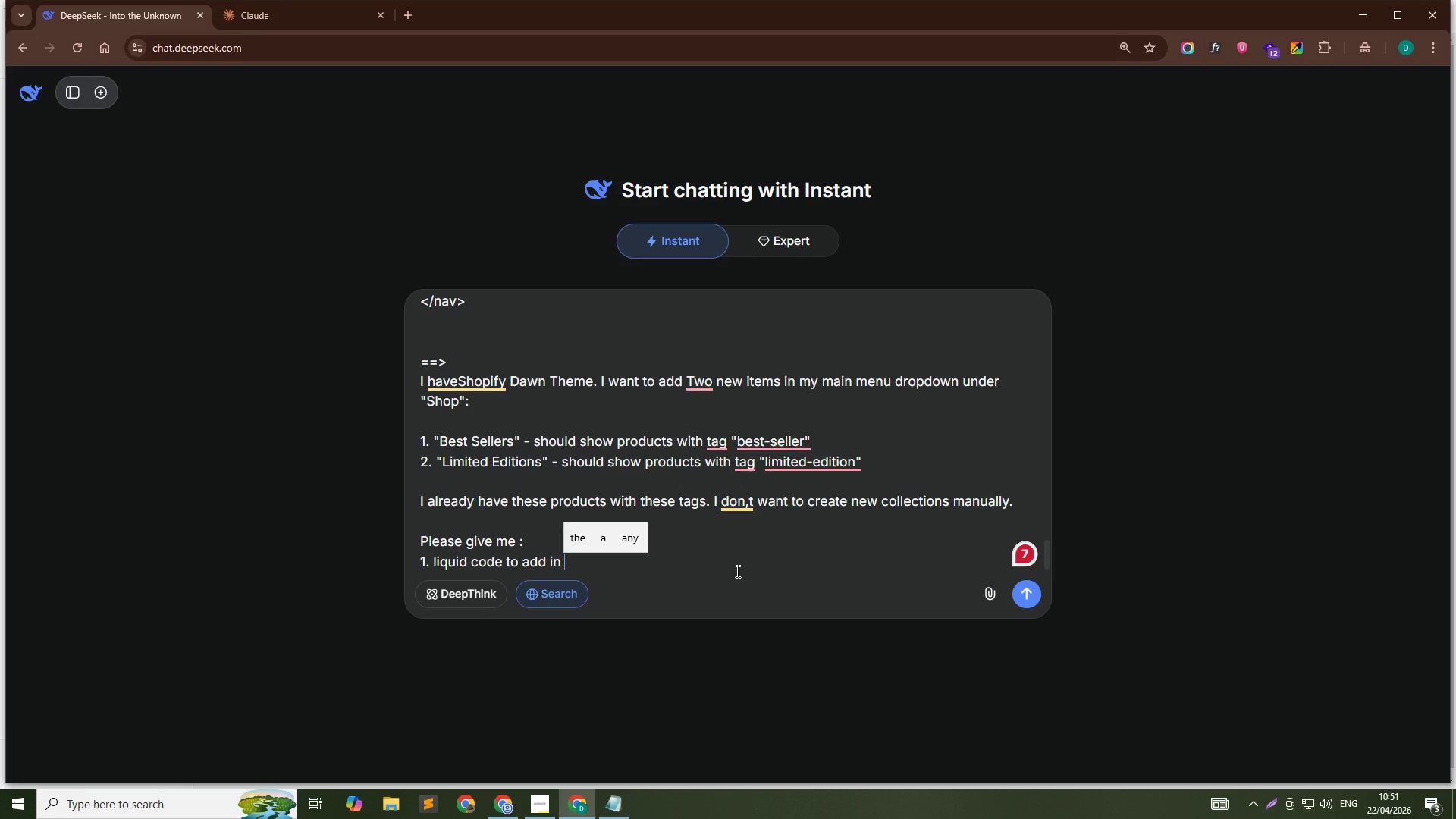 
key(Control+Shift+ArrowUp)
 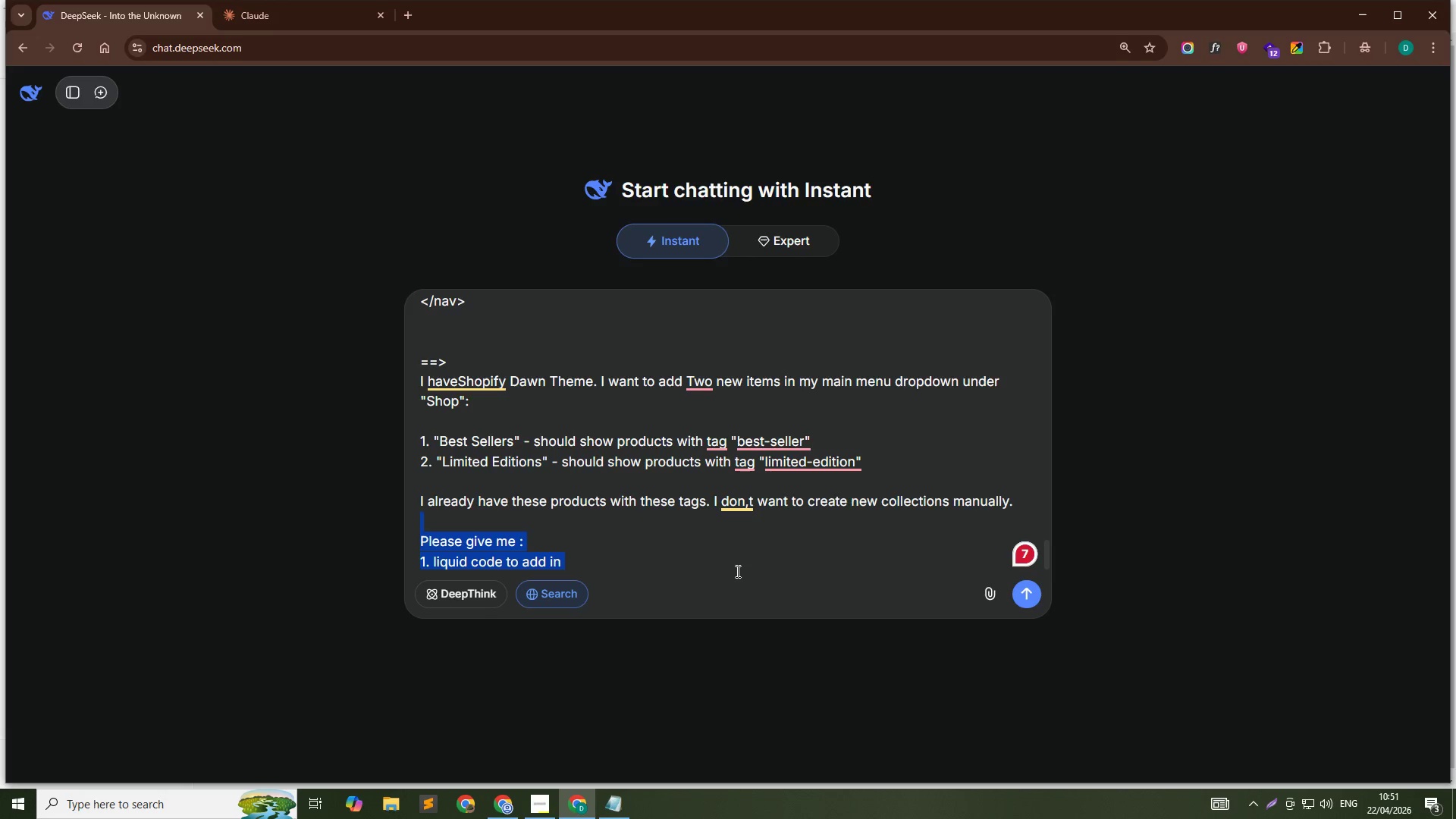 
key(Control+Shift+ArrowUp)
 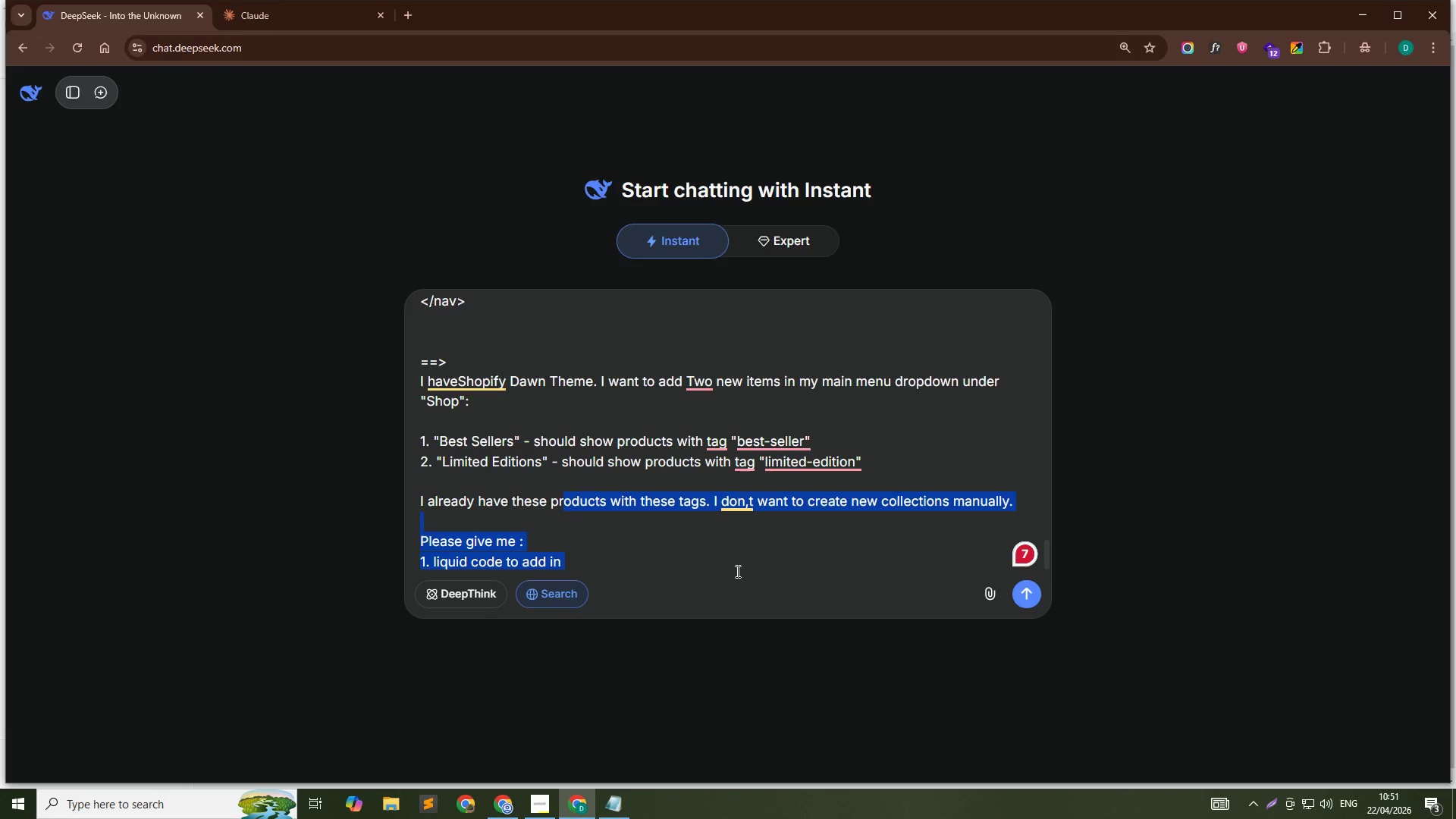 
key(Control+Shift+ArrowUp)
 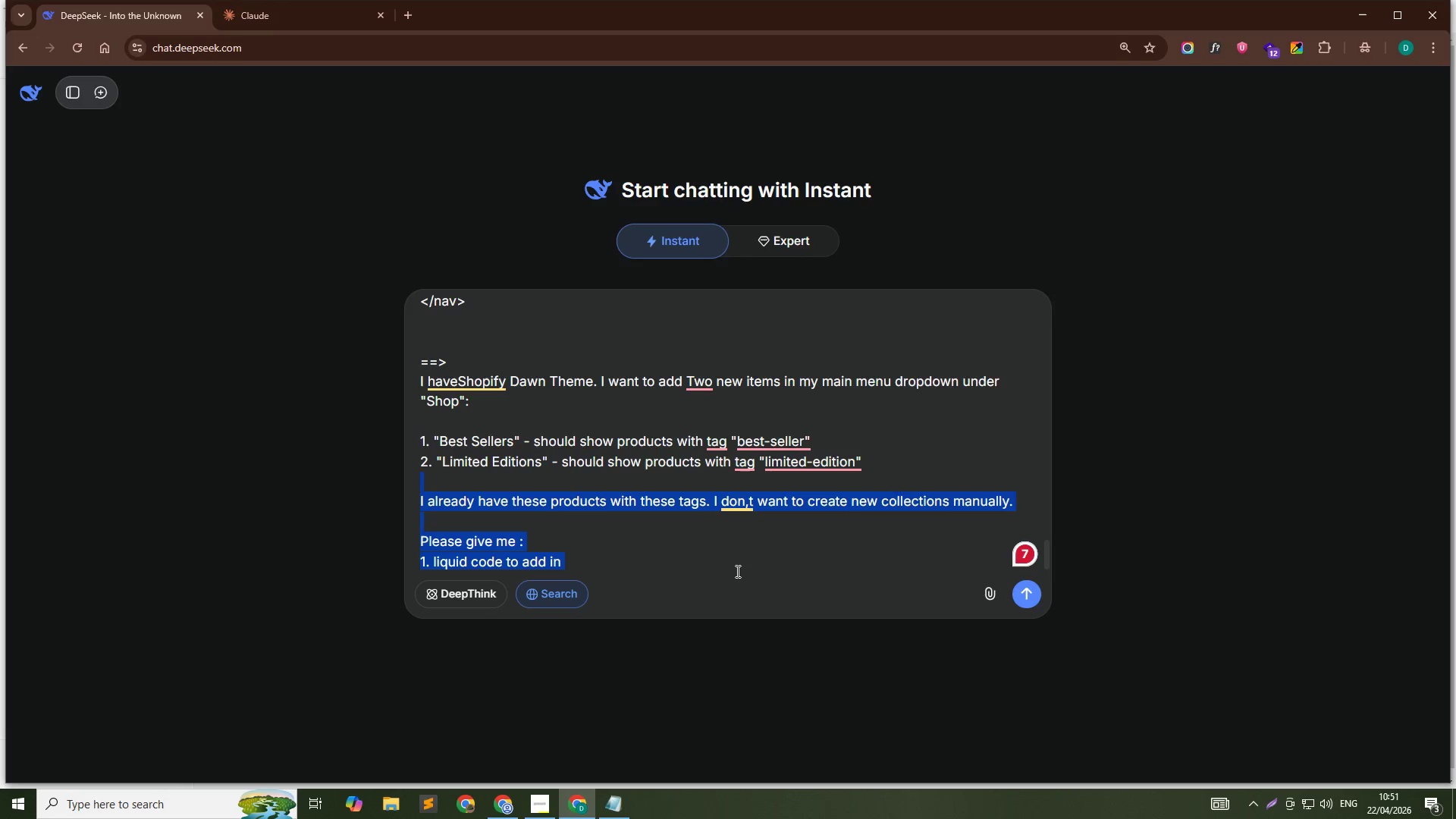 
key(Control+Shift+ArrowUp)
 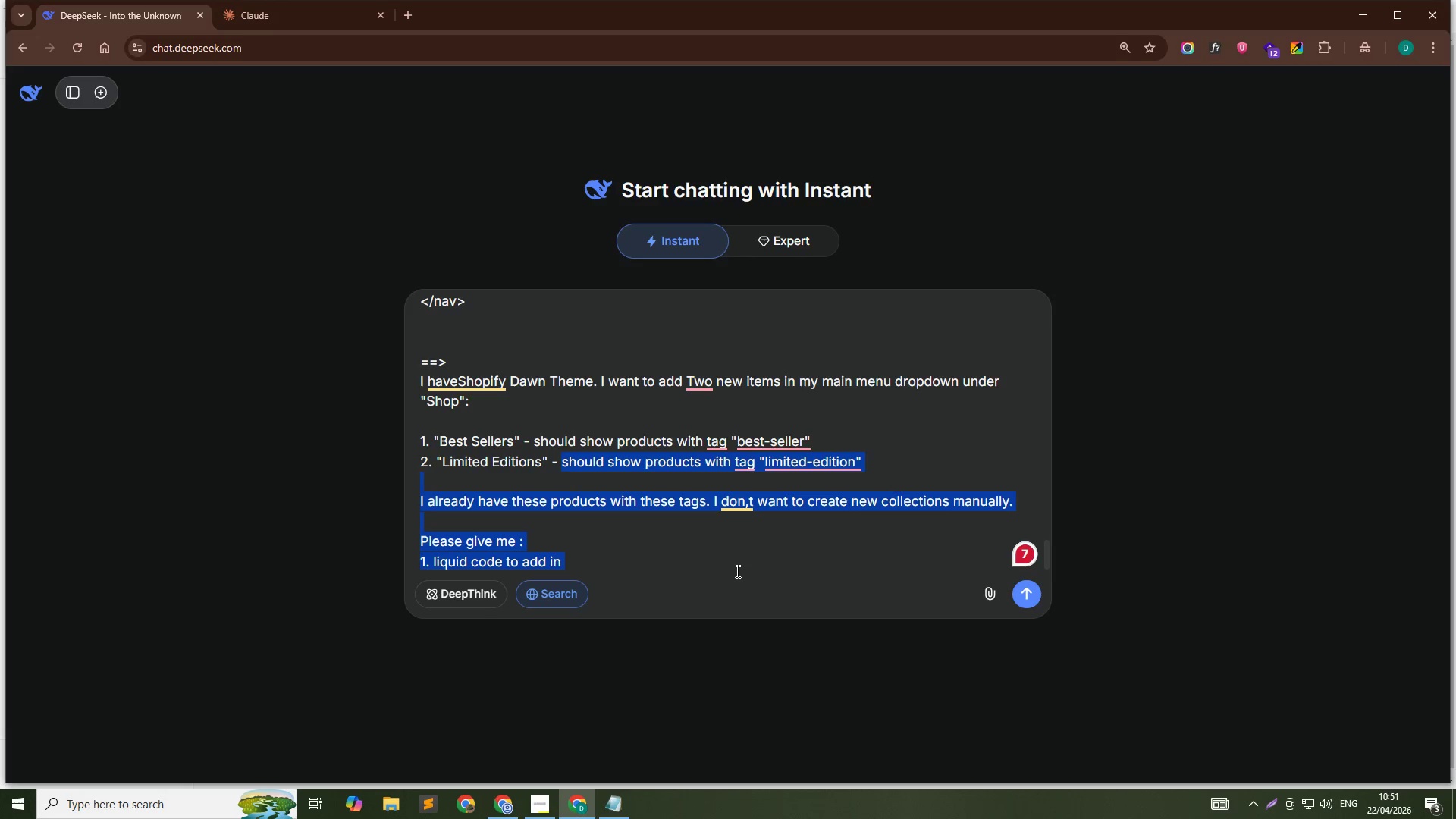 
key(Control+Shift+ArrowUp)
 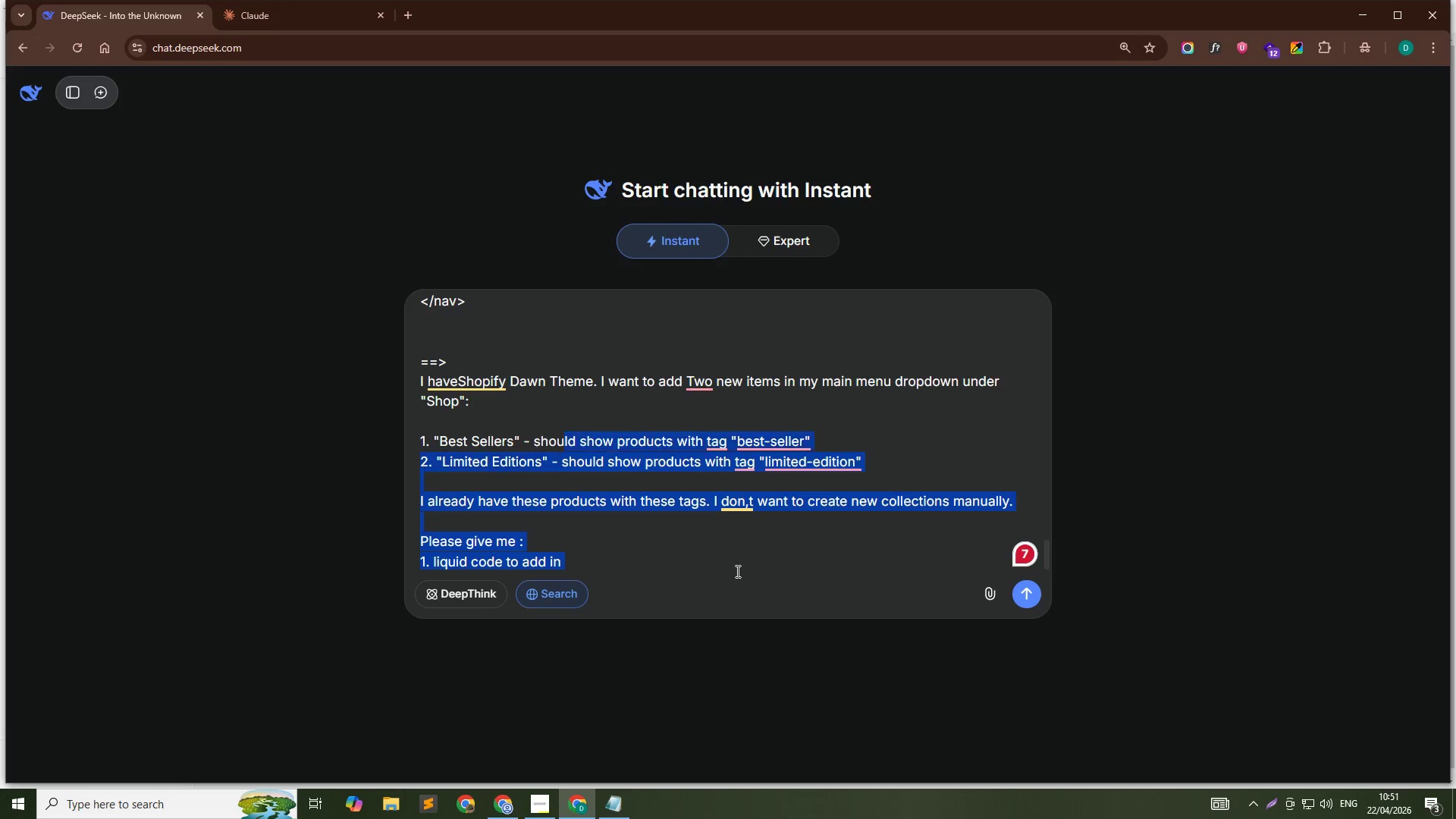 
key(Control+Shift+ArrowUp)
 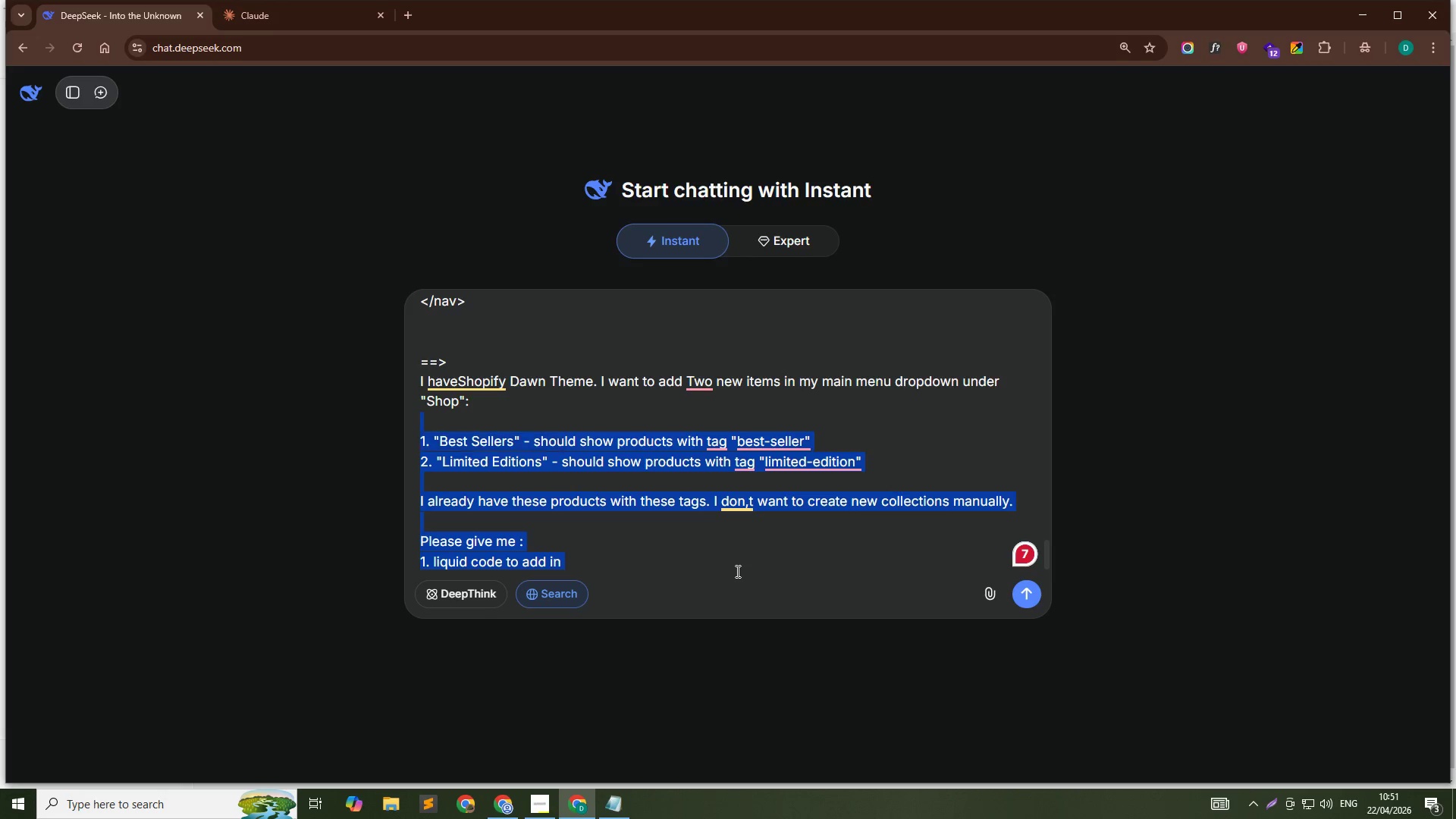 
key(Control+Shift+ArrowUp)
 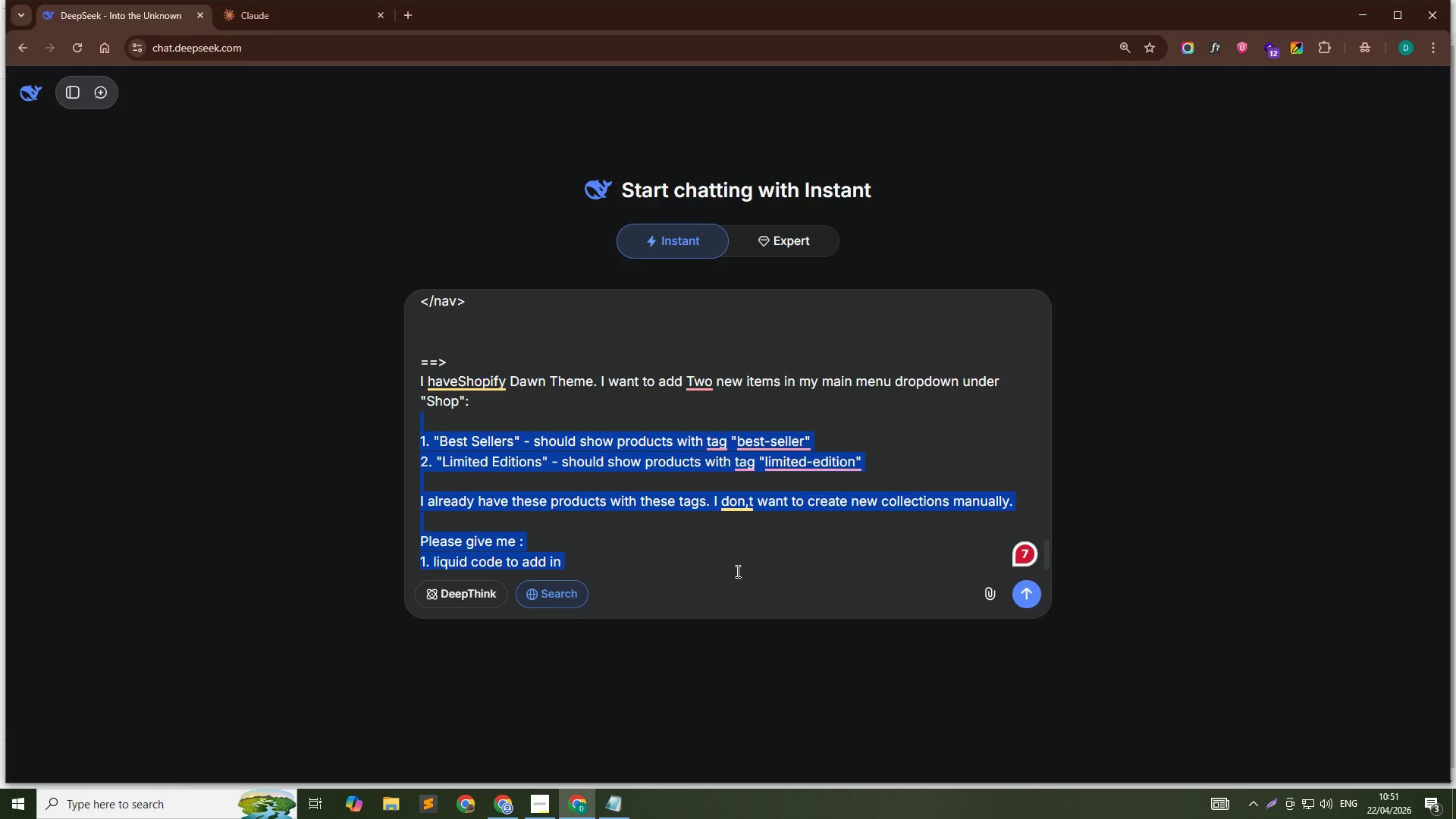 
key(Control+Shift+ArrowUp)
 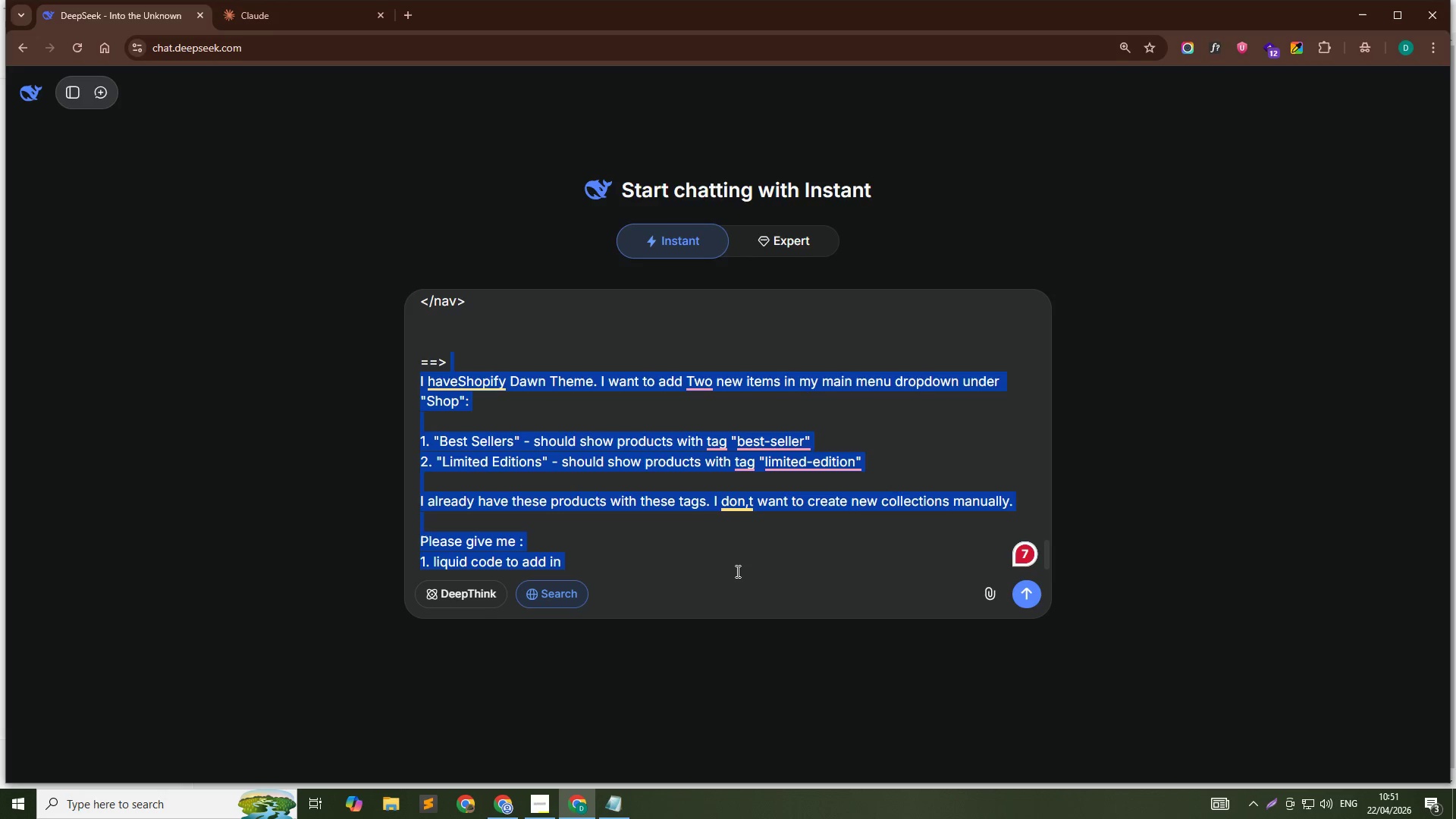 
key(Control+Shift+ArrowUp)
 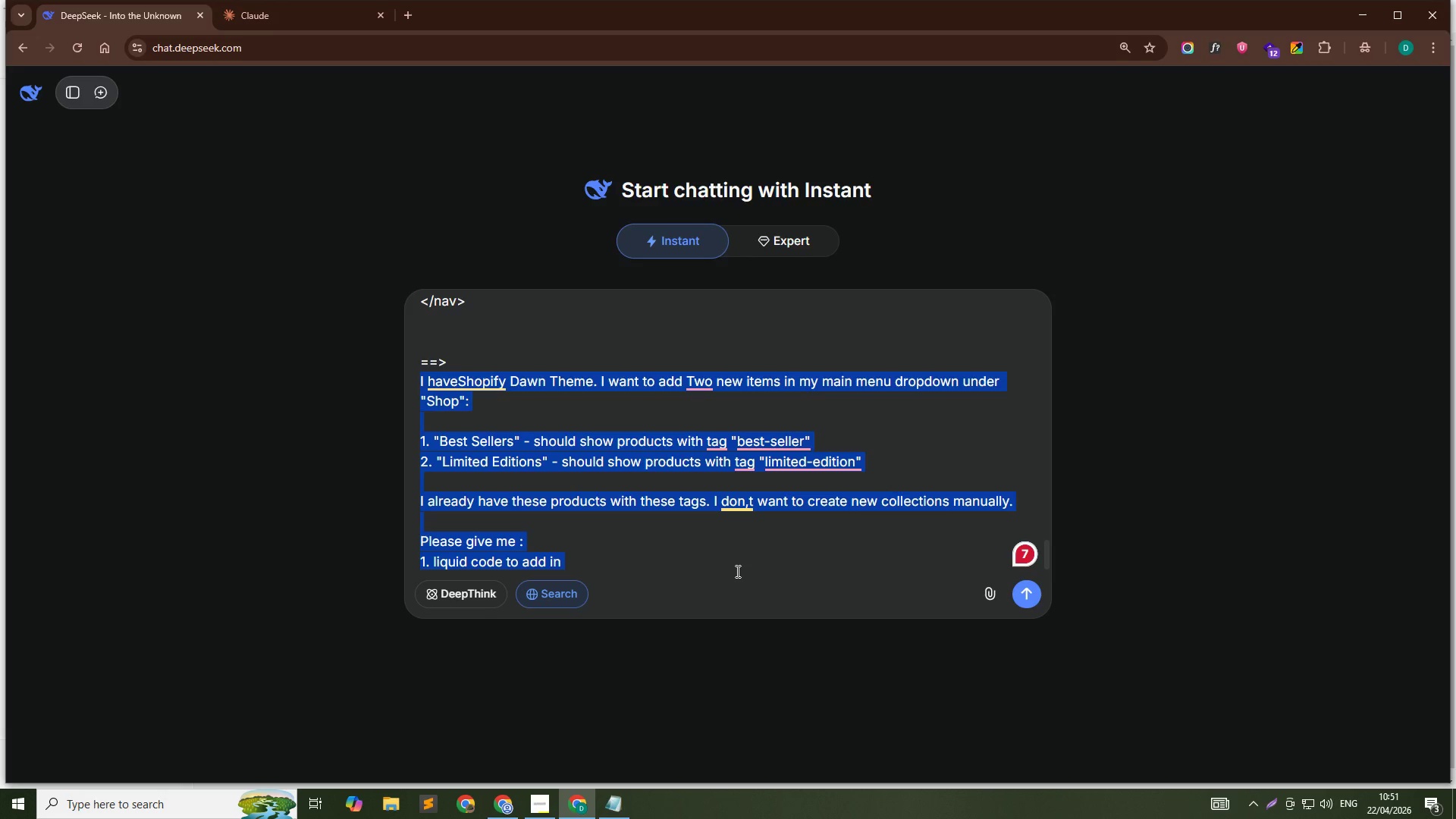 
hold_key(key=ArrowRight, duration=0.81)
 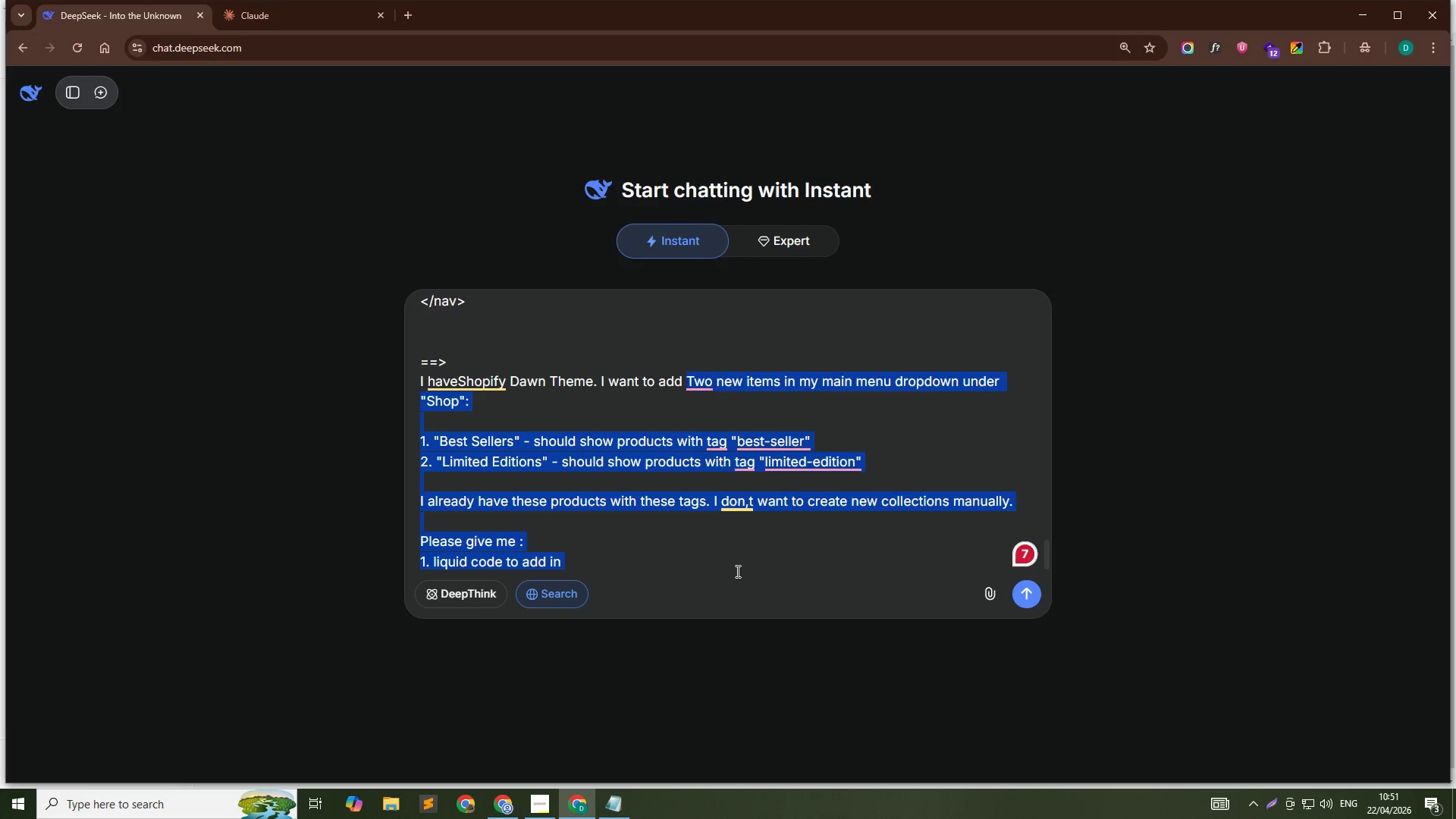 
hold_key(key=ArrowLeft, duration=0.66)
 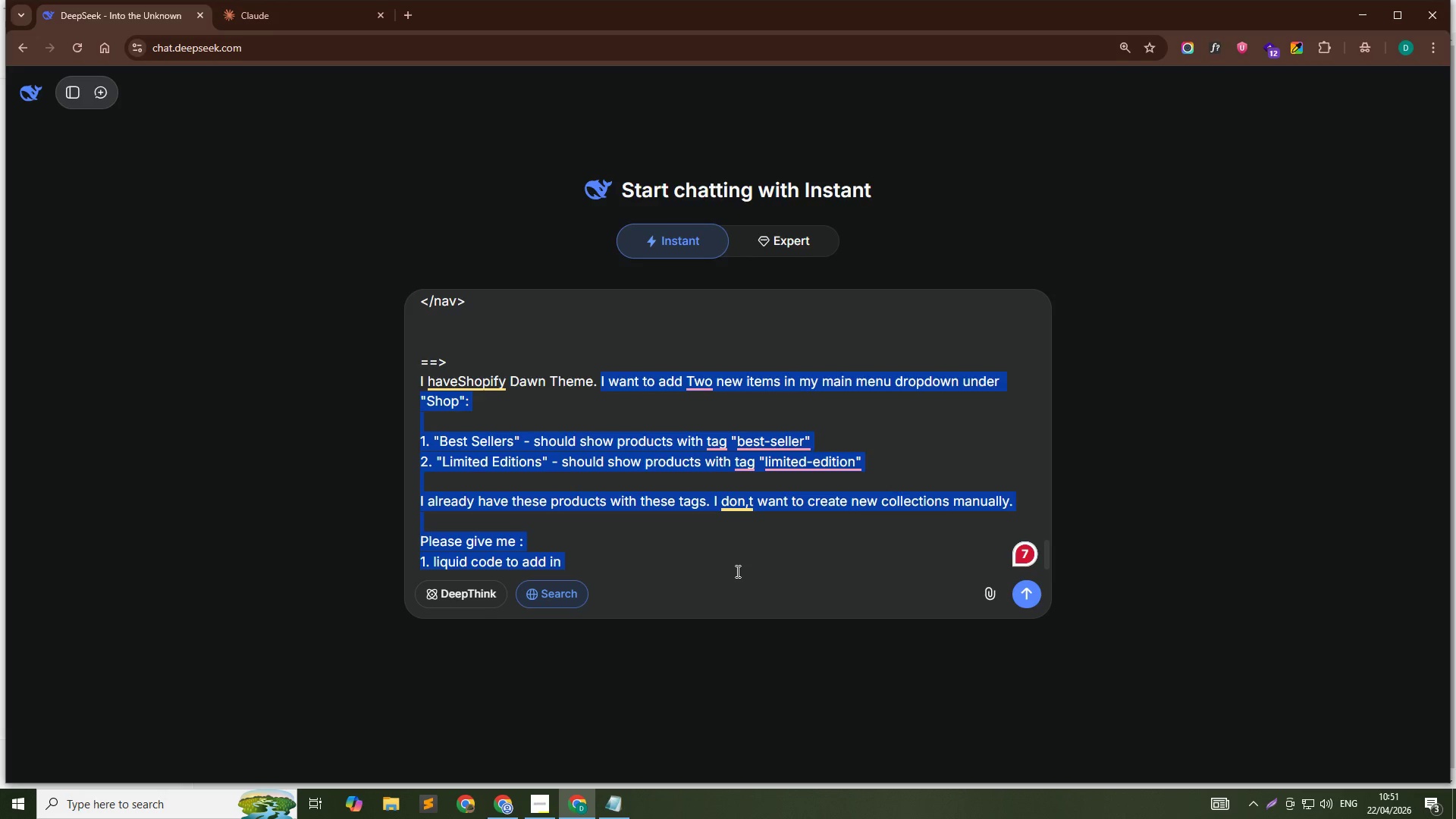 
key(Control+Shift+ArrowRight)
 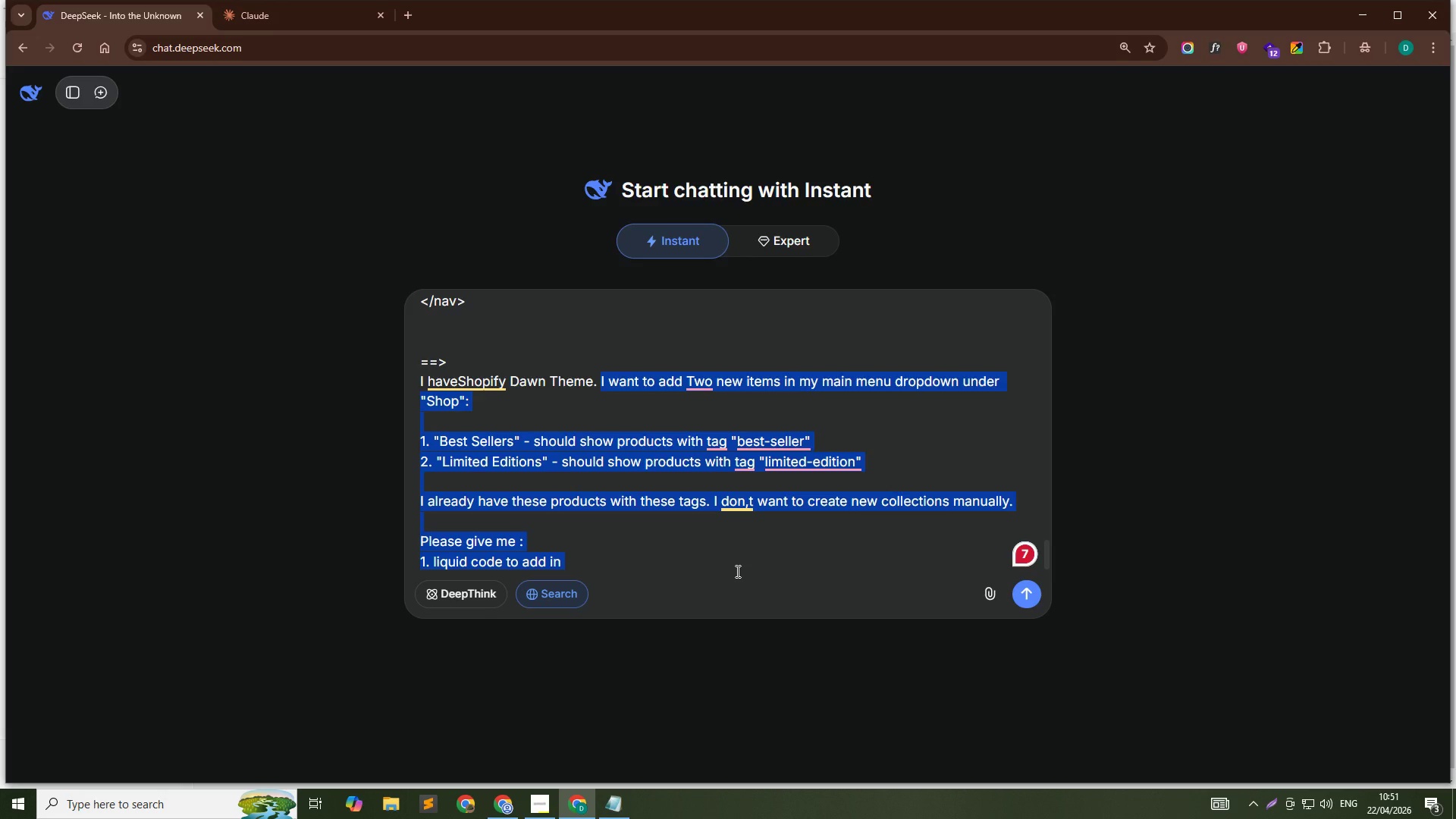 
type(I want to modify my existing main menu dropdown to add TWO new dynamic links that filter products by tags.)
 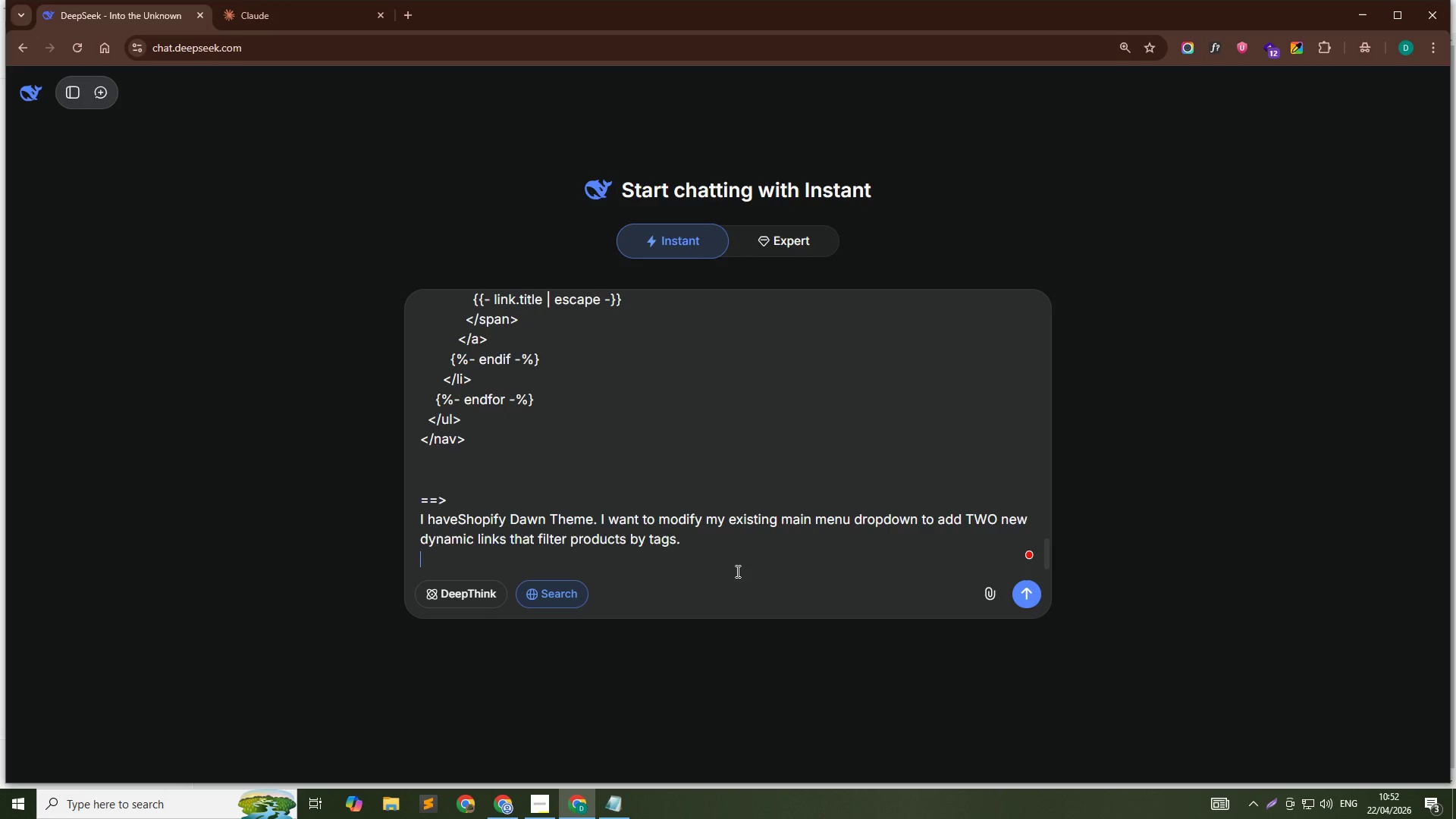 
key(Shift+Enter)
 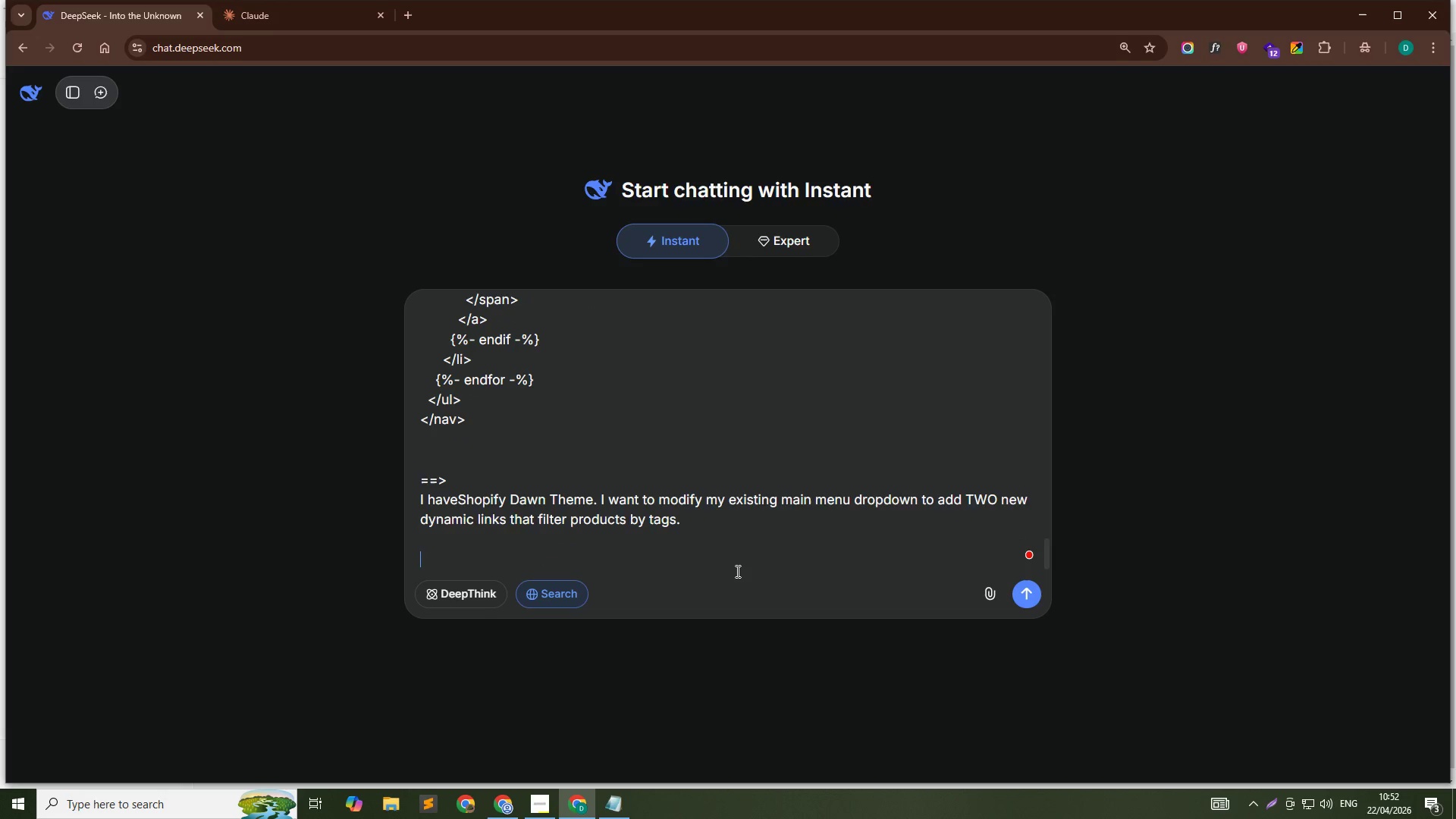 
key(Shift+Enter)
 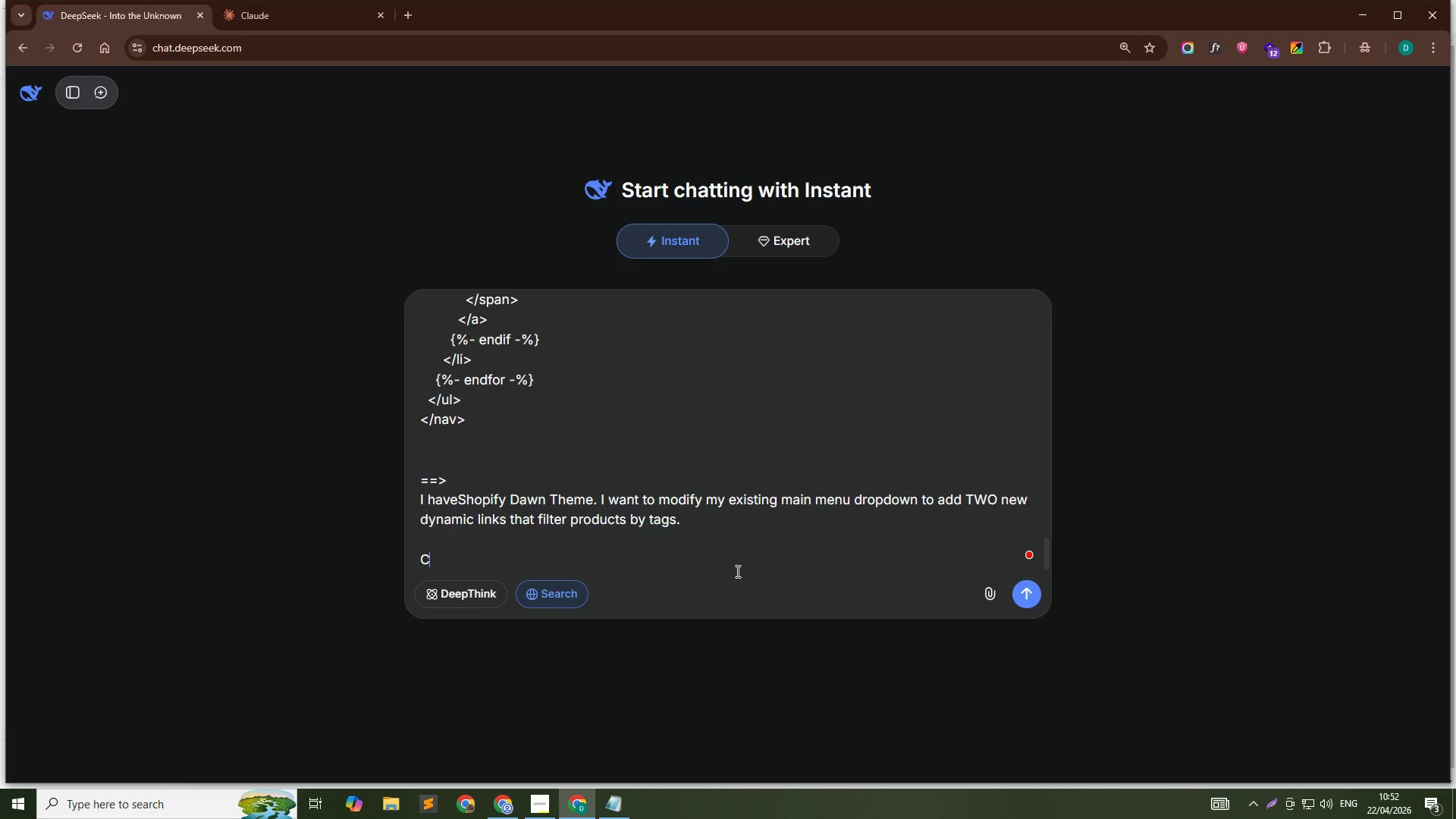 
type(Curret)
key(Backspace)
type(nt Menu)
key(Backspace)
key(Backspace)
key(Backspace)
key(Backspace)
type(menu structure:)
 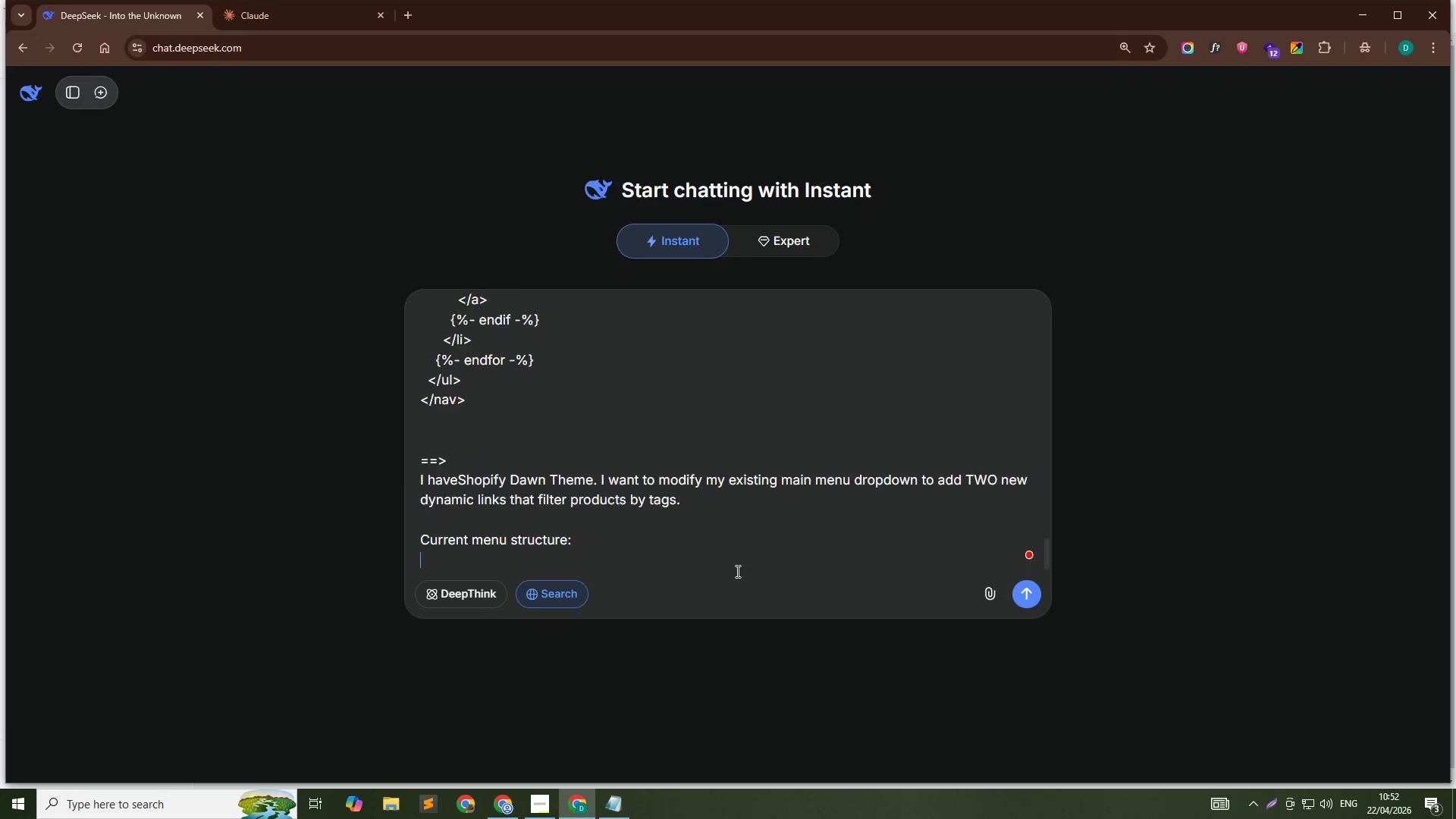 
key(Shift+Enter)
 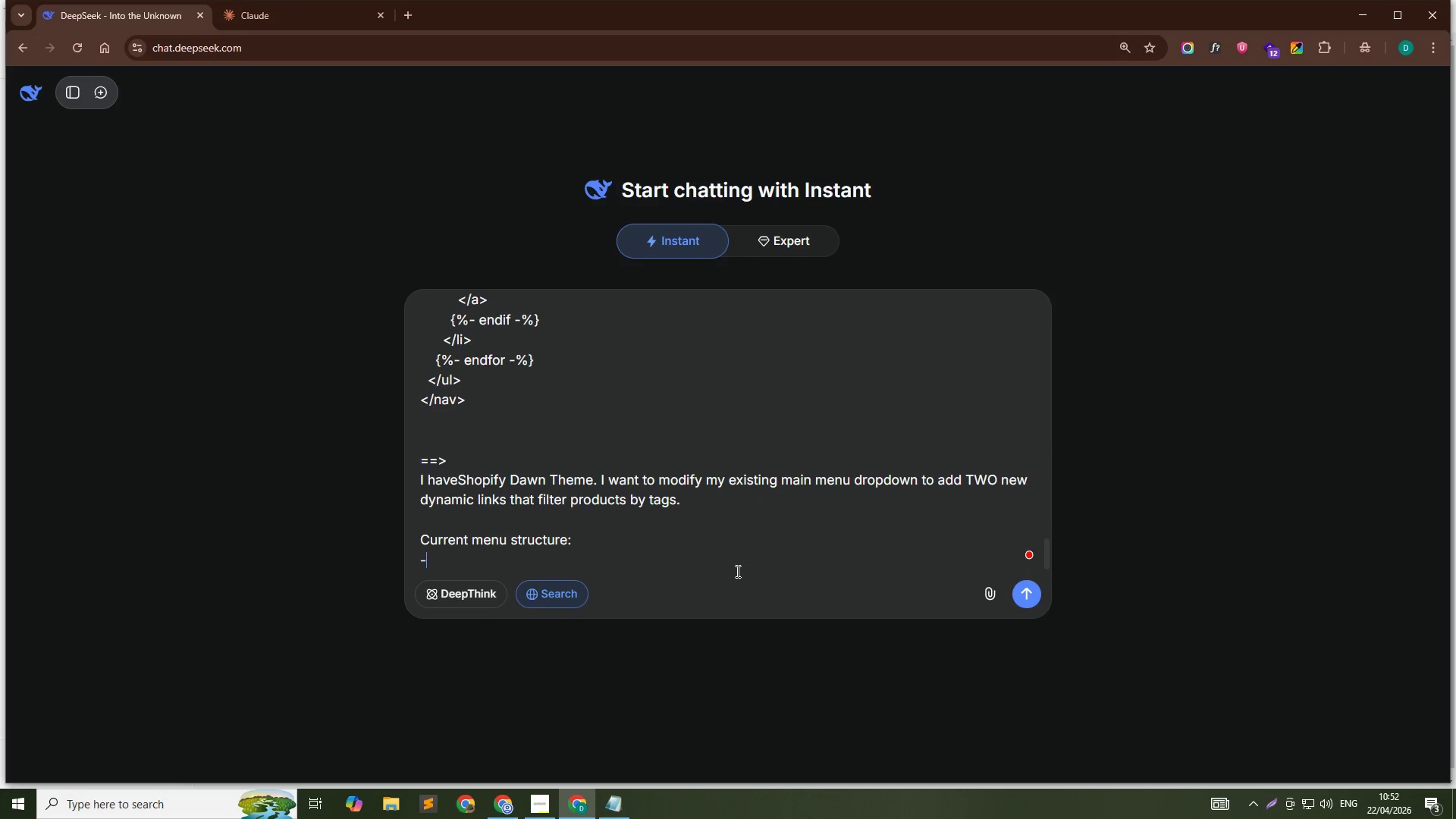 
type(- HOme)
key(Backspace)
key(Backspace)
key(Backspace)
type(ome)
 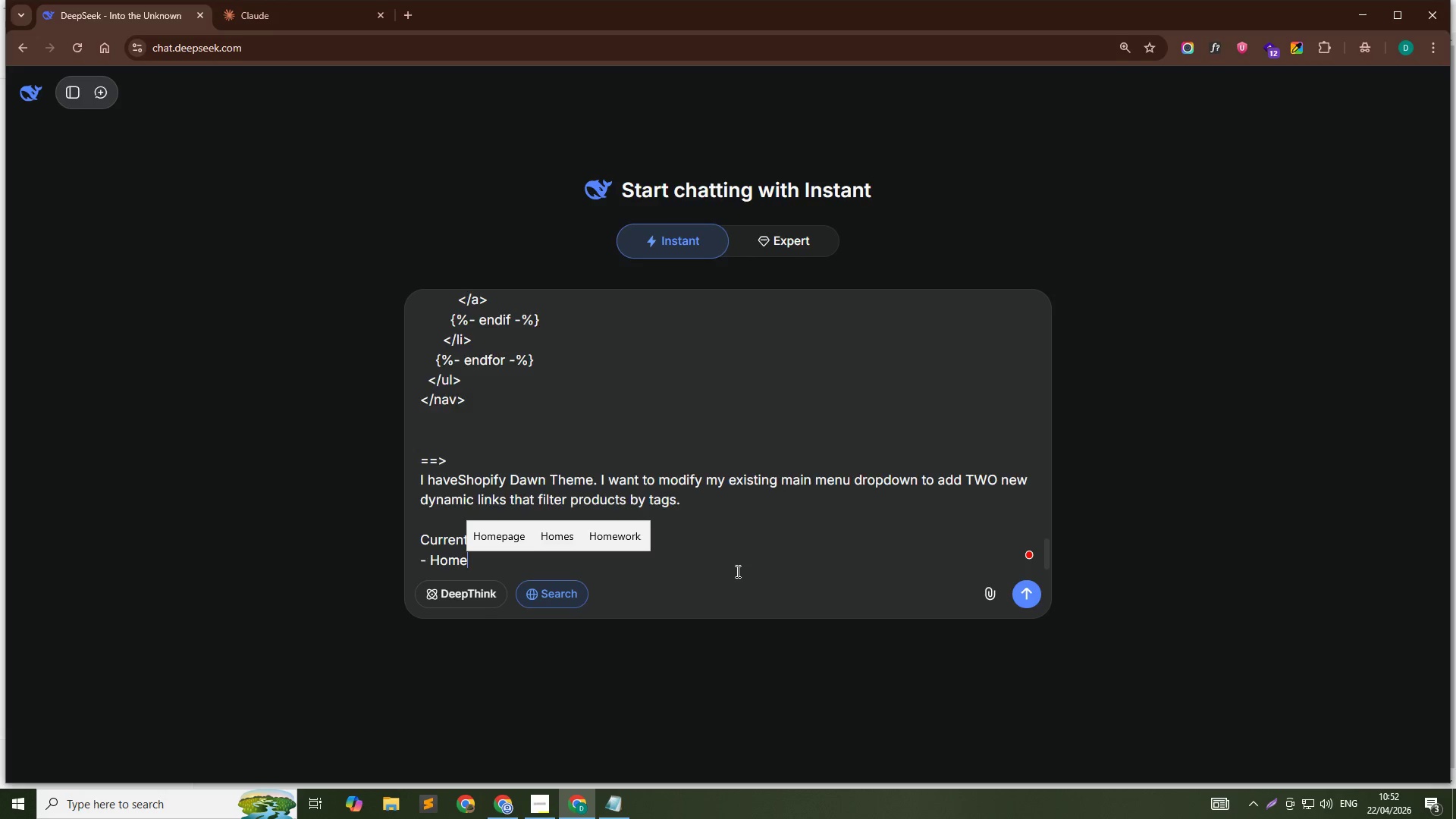 
key(Shift+Enter)
 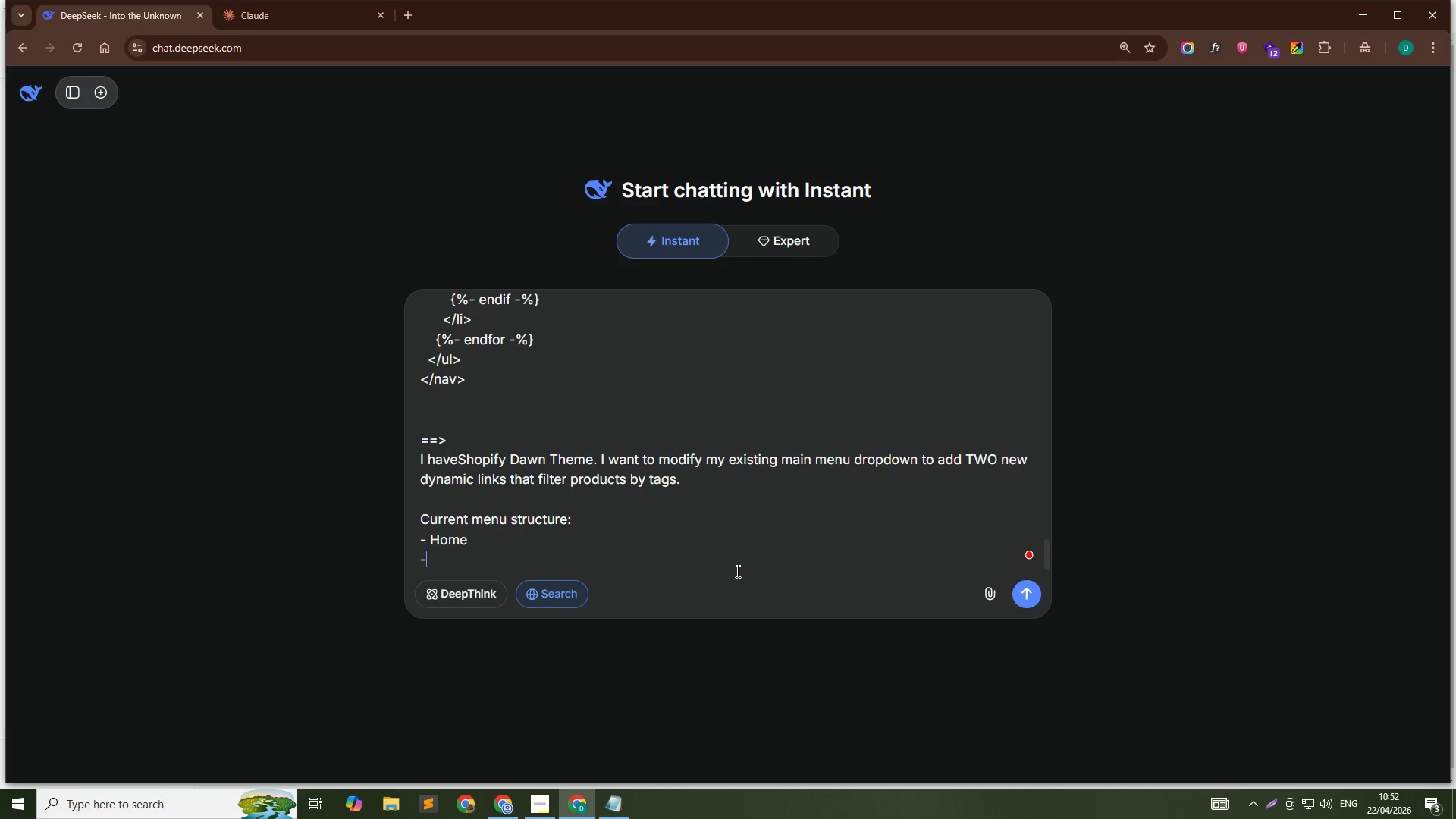 
type(- Shop ())
 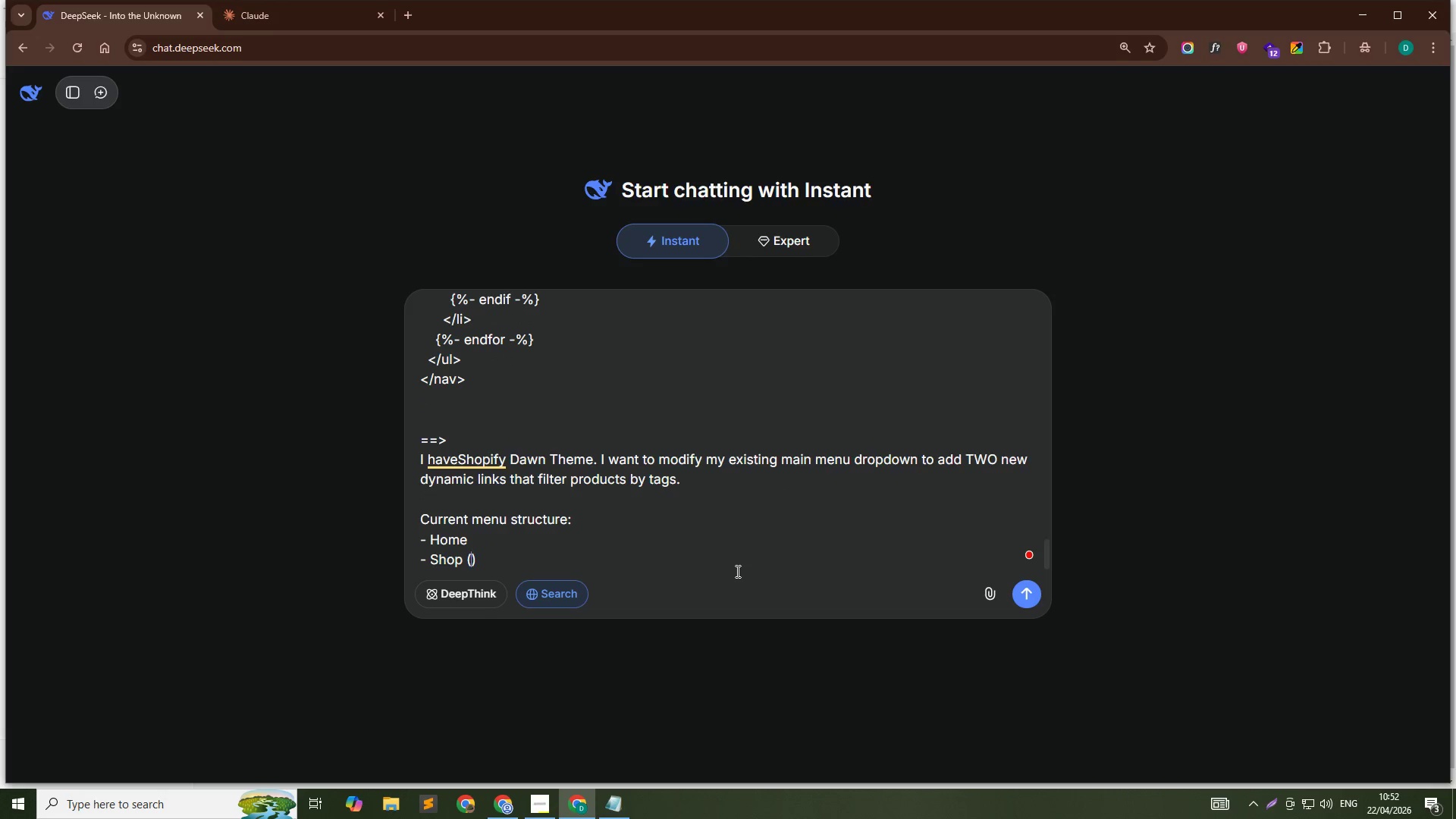 
key(ArrowLeft)
 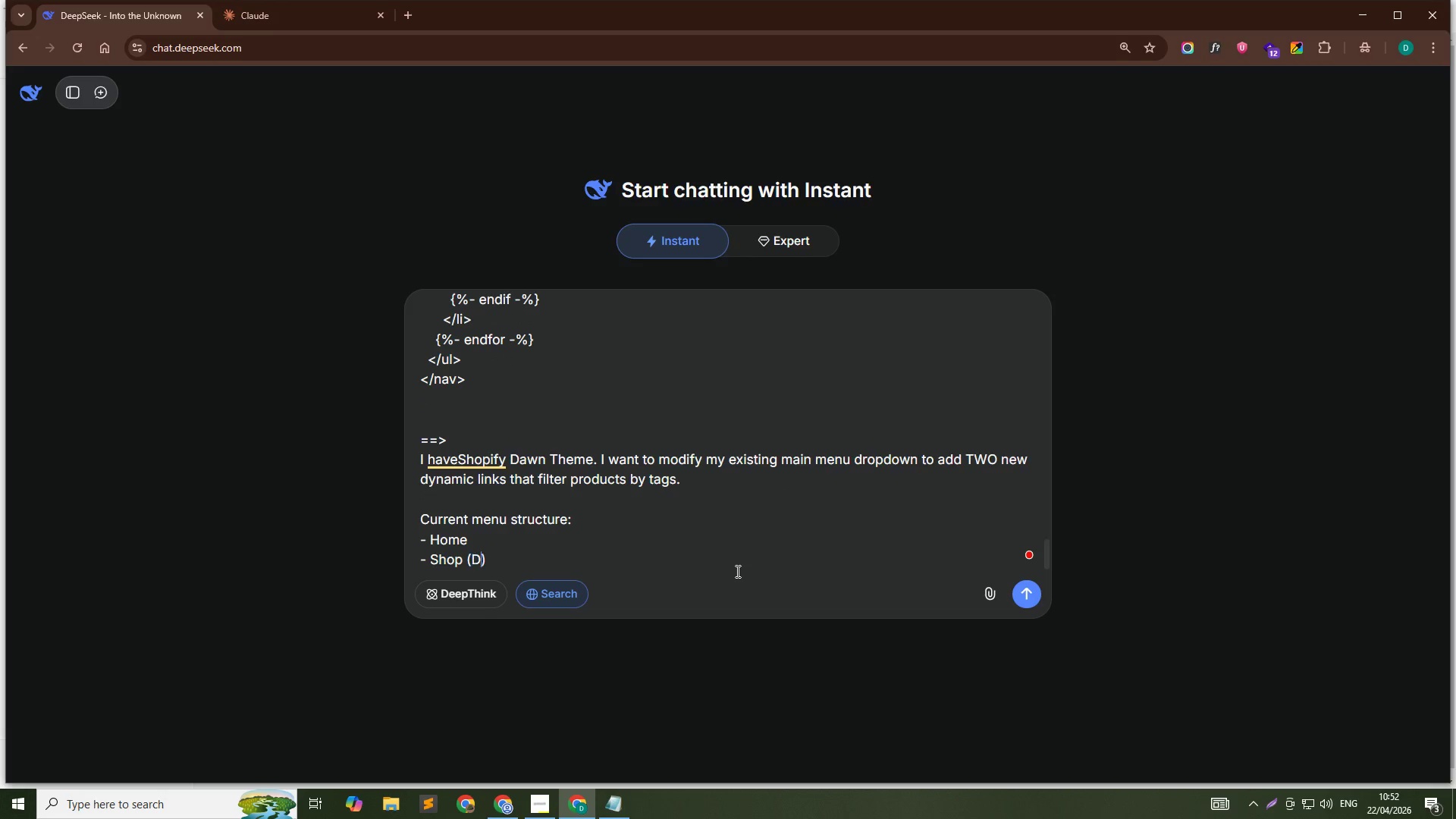 
type(Dropdown)
 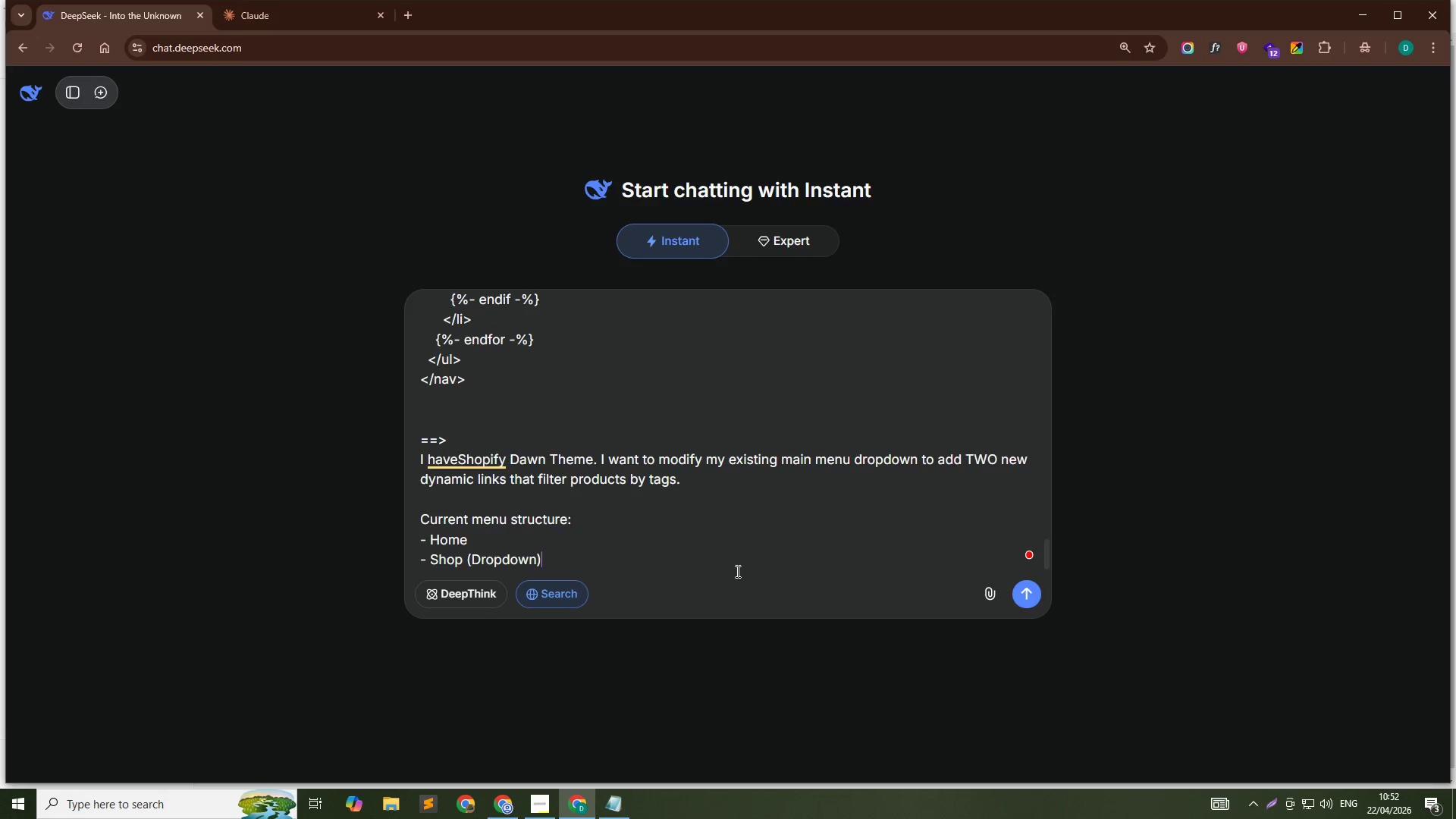 
key(ArrowDown)
 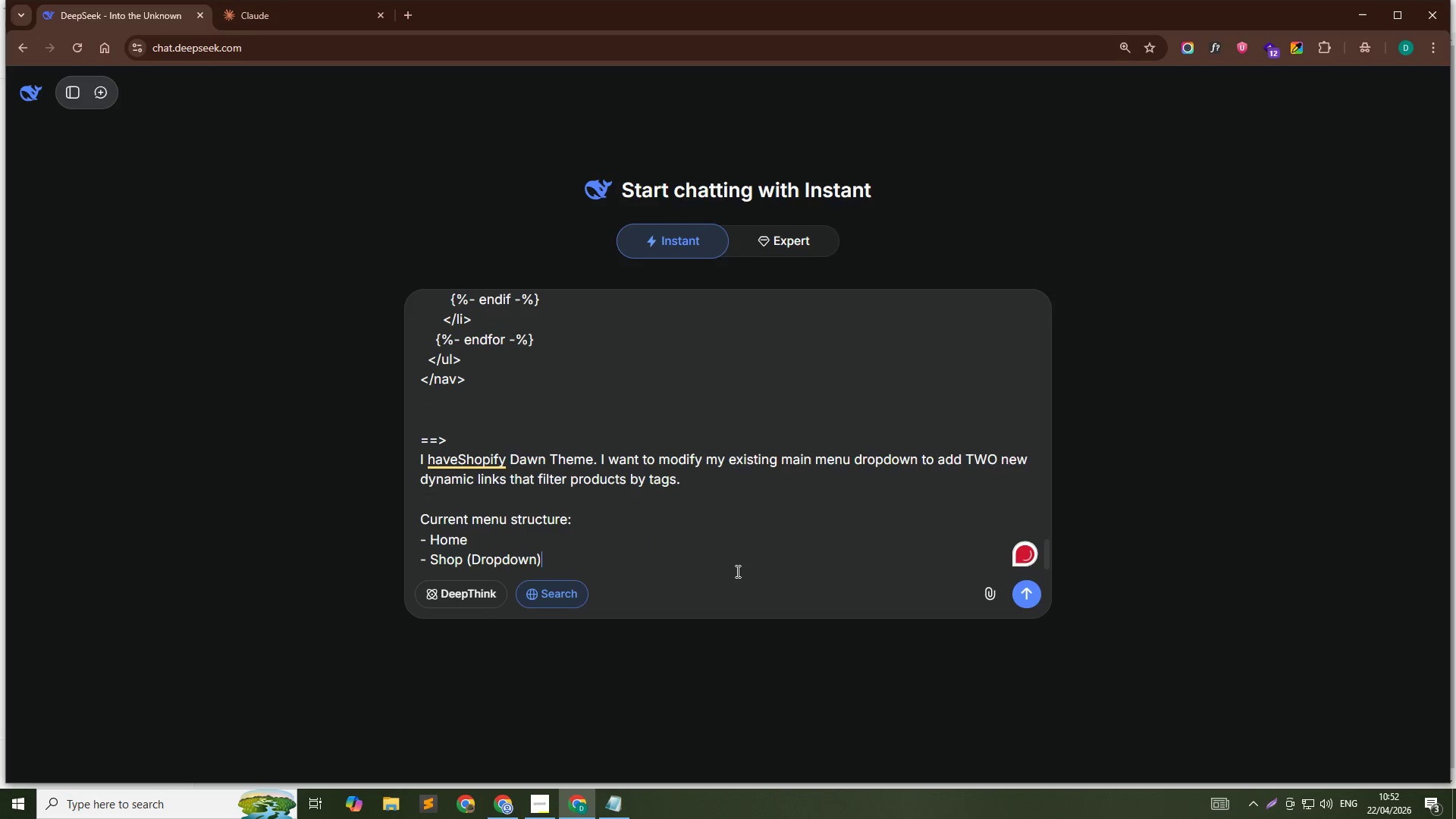 
key(Shift+Enter)
 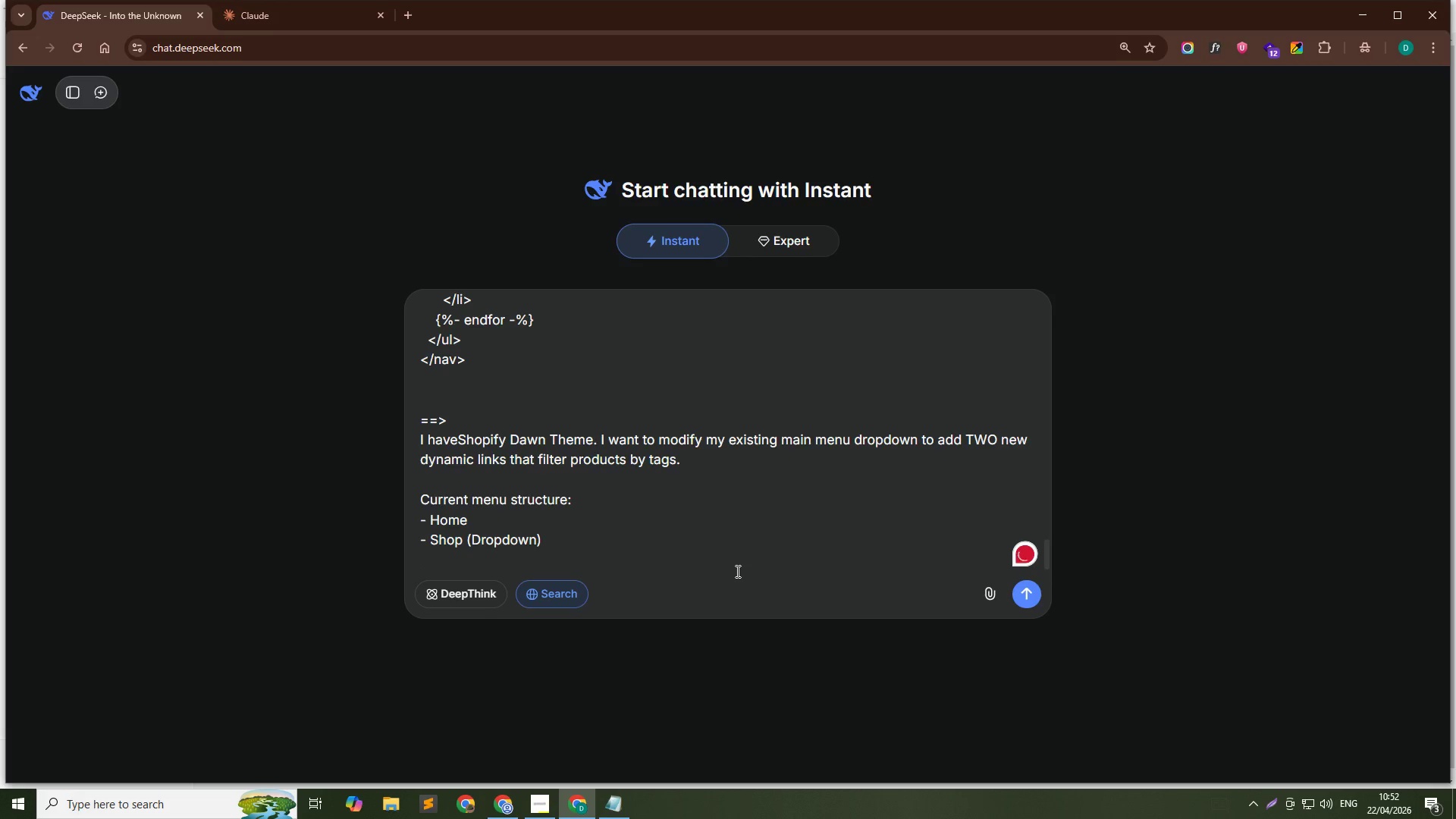 
type(1. Gifts & U)
key(Backspace)
type(Bundle ())
 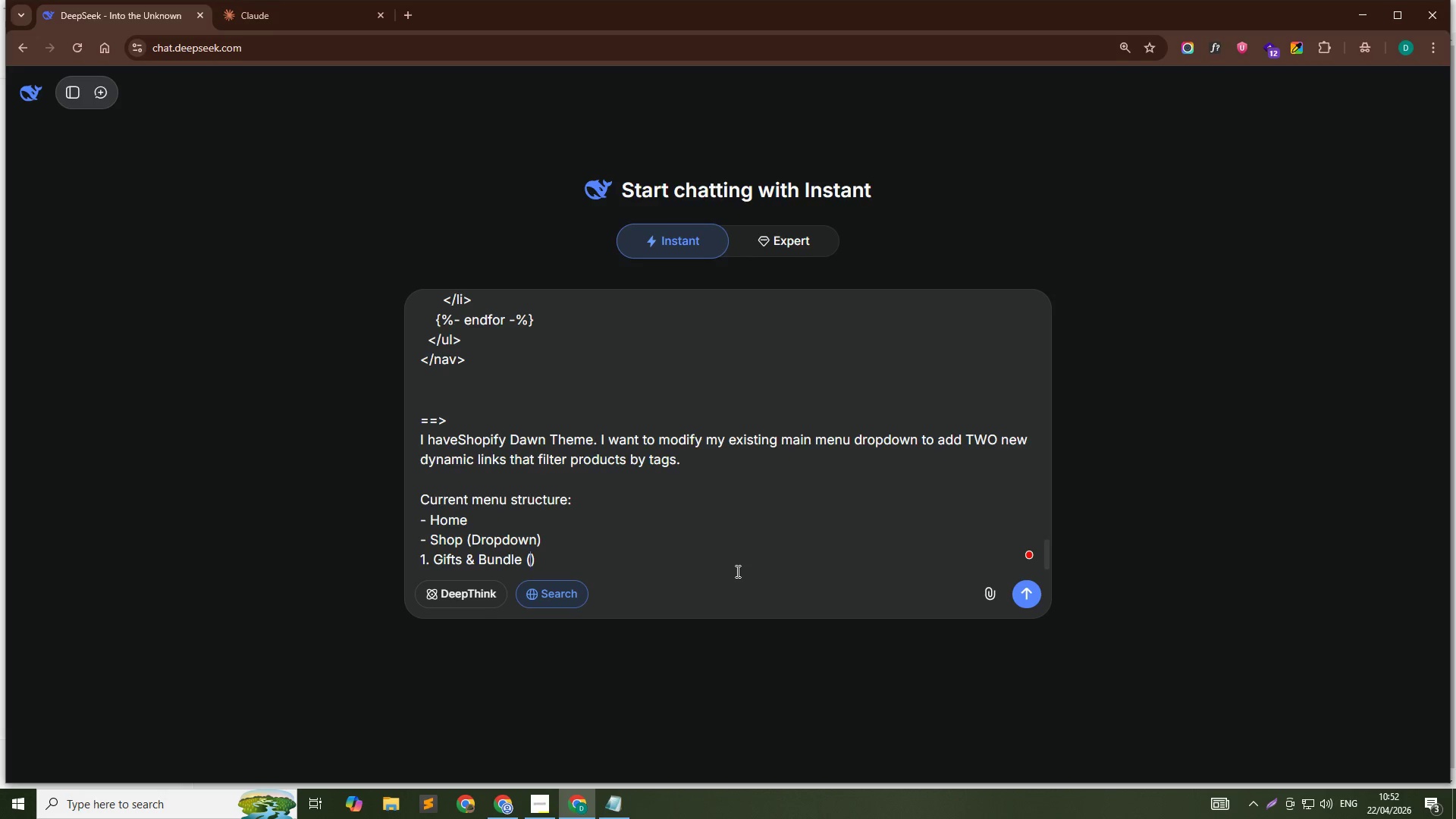 
key(ArrowLeft)
 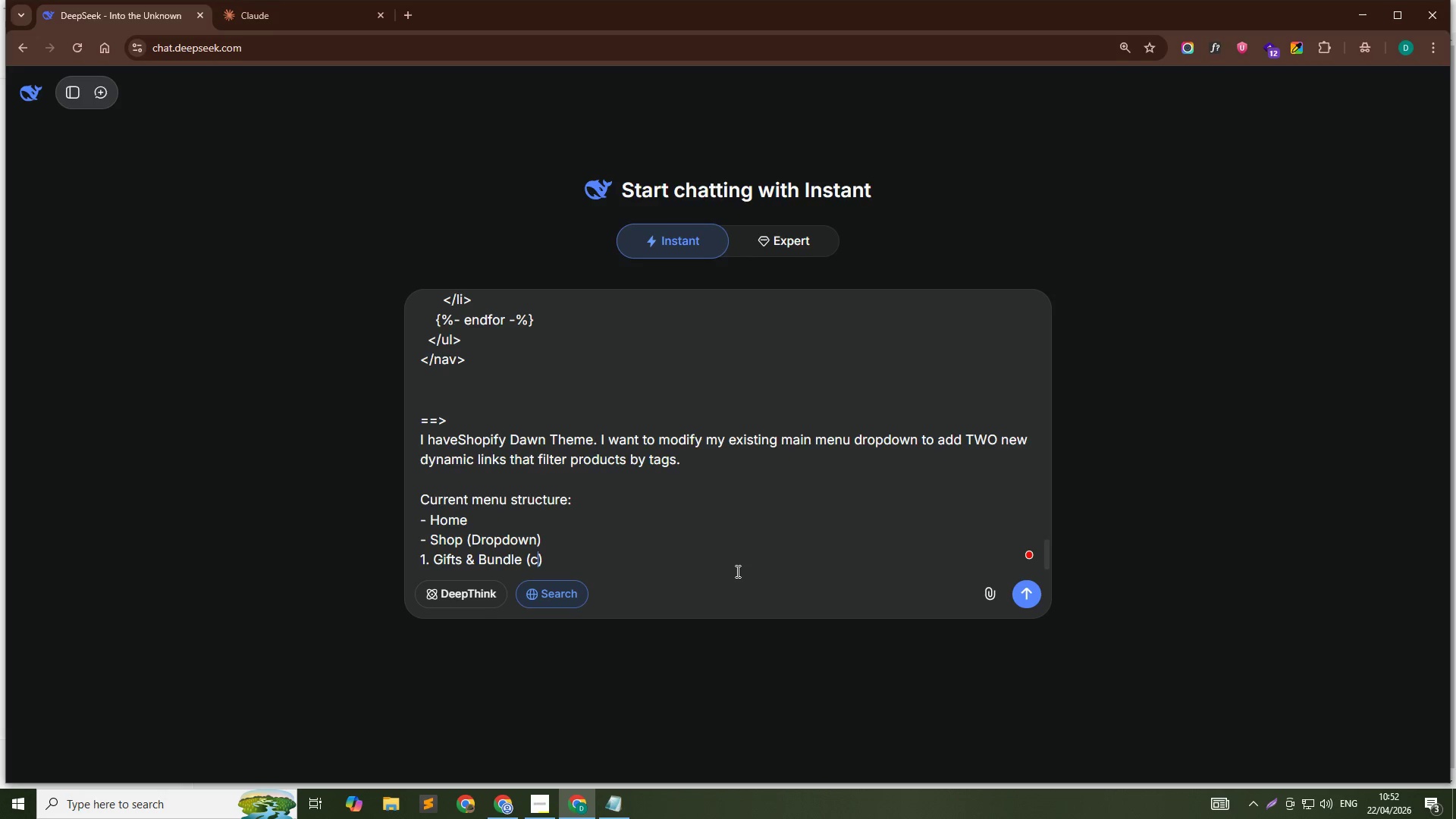 
type(collection)
 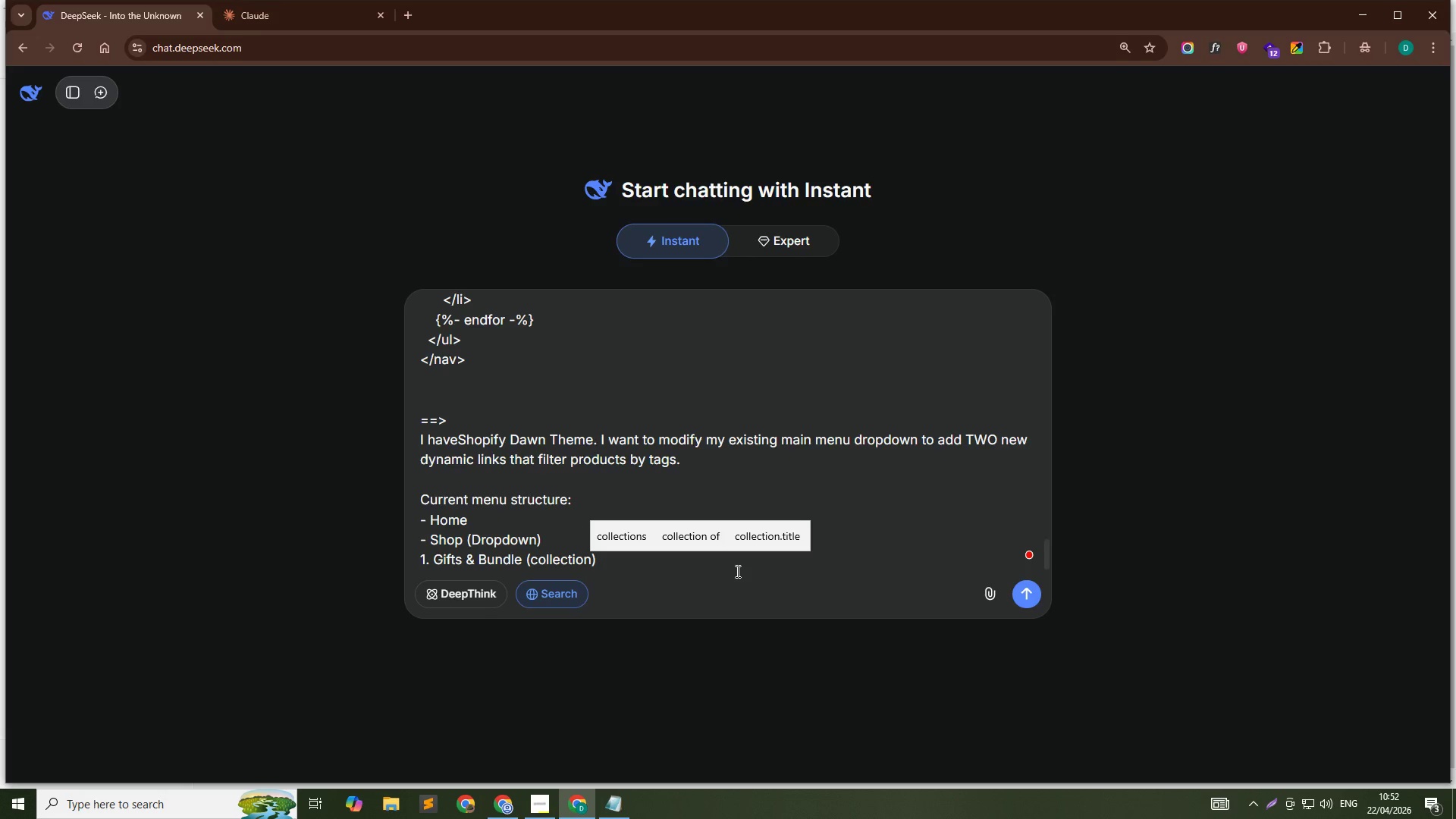 
key(ArrowRight)
 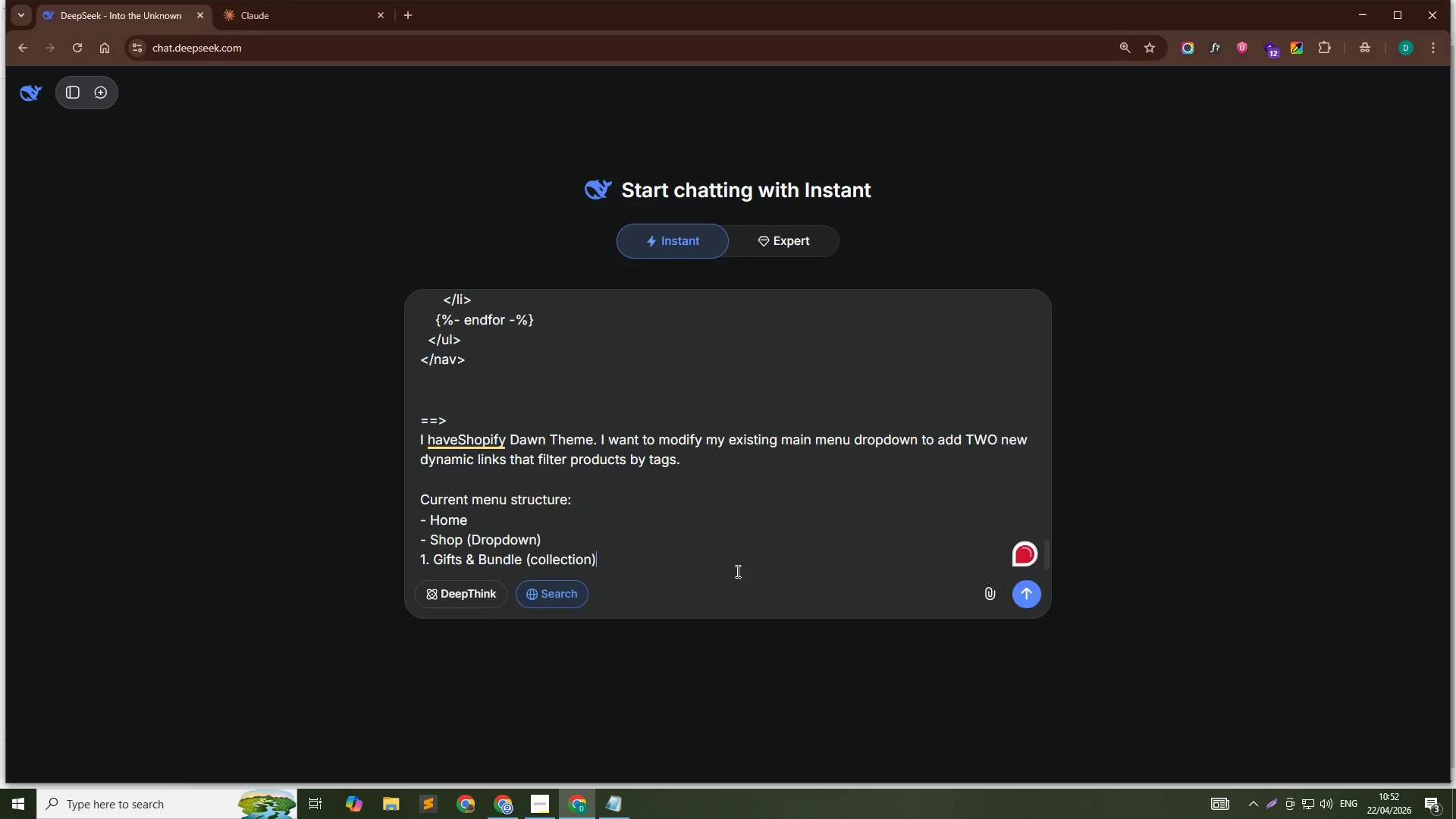 
key(Shift+Enter)
 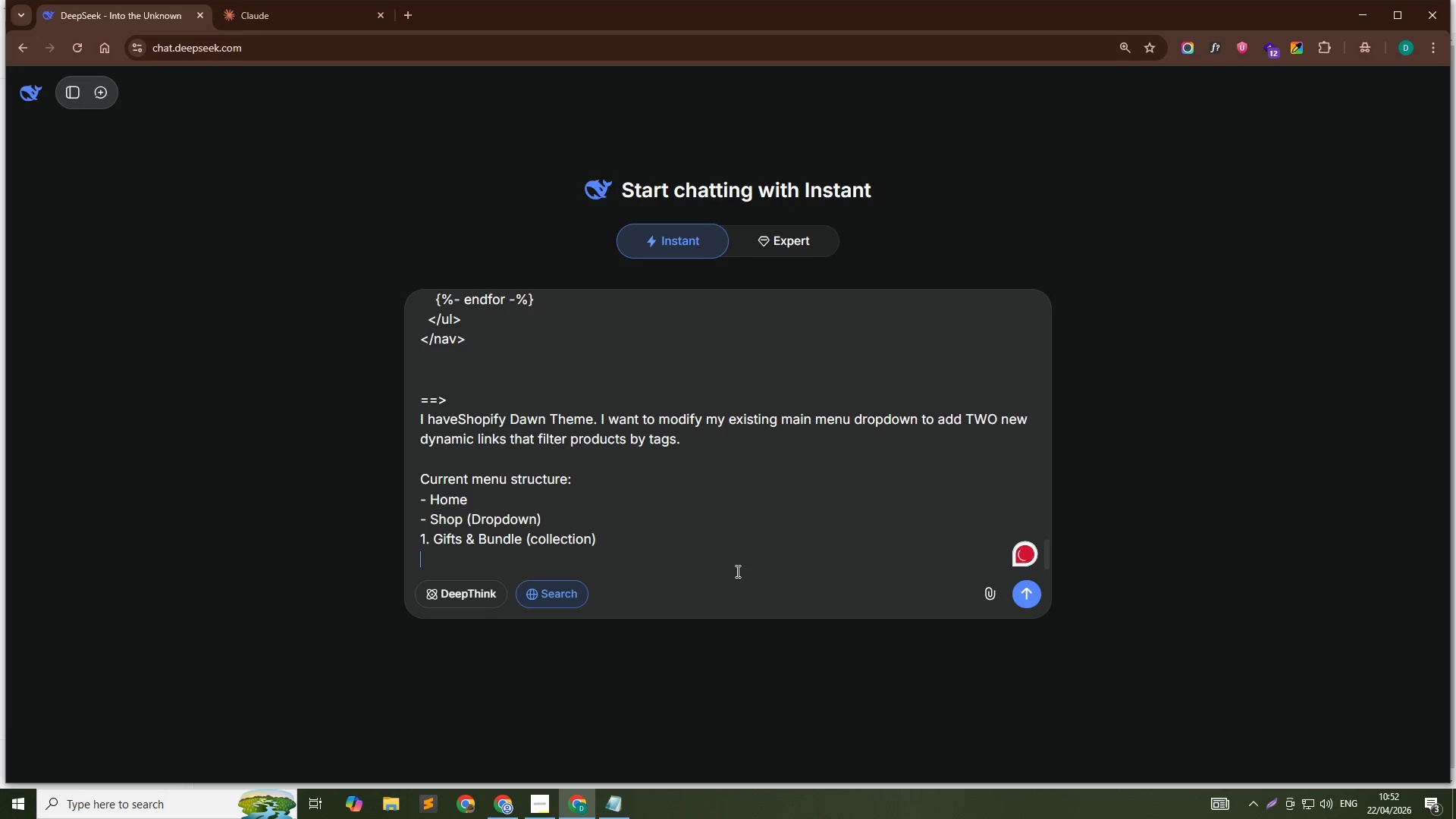 
type(2. Apothecary & Wellness ())
 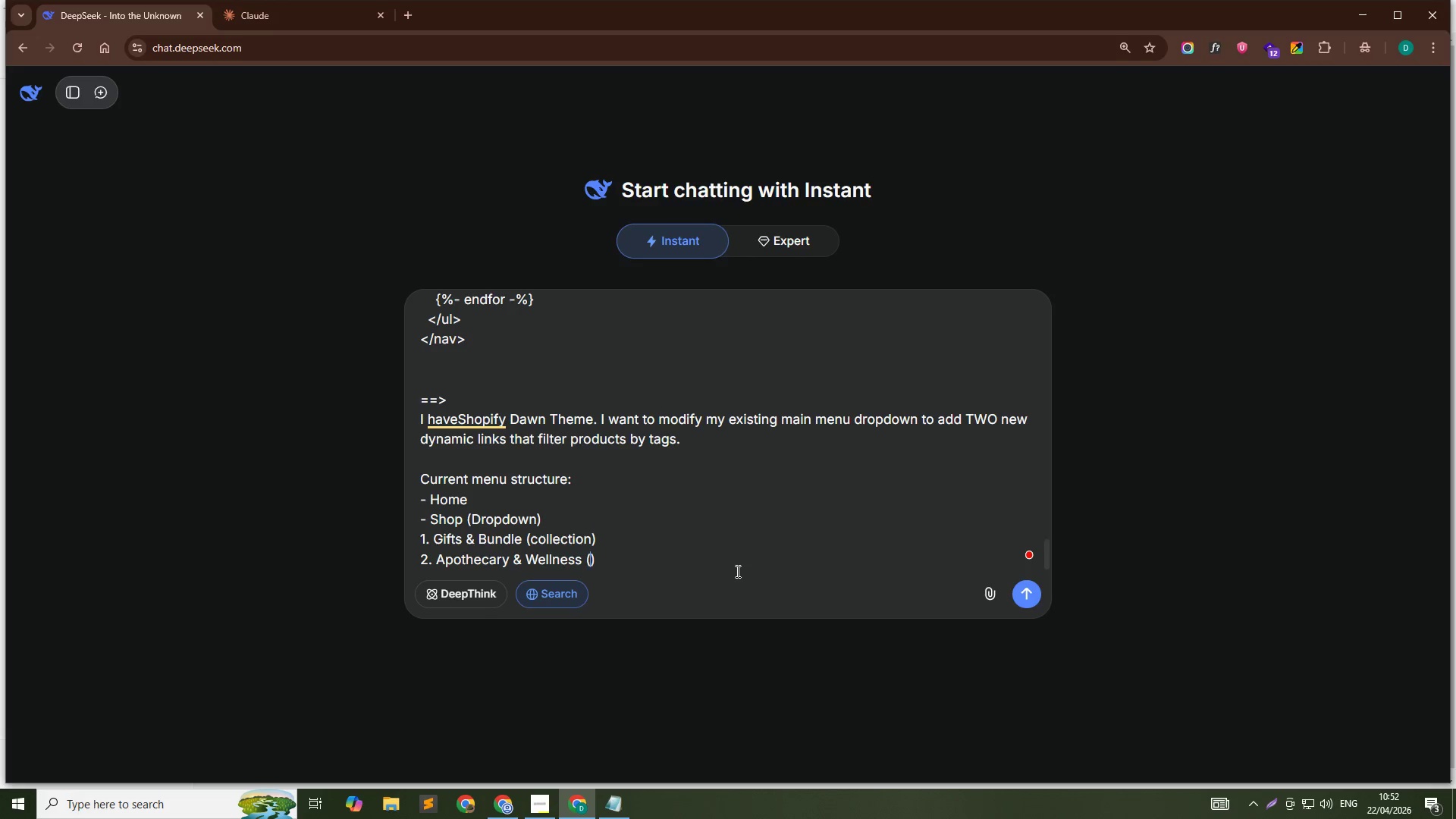 
 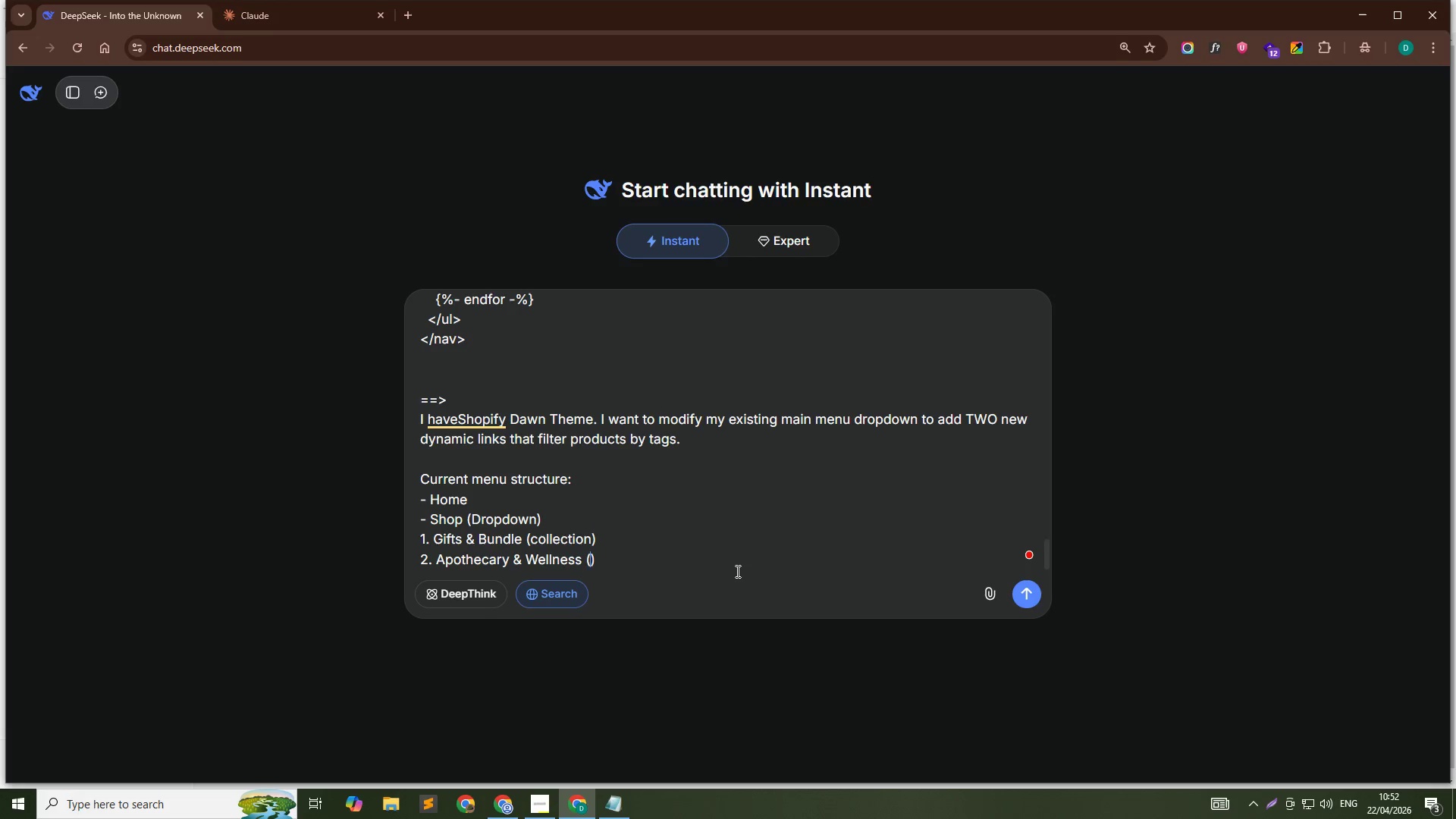 
key(ArrowLeft)
 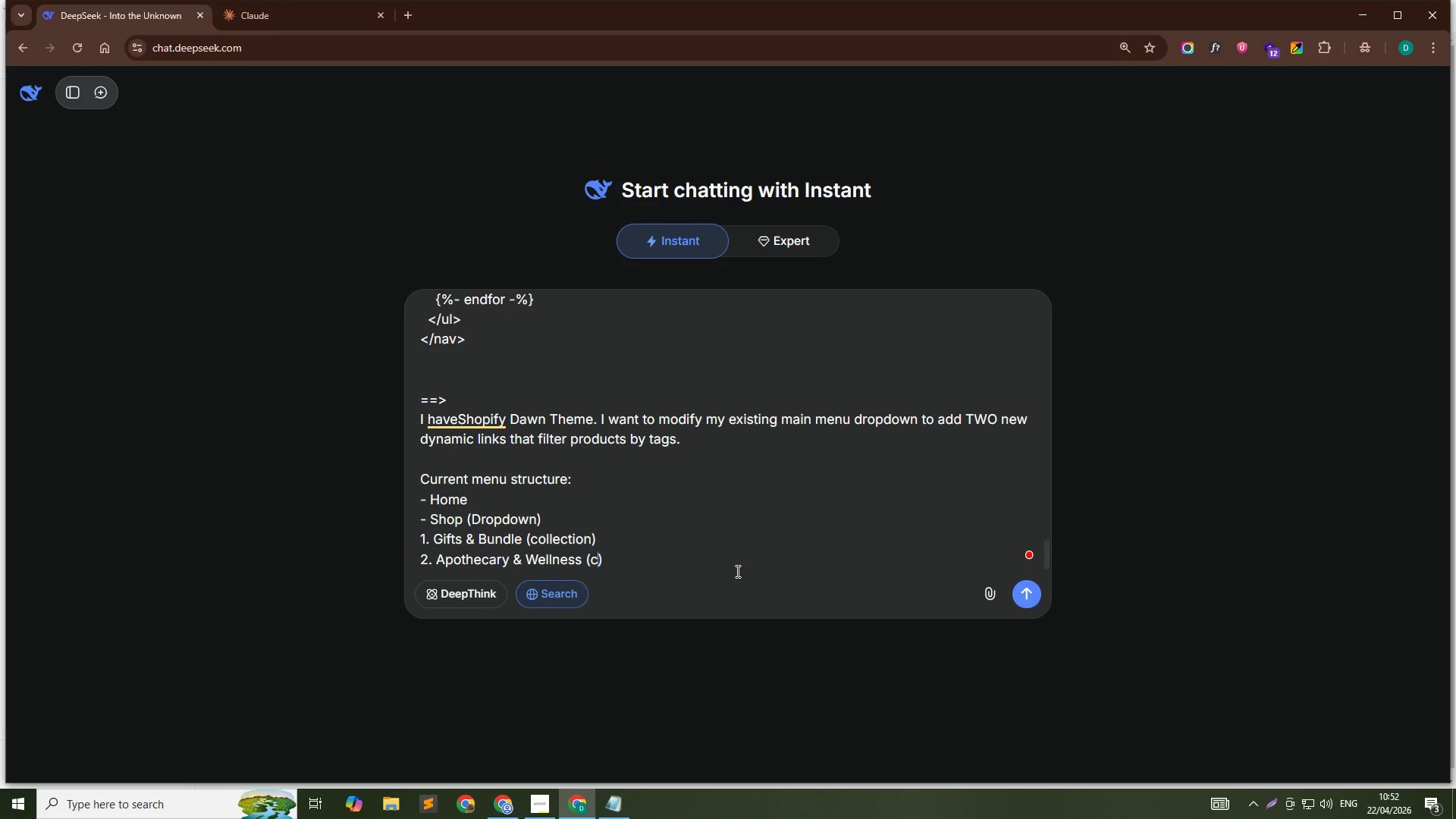 
type(collection)
 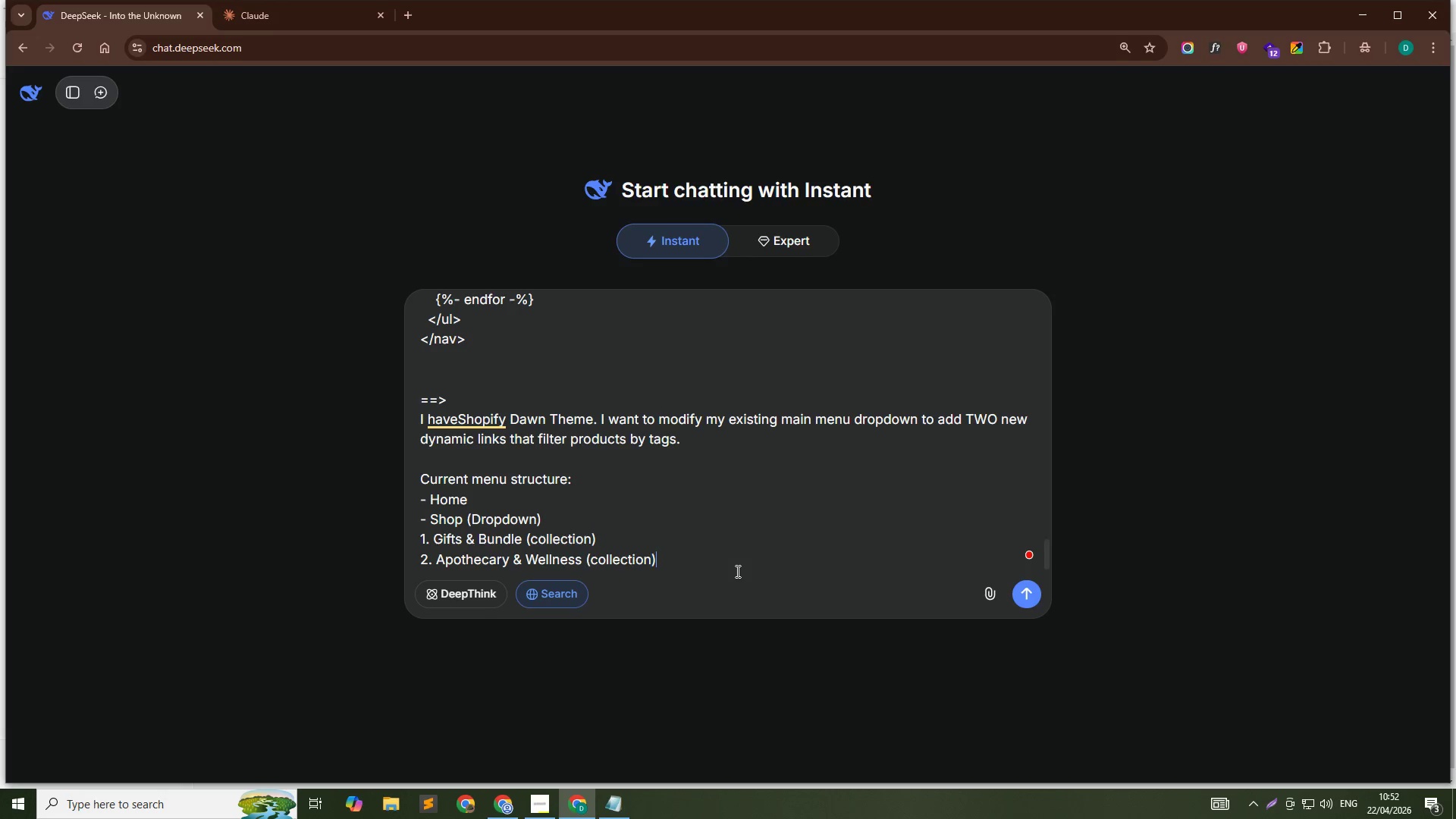 
key(ArrowDown)
 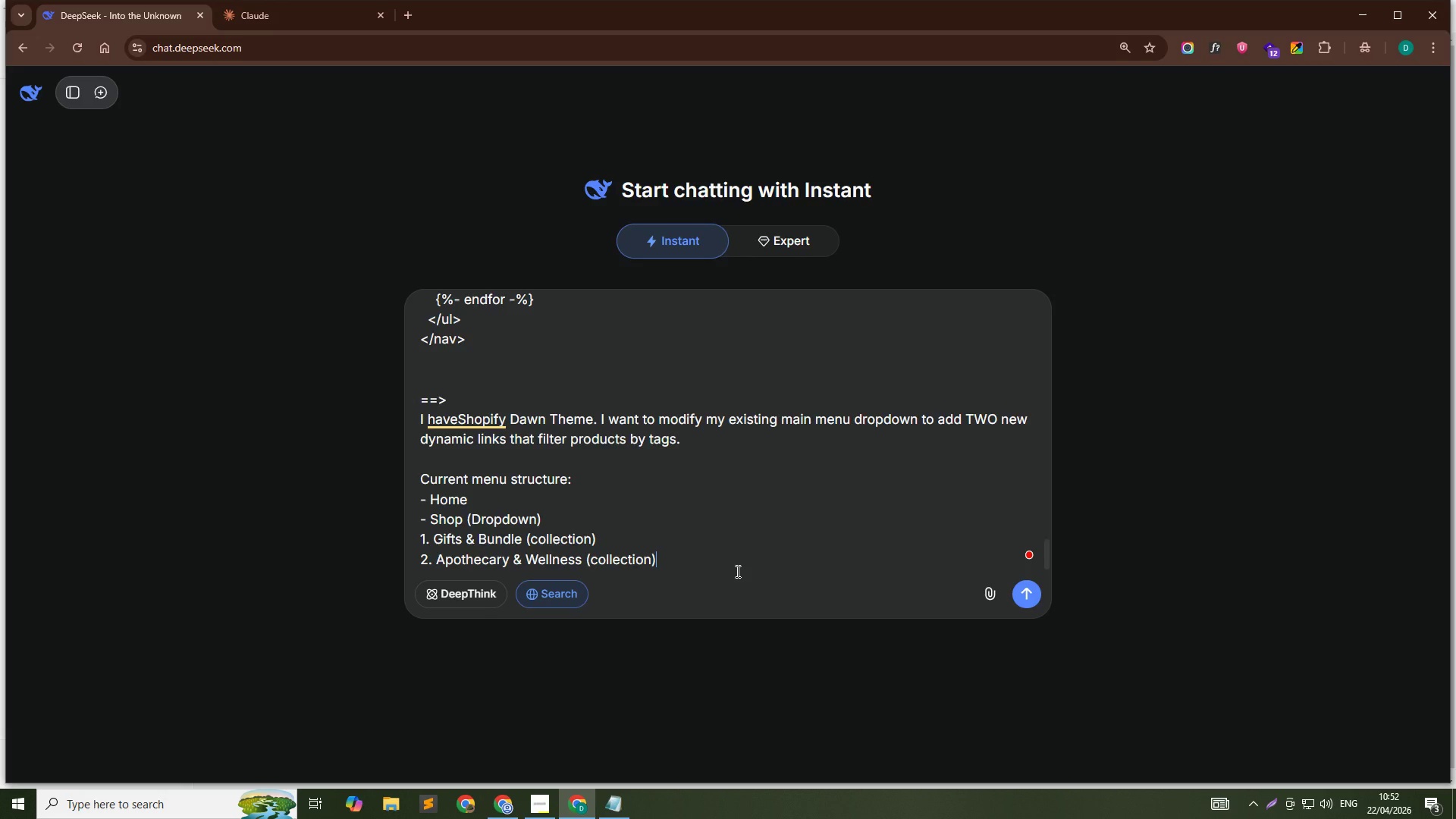 
key(Shift+Enter)
 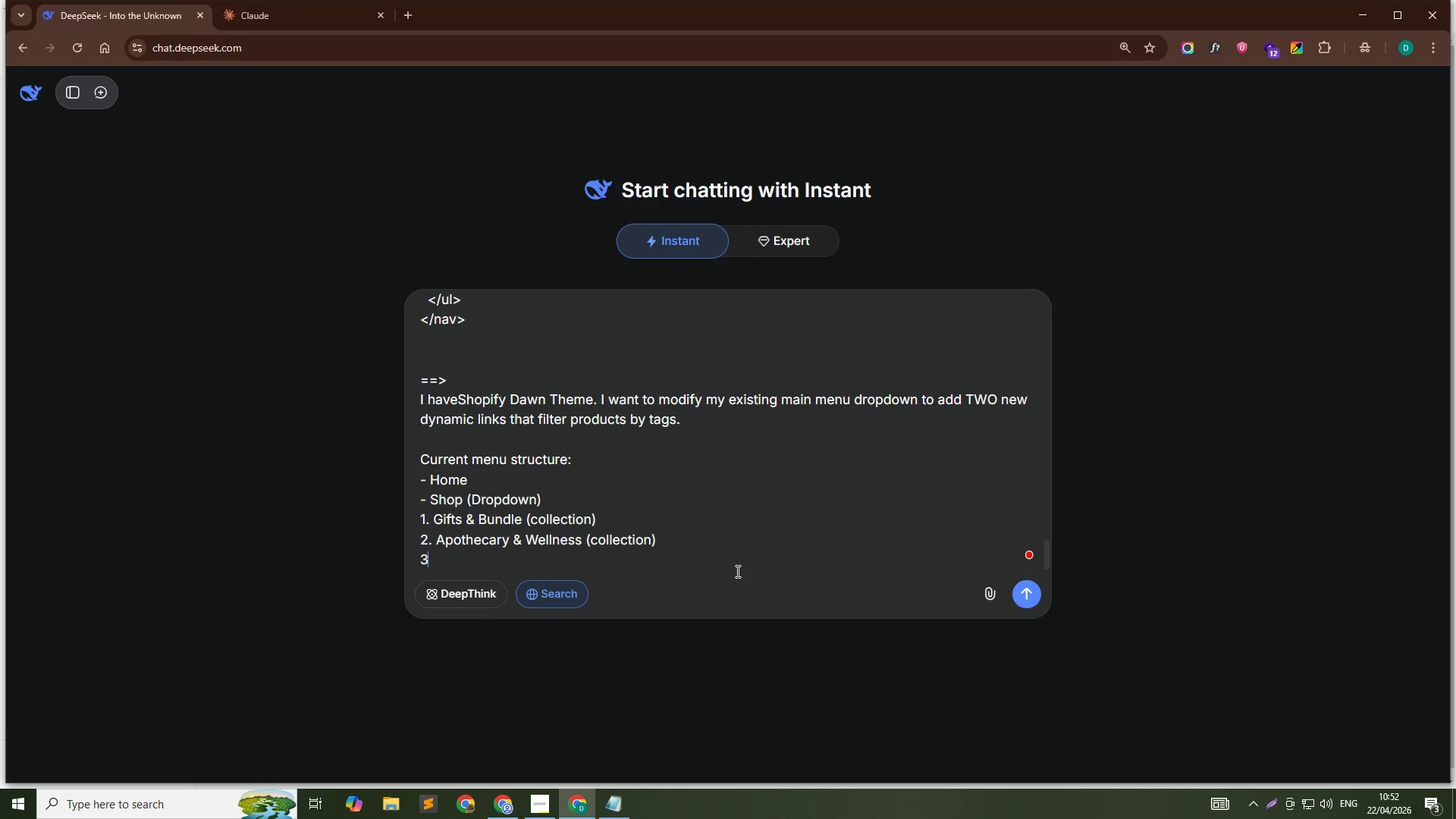 
type(3. Pure Harvest ())
 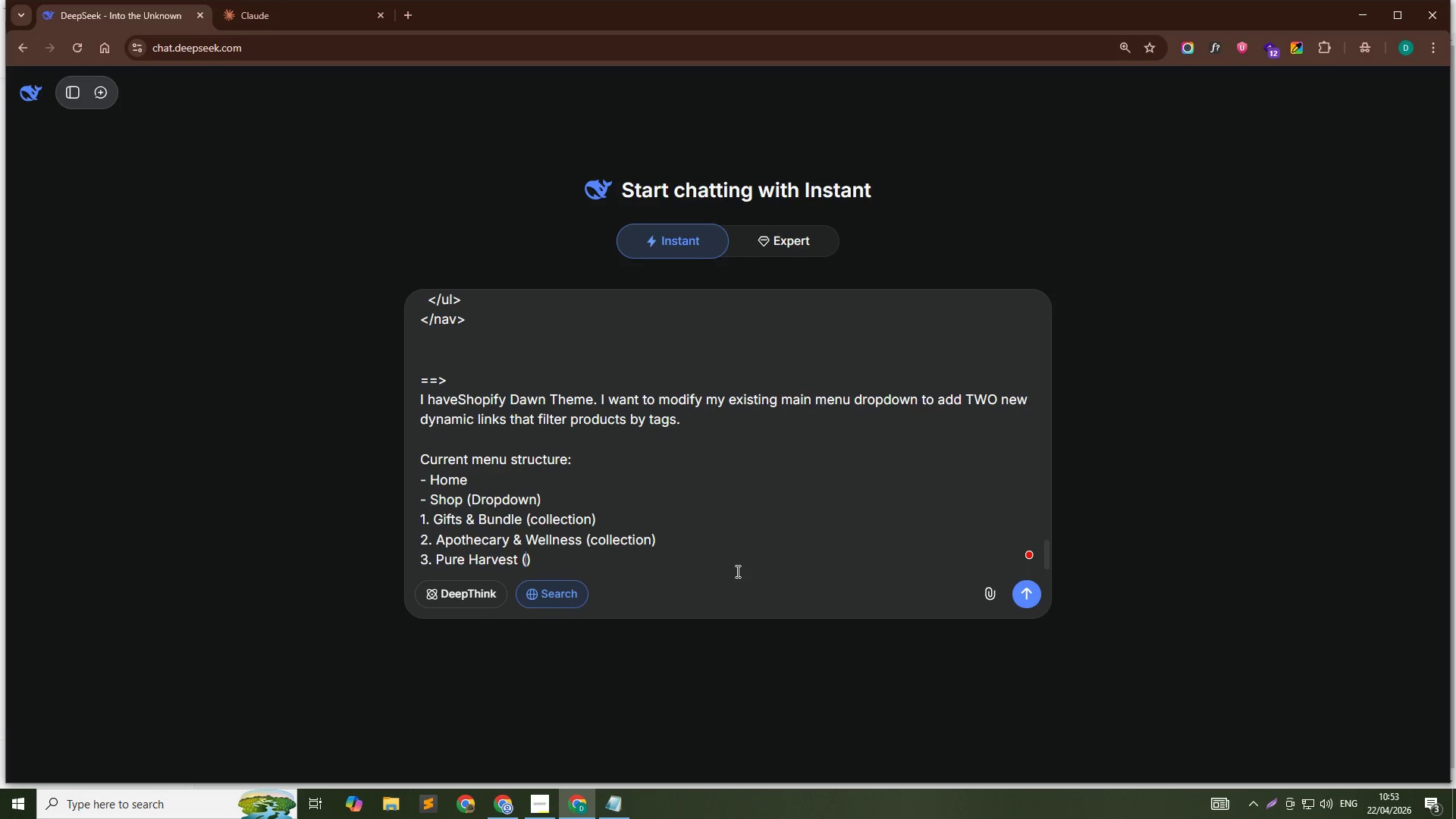 
 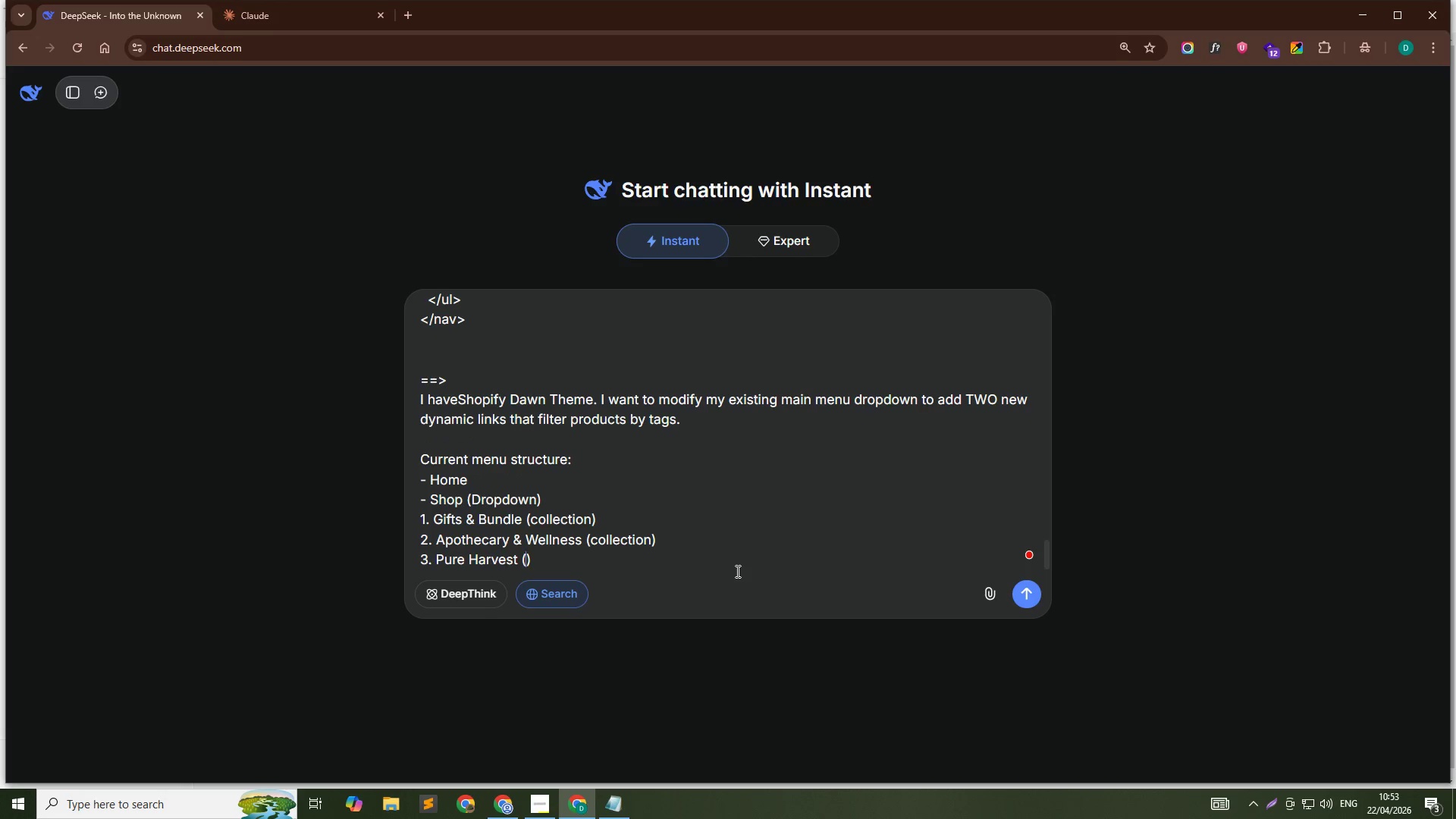 
key(ArrowLeft)
 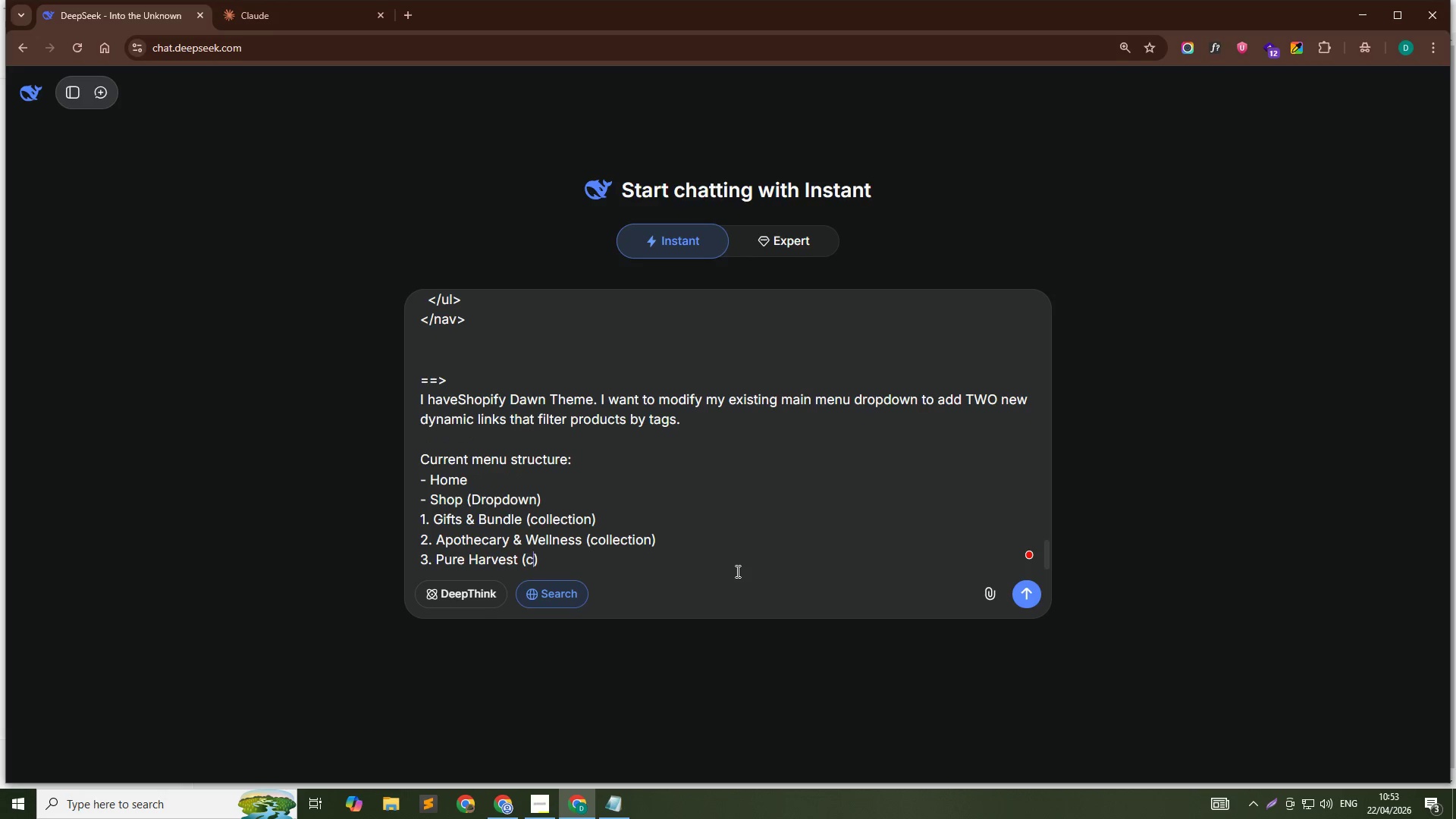 
type(collection)
 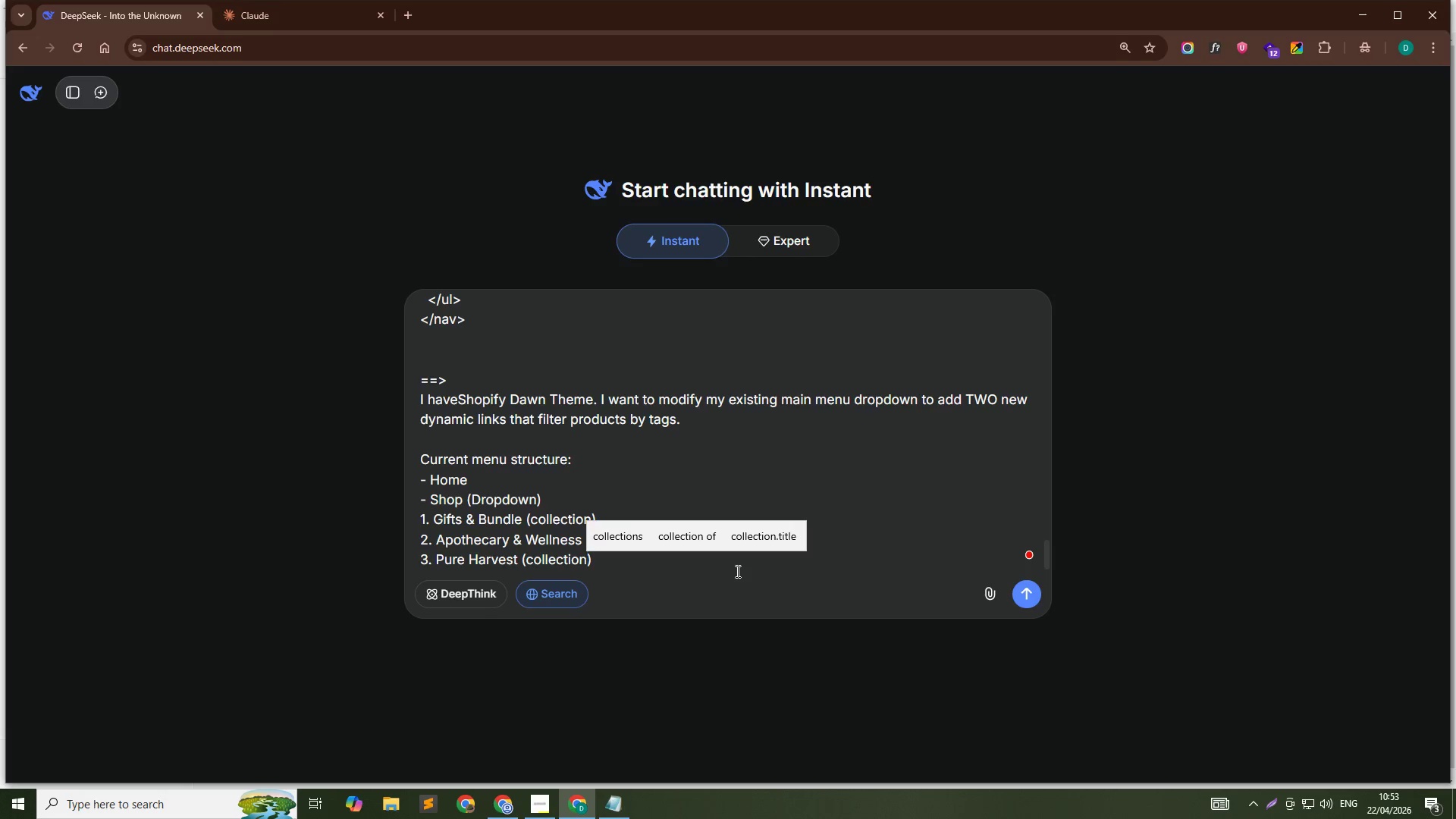 
key(ArrowDown)
 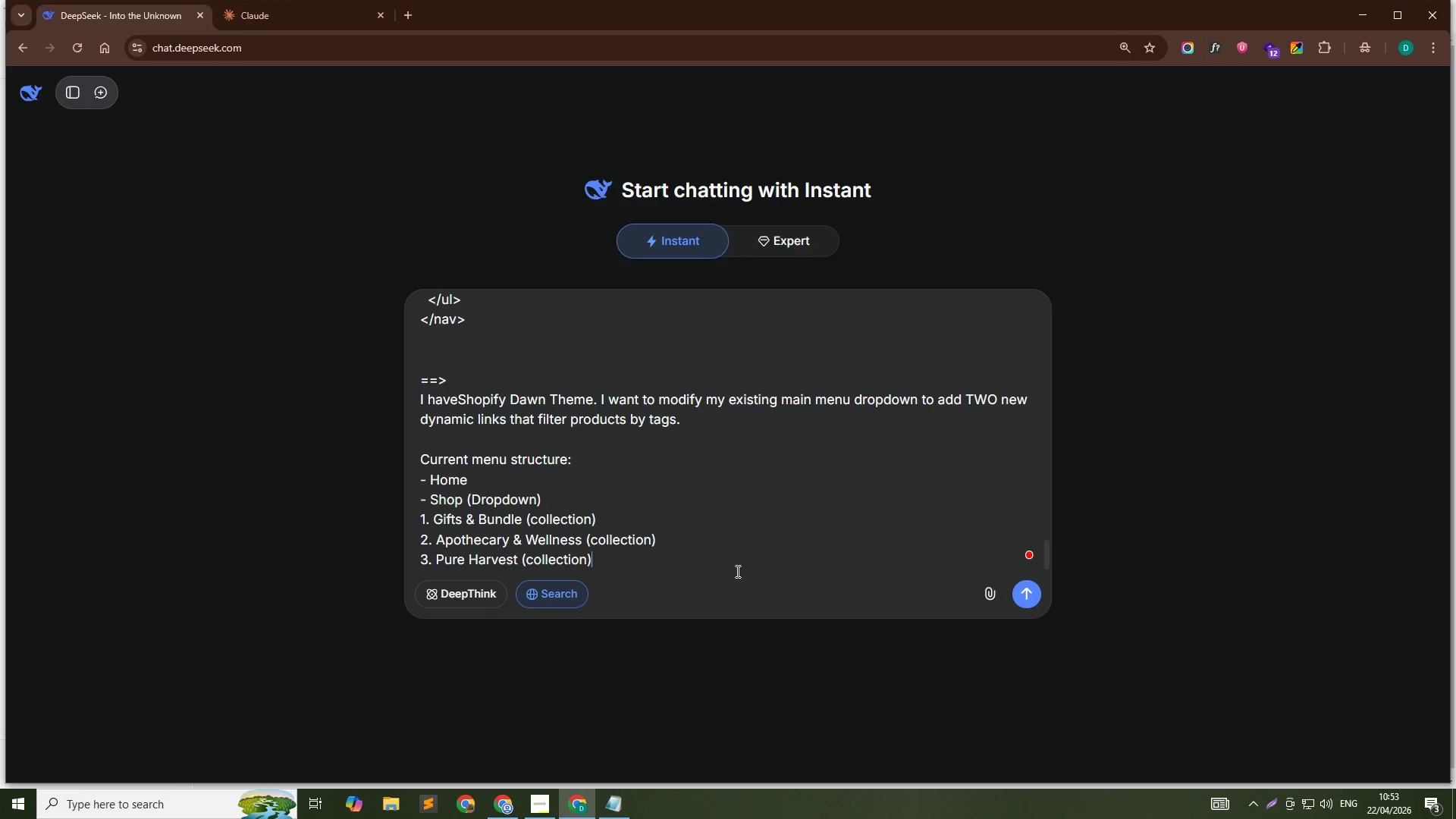 
key(Shift+Enter)
 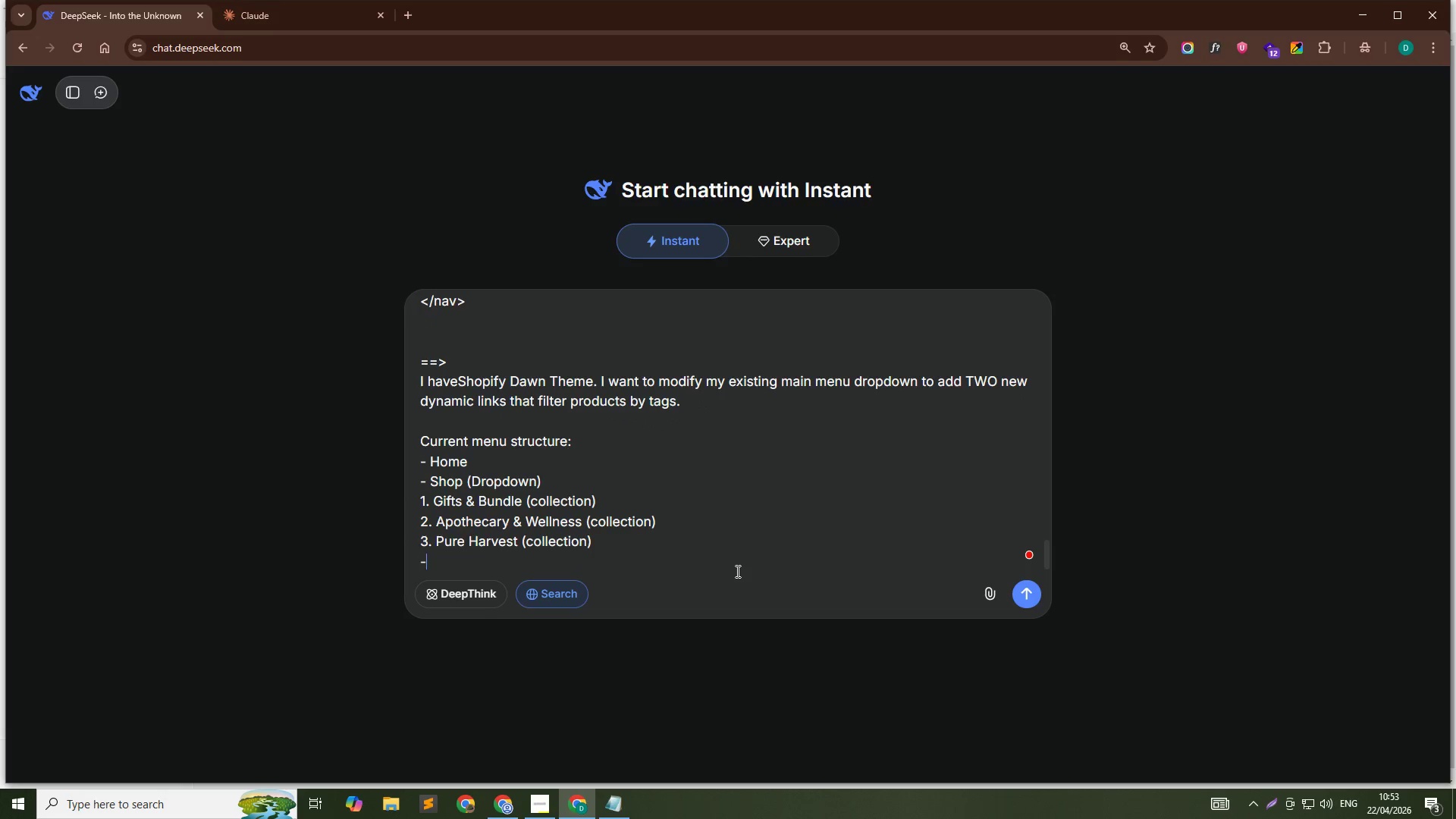 
type(- About Us)
 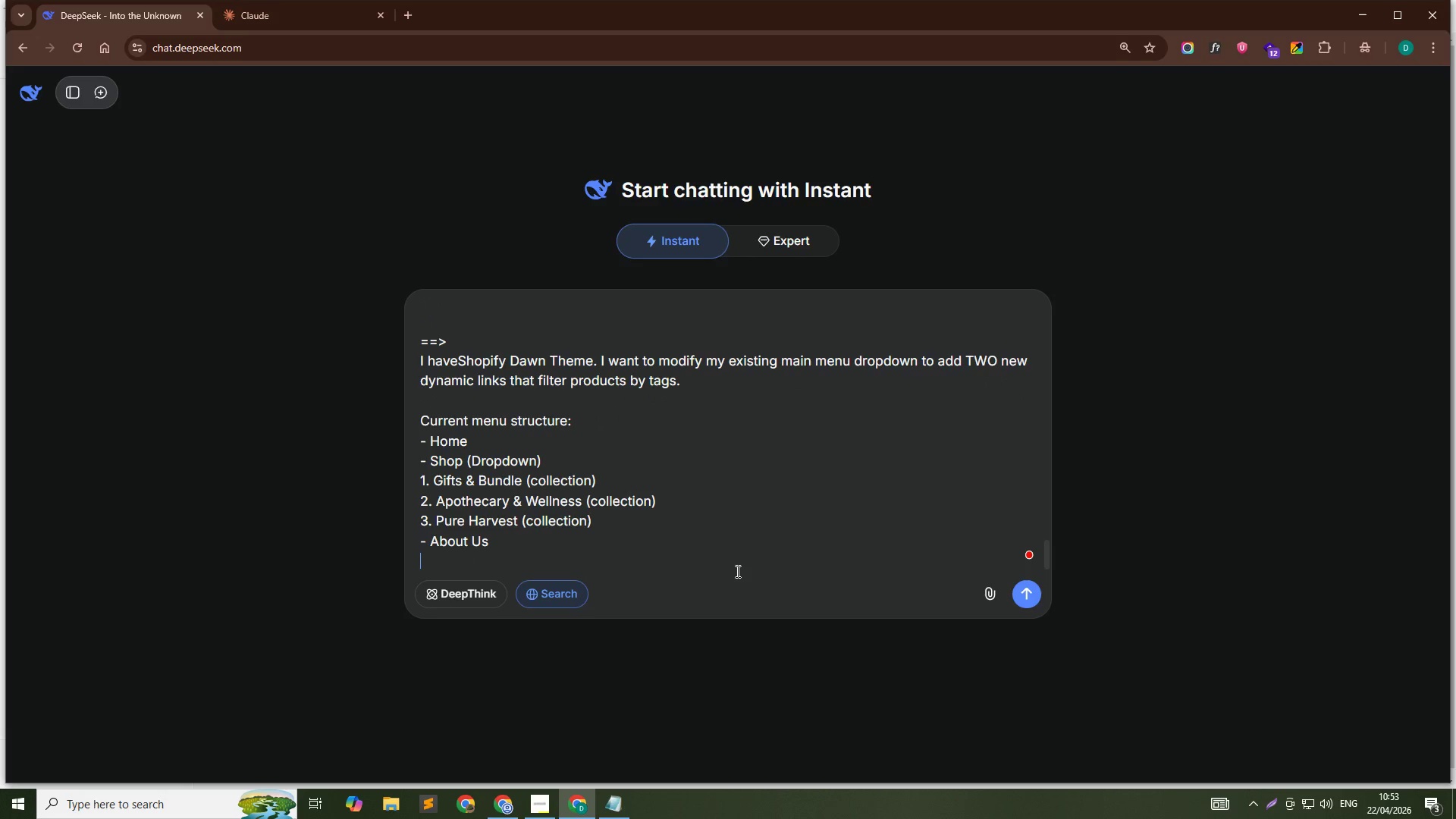 
key(Shift+Enter)
 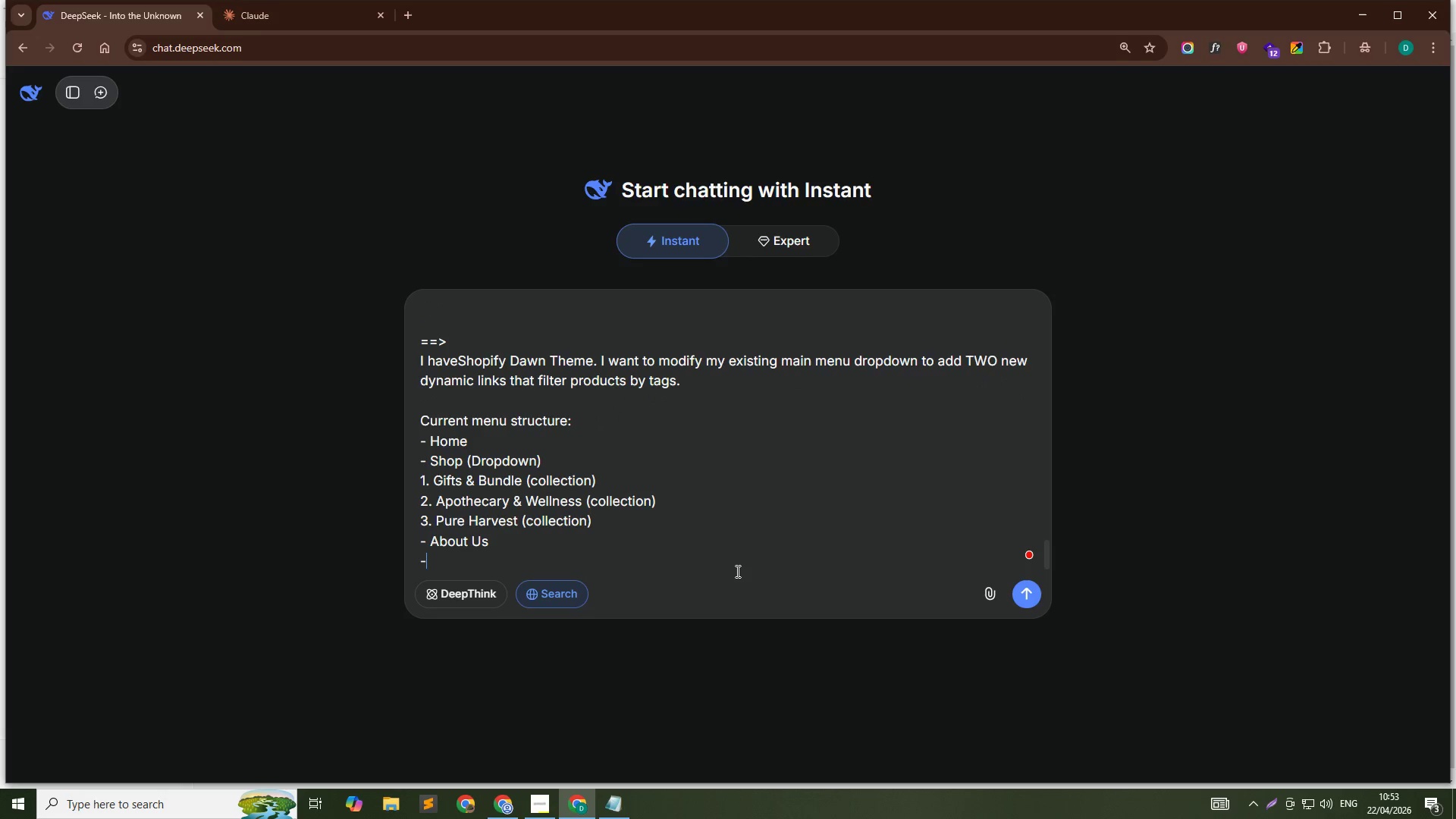 
type(- Contact)
 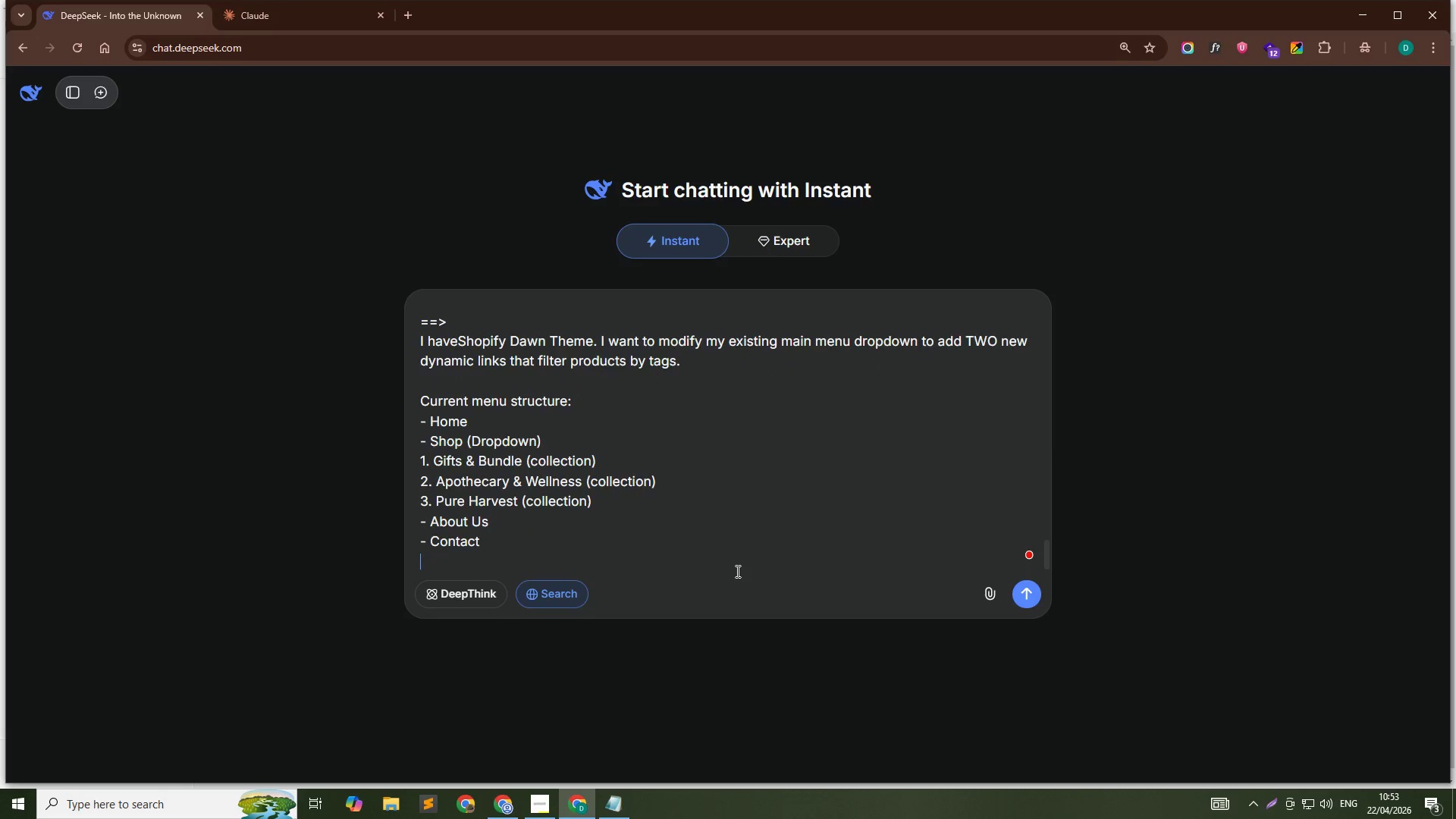 
key(Shift+Enter)
 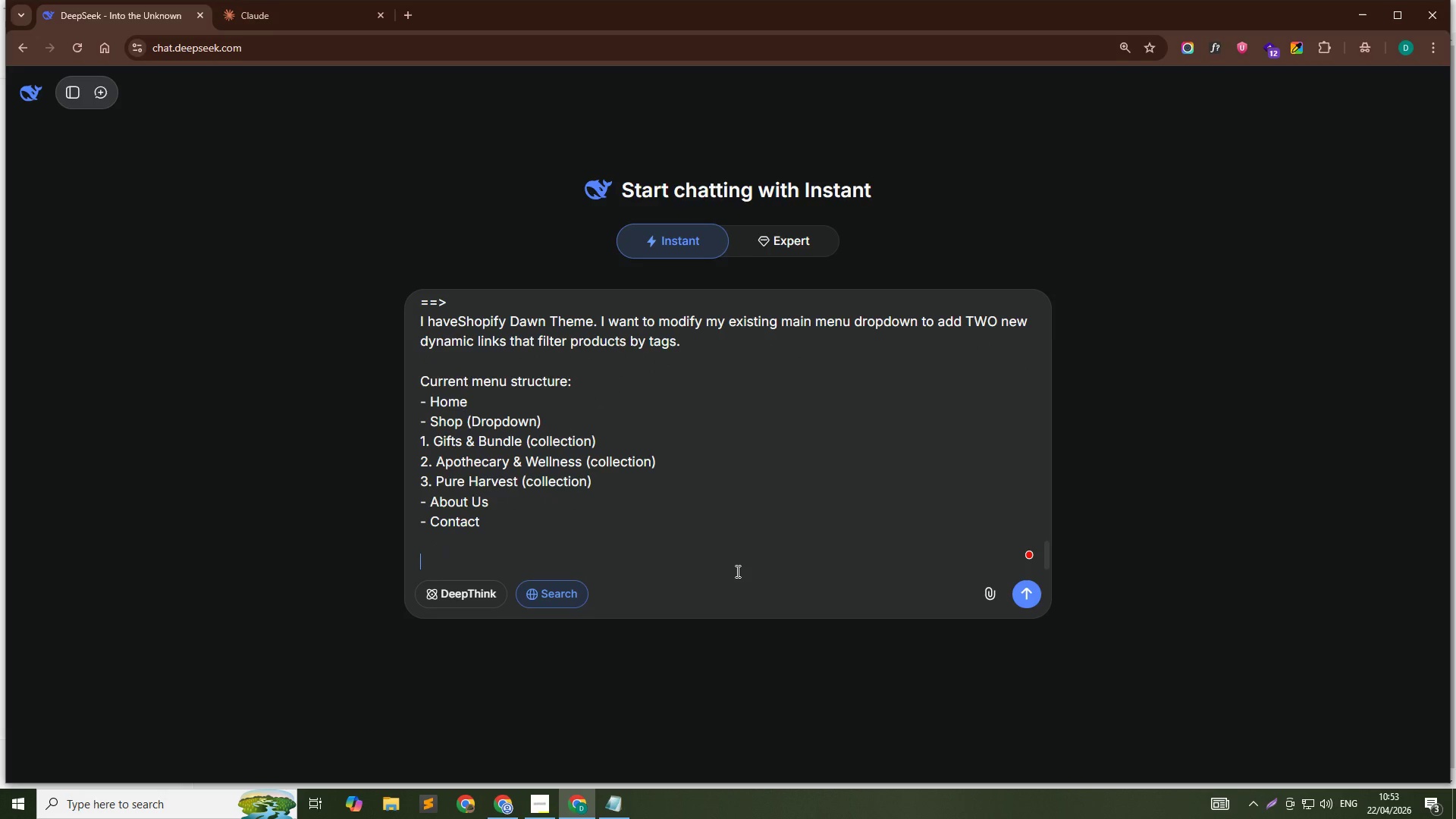 
key(Shift+Enter)
 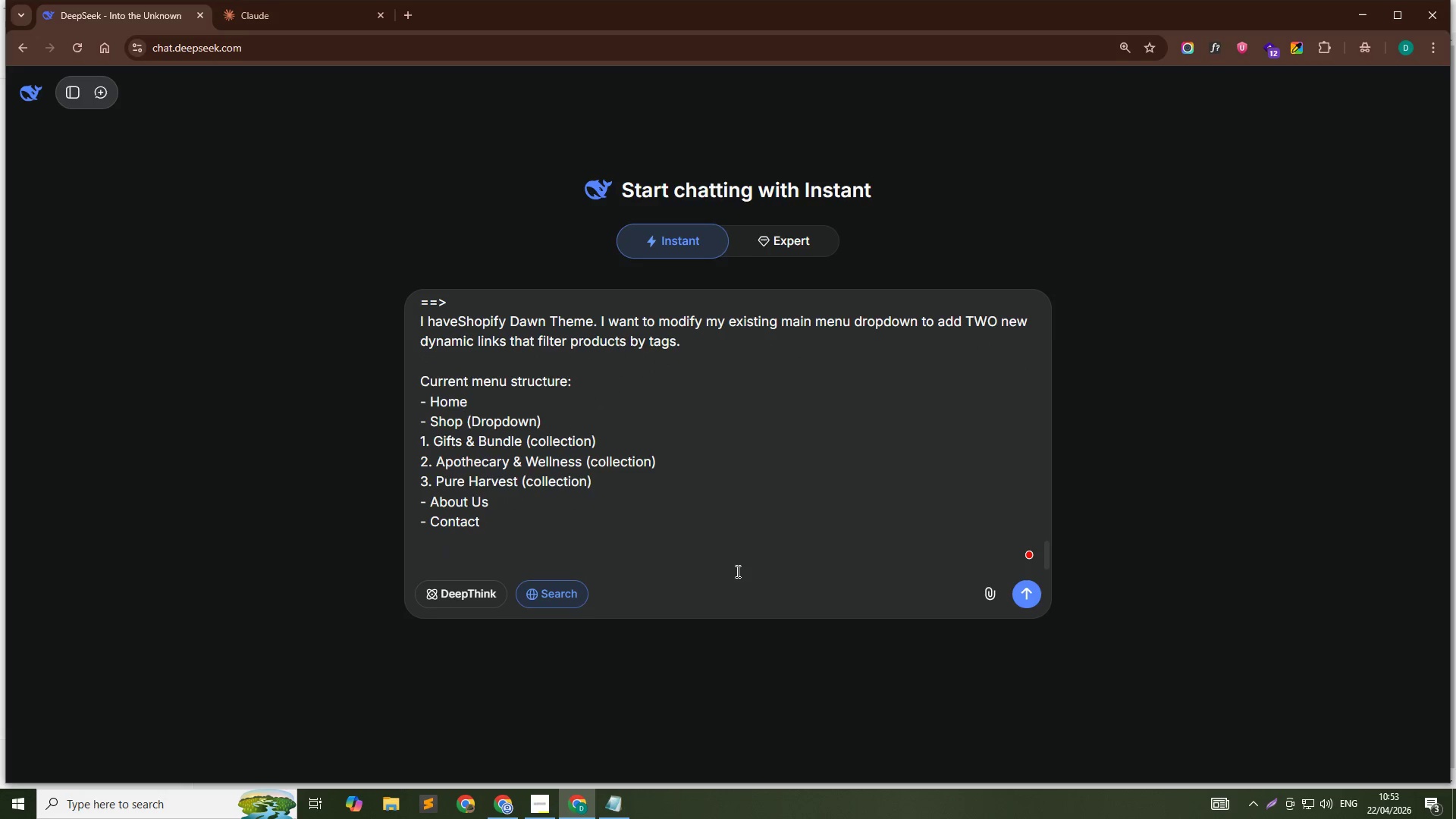 
type(I want to add two more items under the "")
 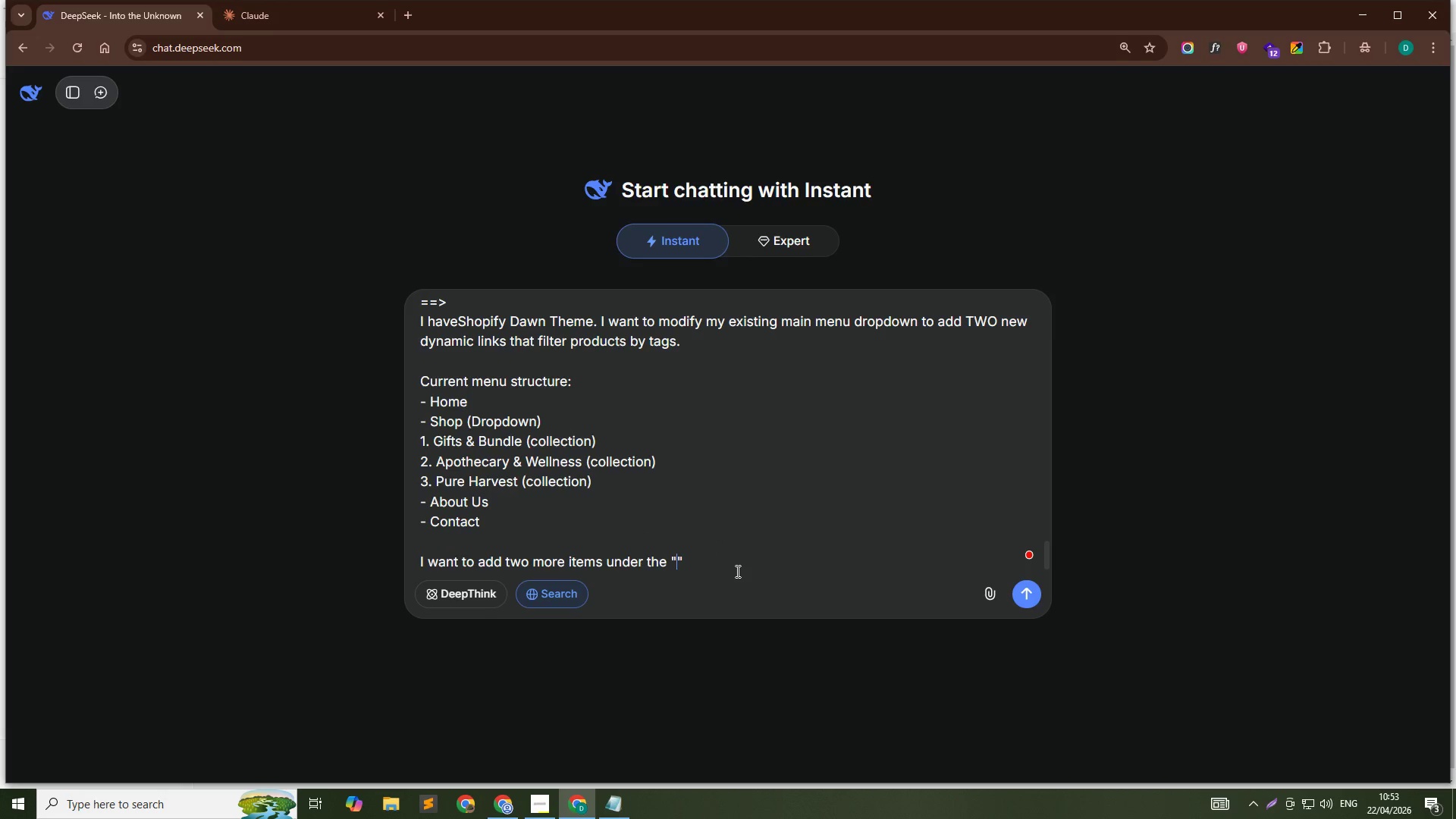 
 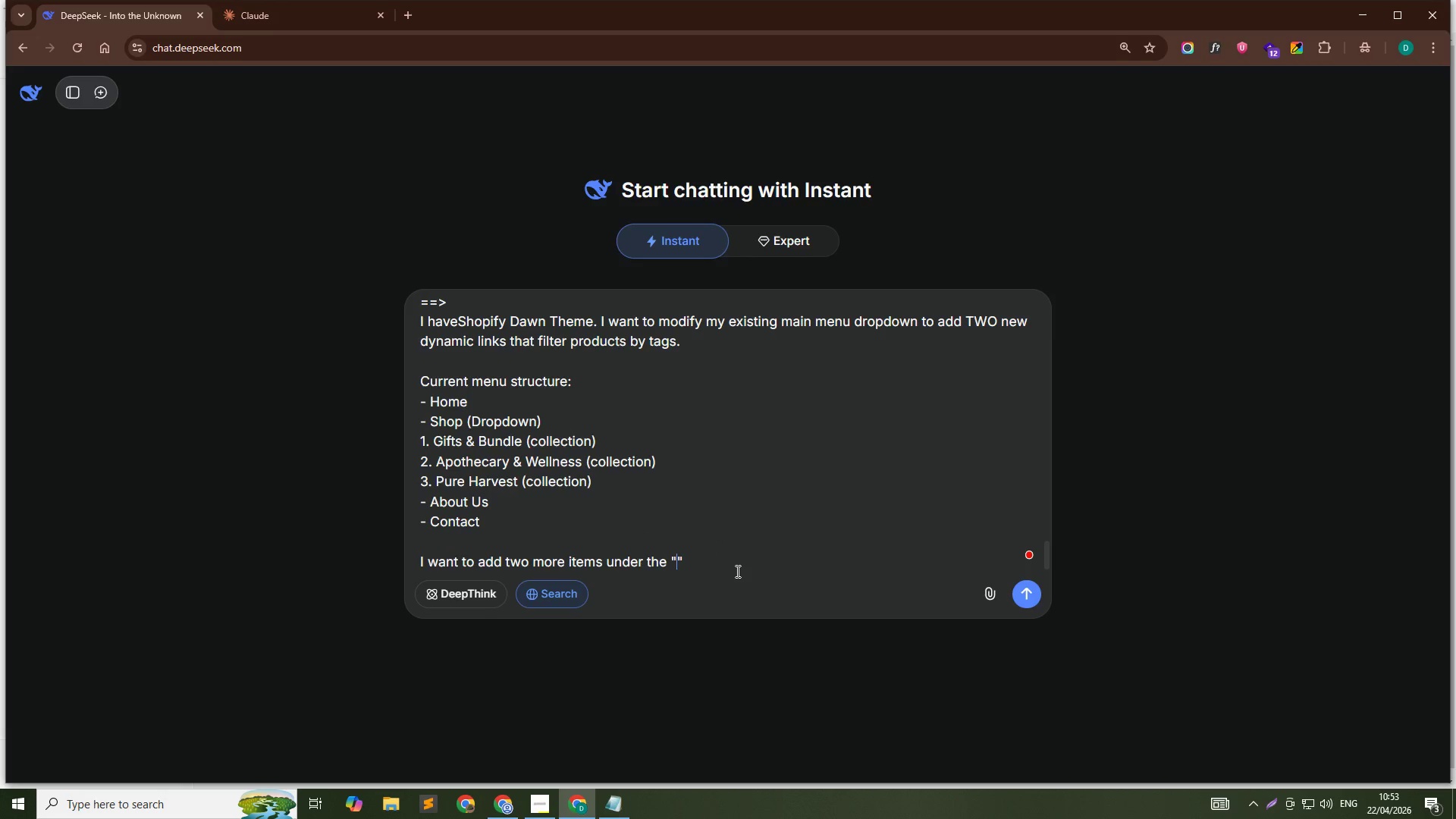 
key(ArrowLeft)
 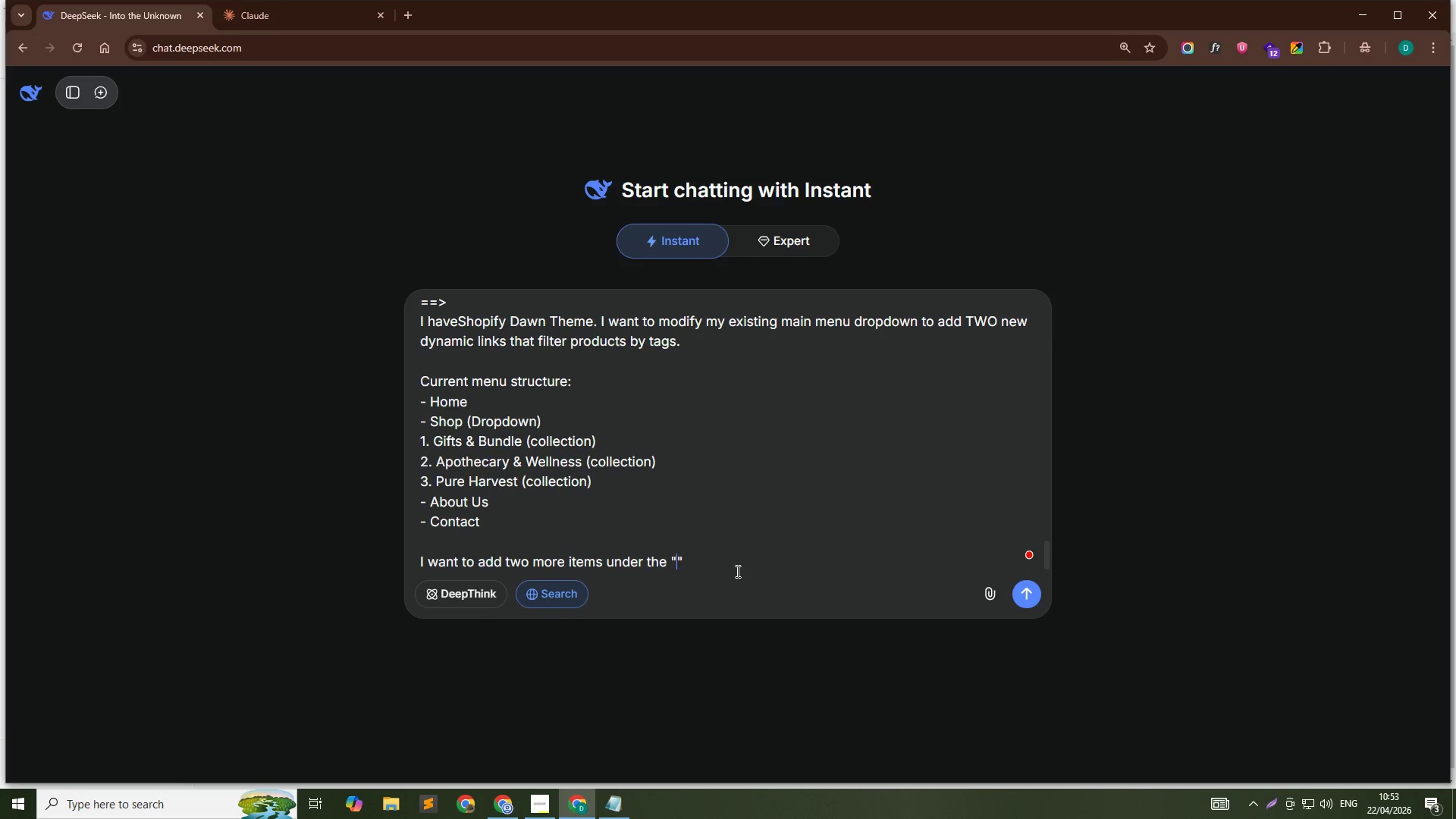 
type(Shop)
 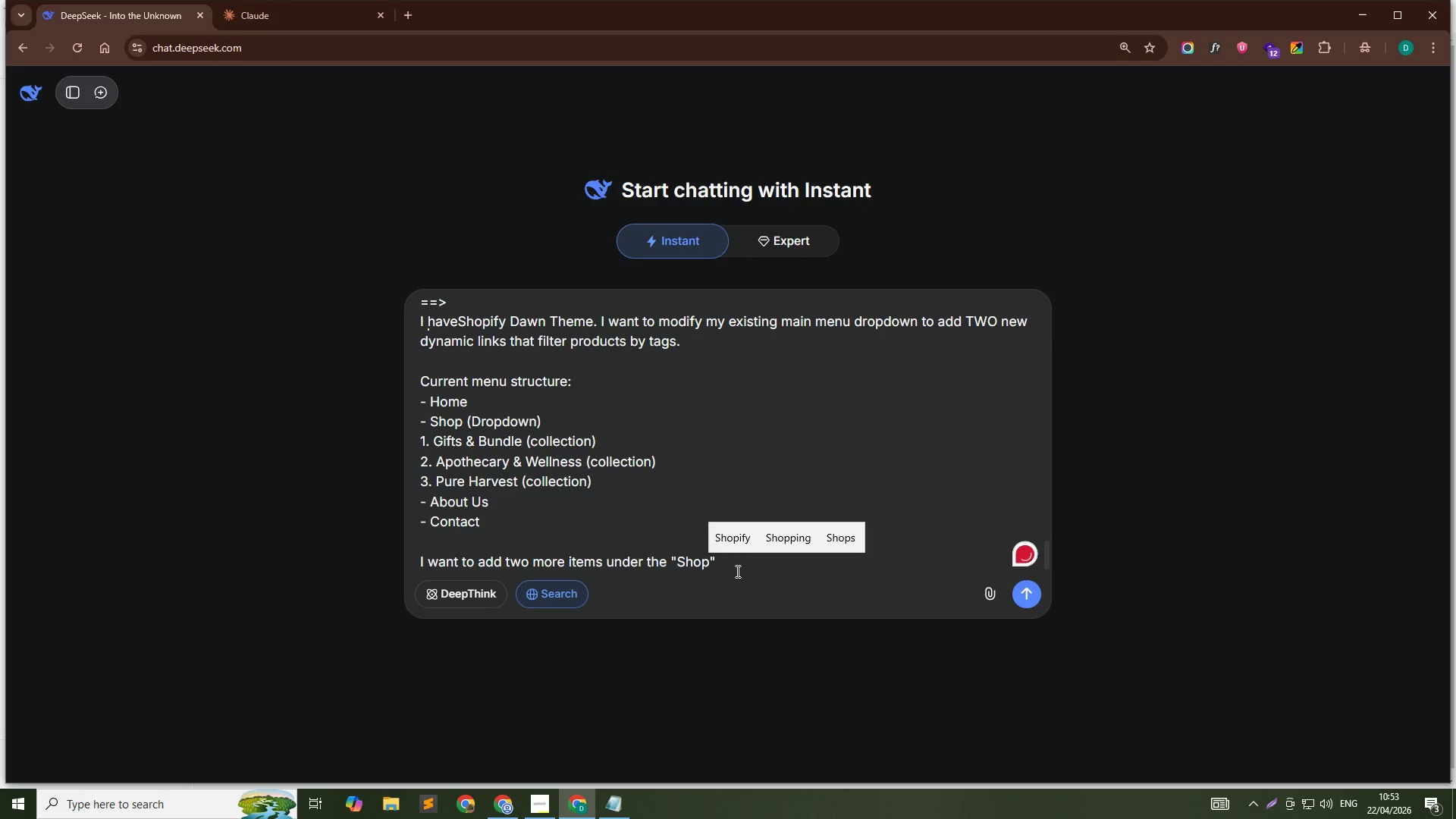 
key(ArrowDown)
 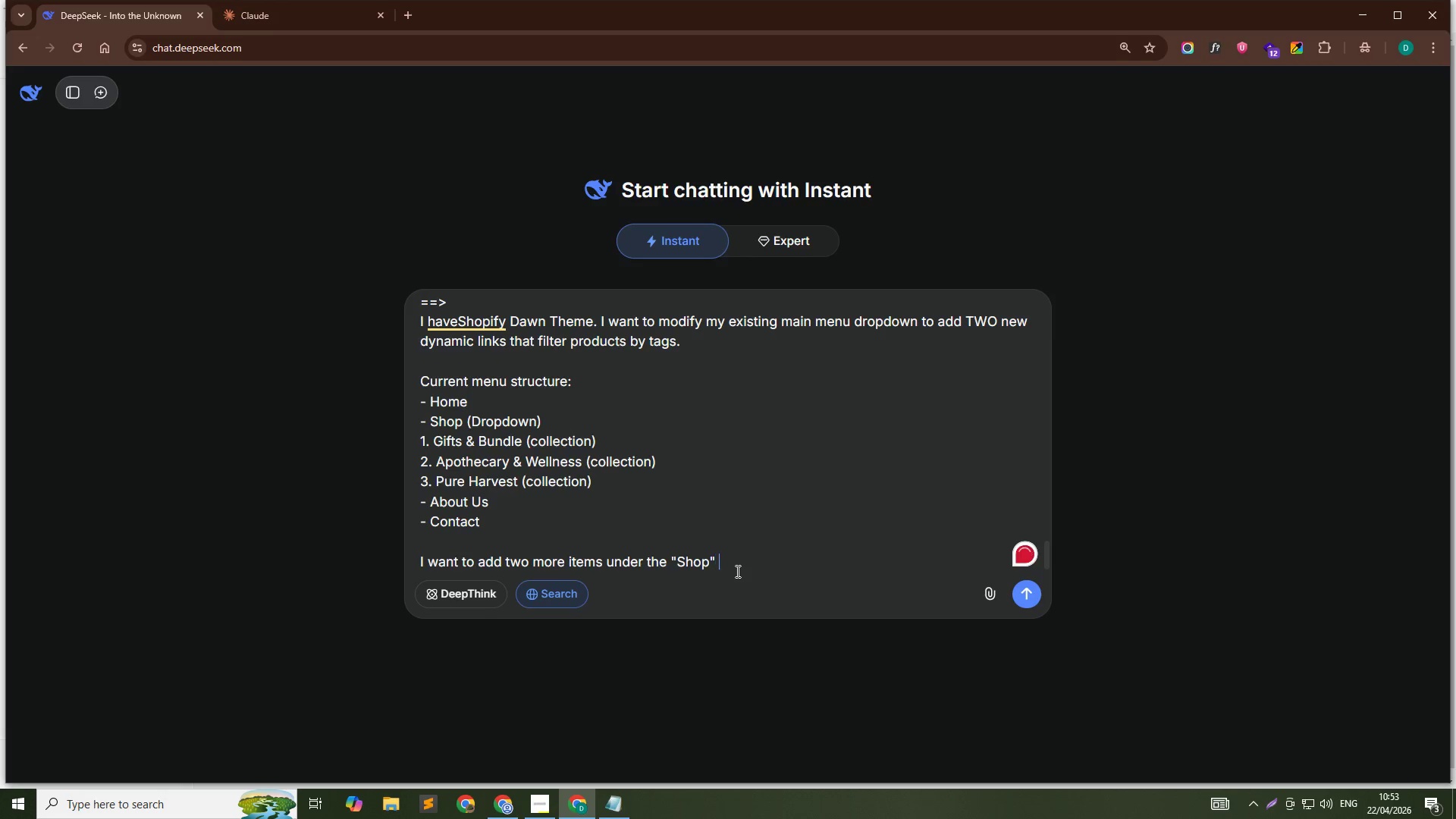 
type( dropdown:)
 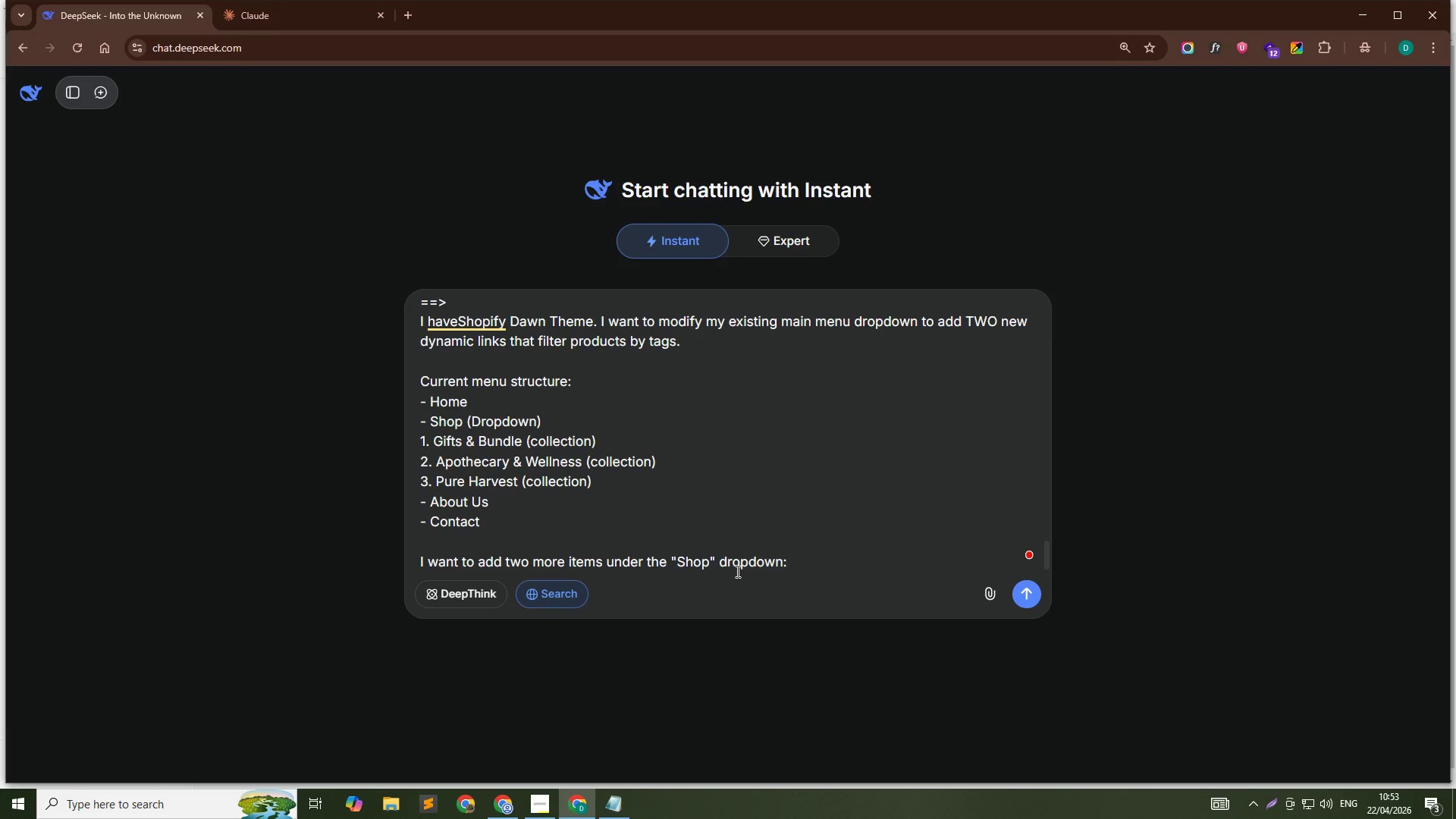 
key(Shift+Enter)
 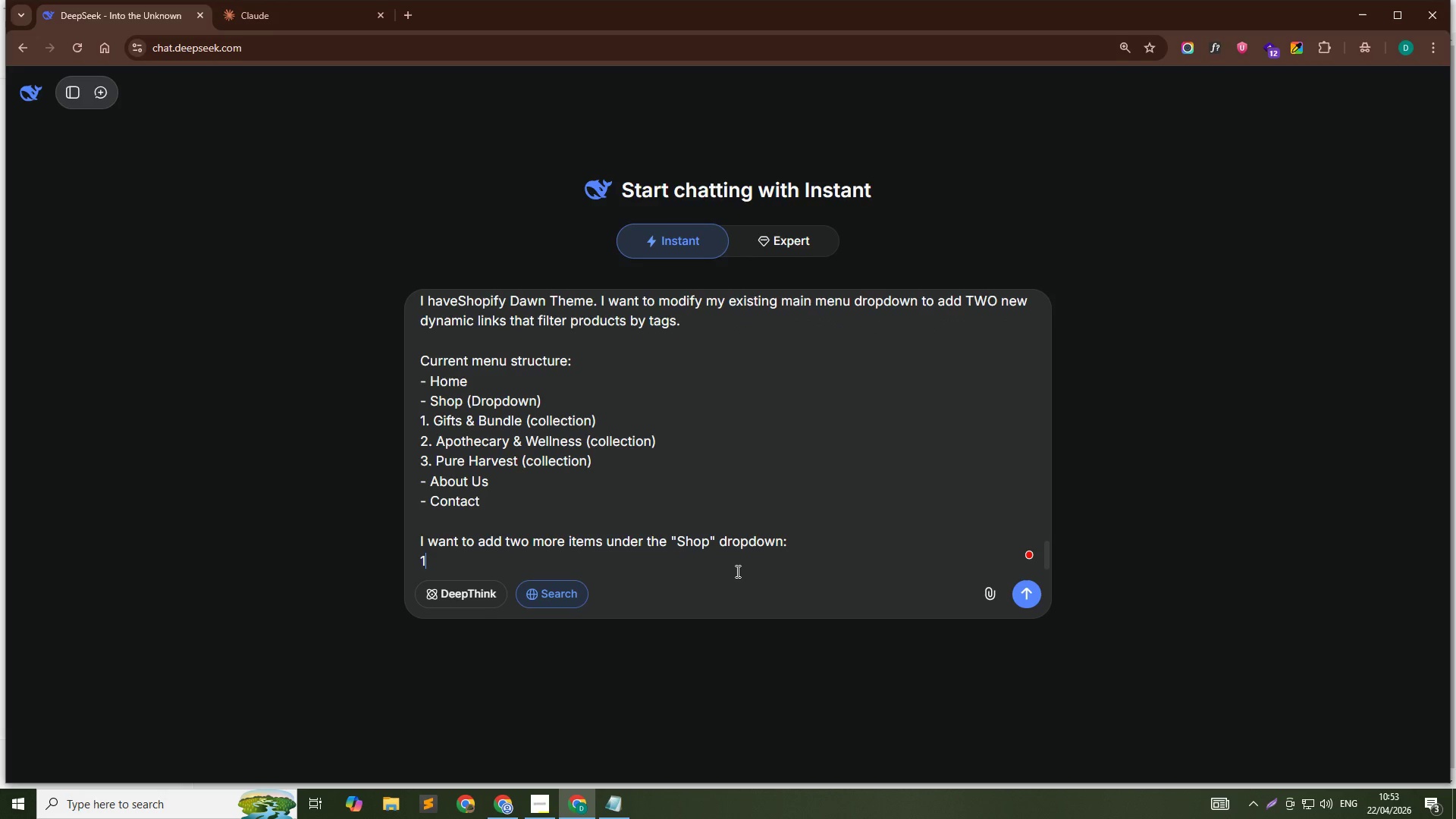 
key(1)
 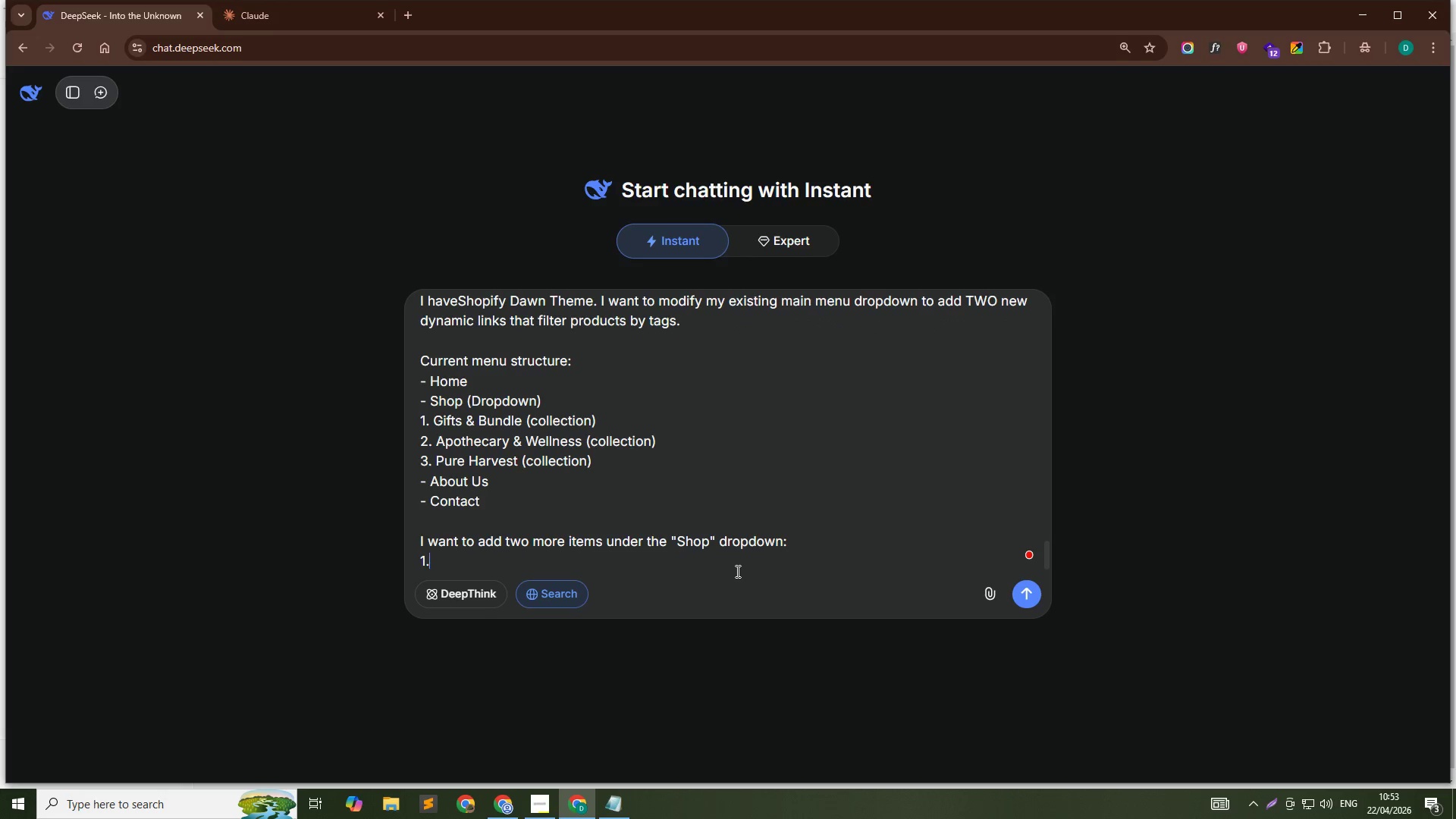 
key(Period)
 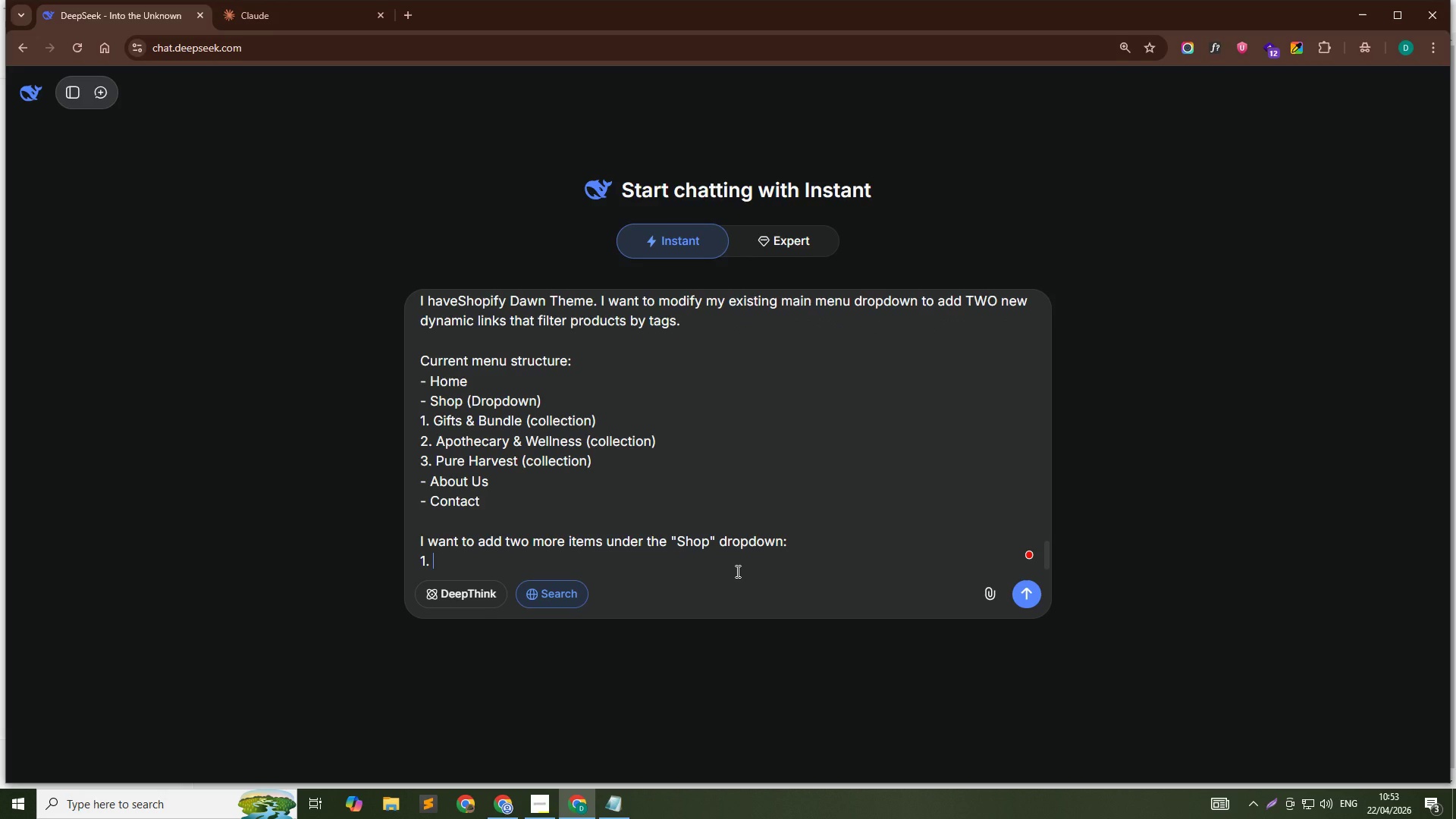 
key(Space)
 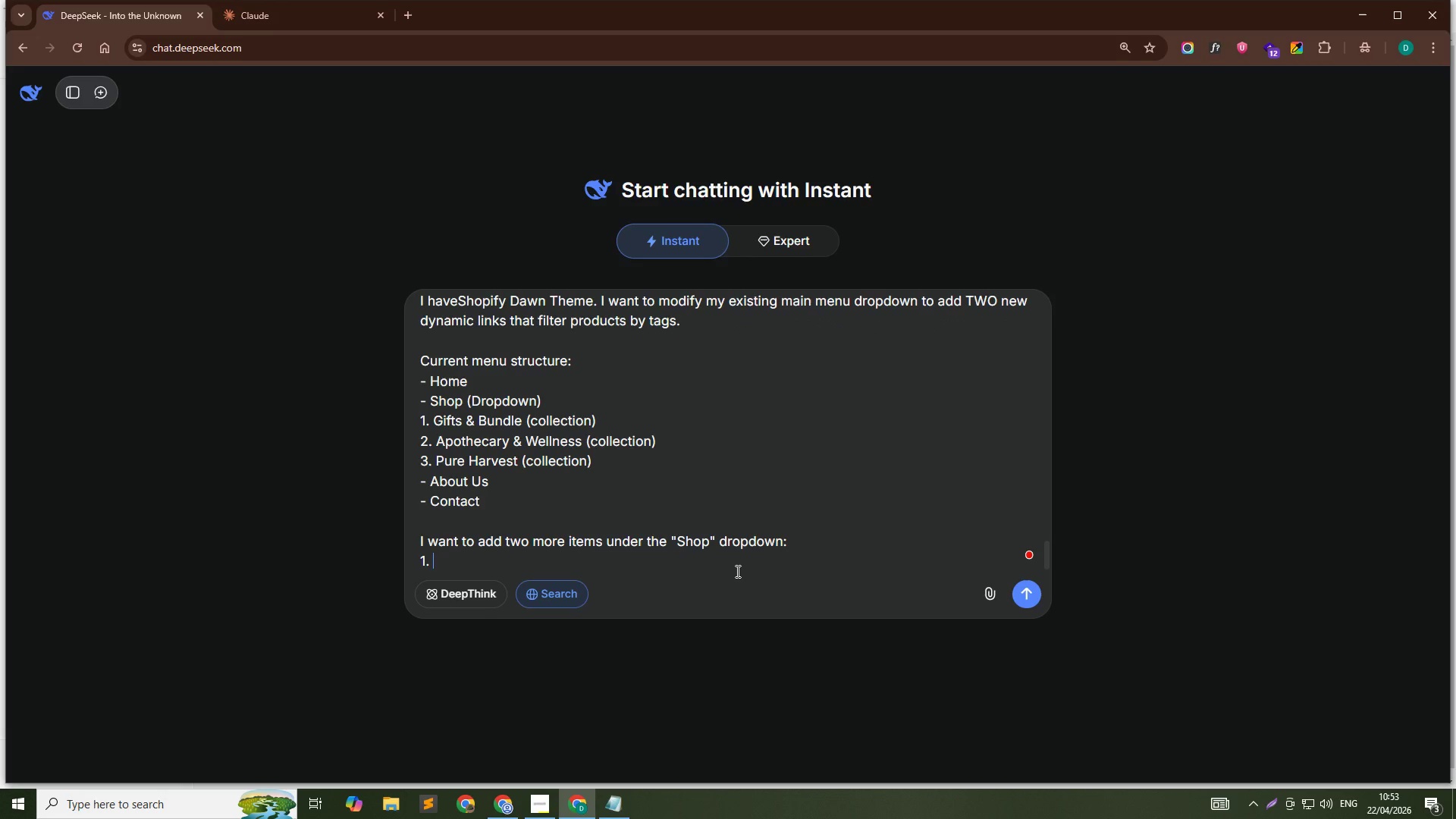 
hold_key(key=ShiftLeft, duration=0.97)